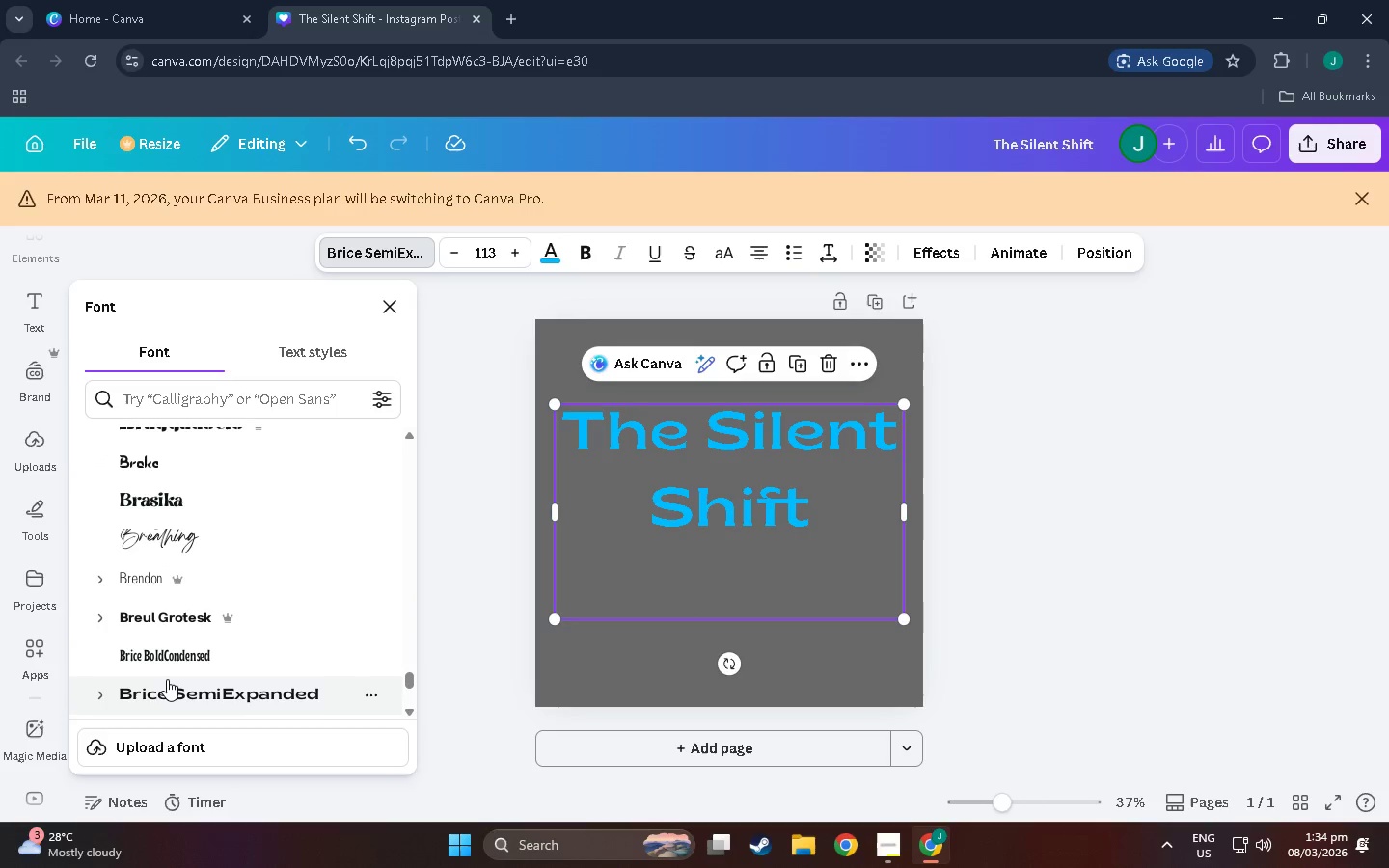 
left_click([167, 679])
 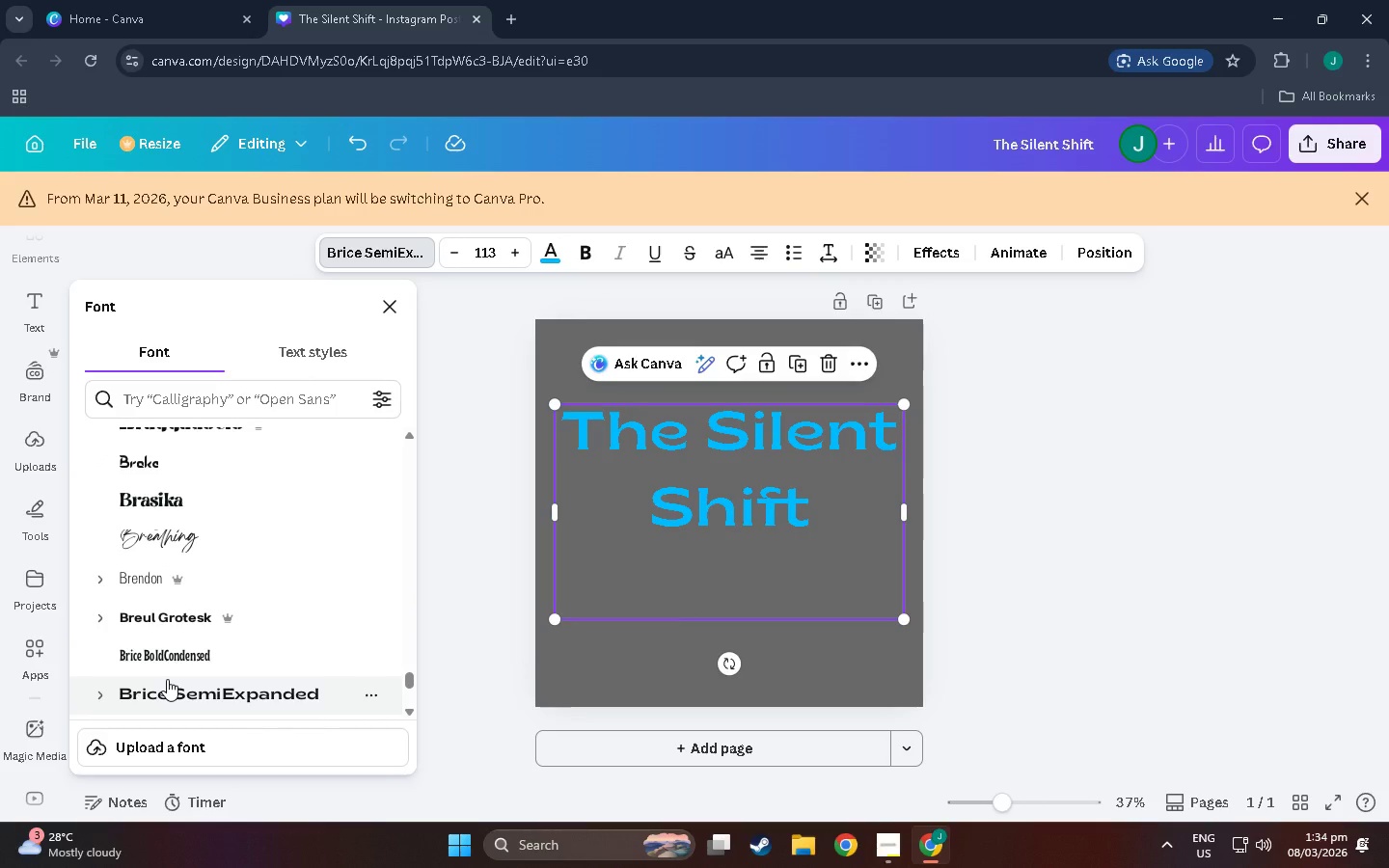 
scroll: coordinate [167, 679], scroll_direction: none, amount: 0.0
 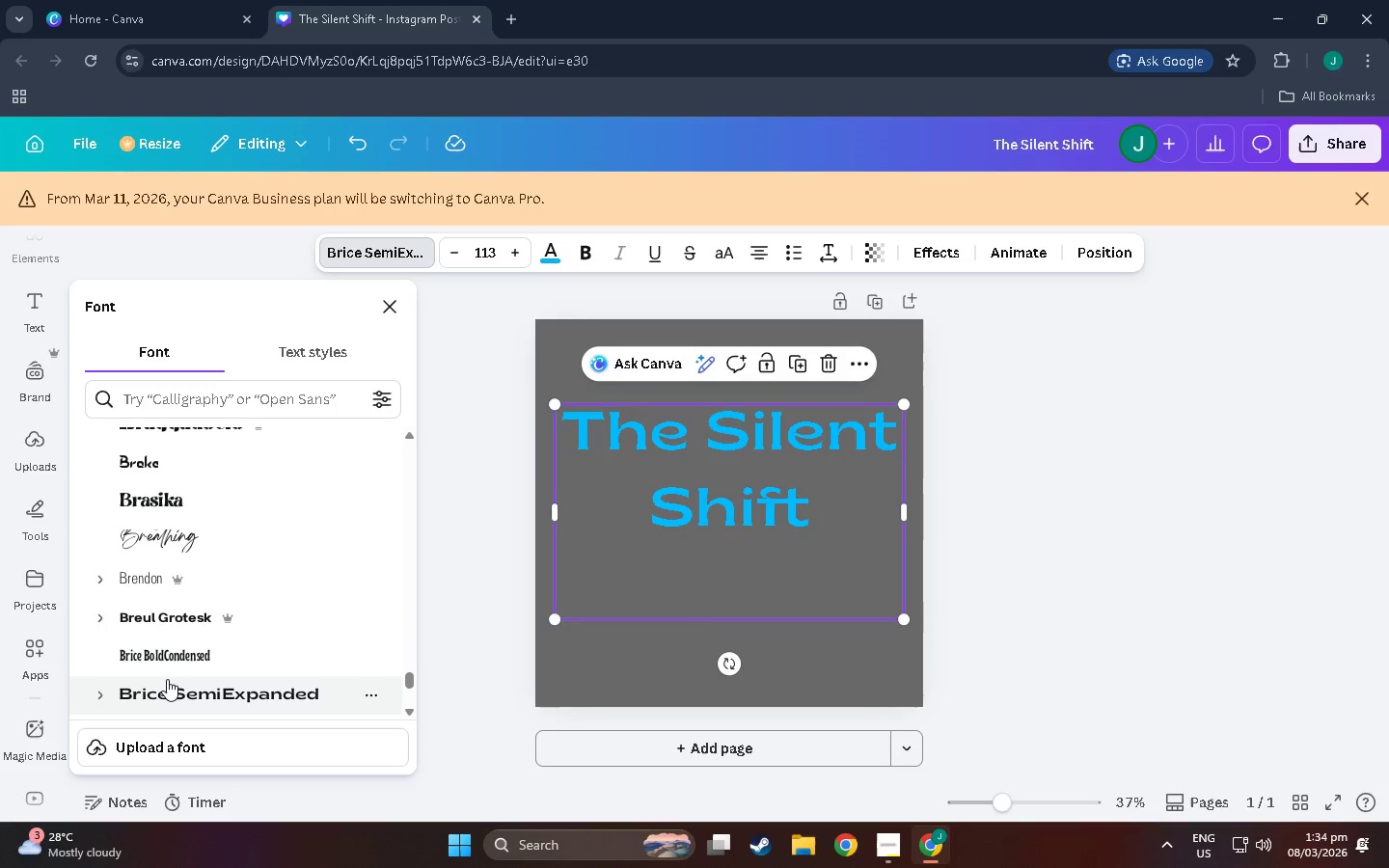 
left_click([167, 679])
 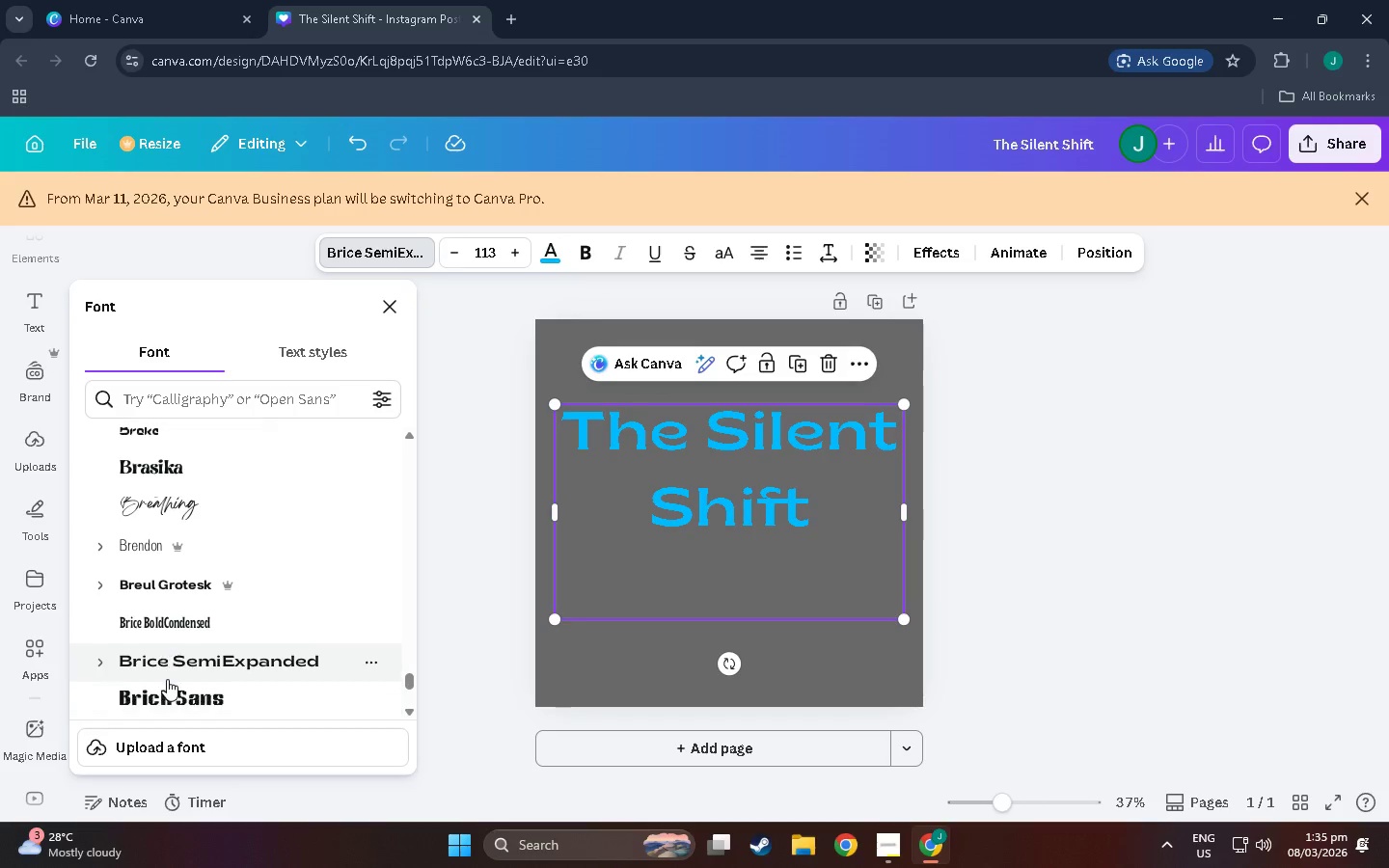 
scroll: coordinate [167, 679], scroll_direction: down, amount: 1.0
 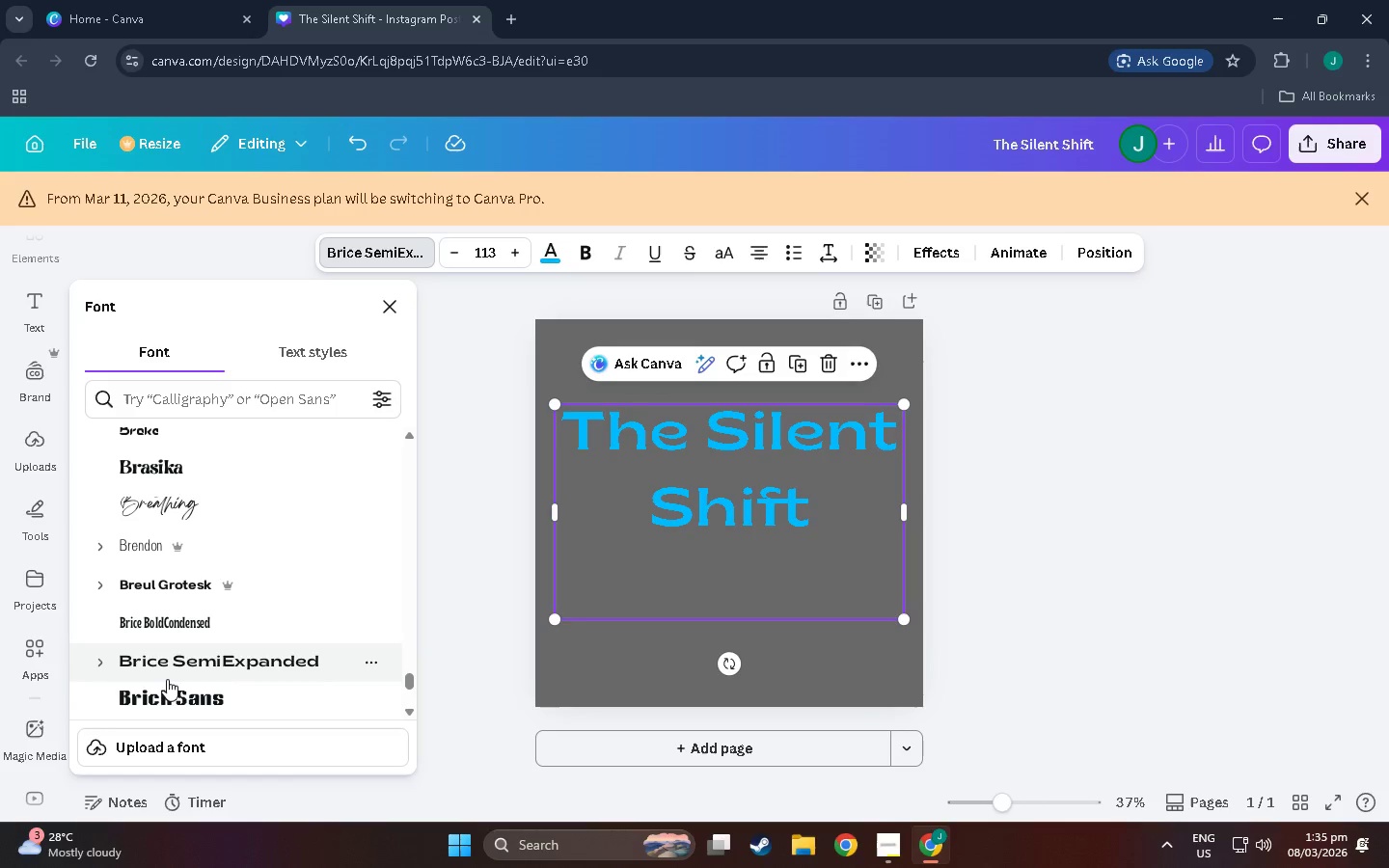 
left_click([167, 679])
 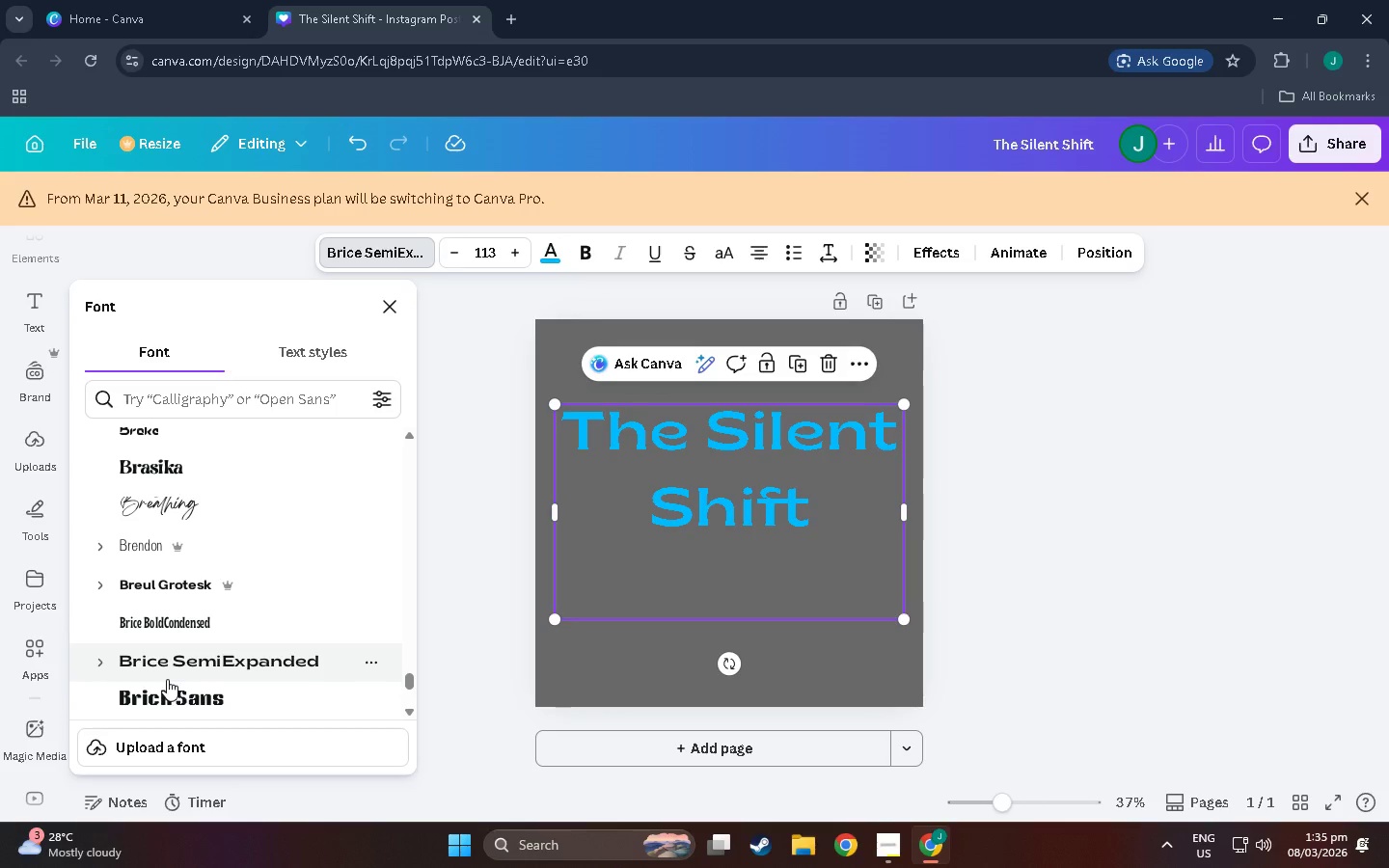 
scroll: coordinate [167, 679], scroll_direction: down, amount: 1.0
 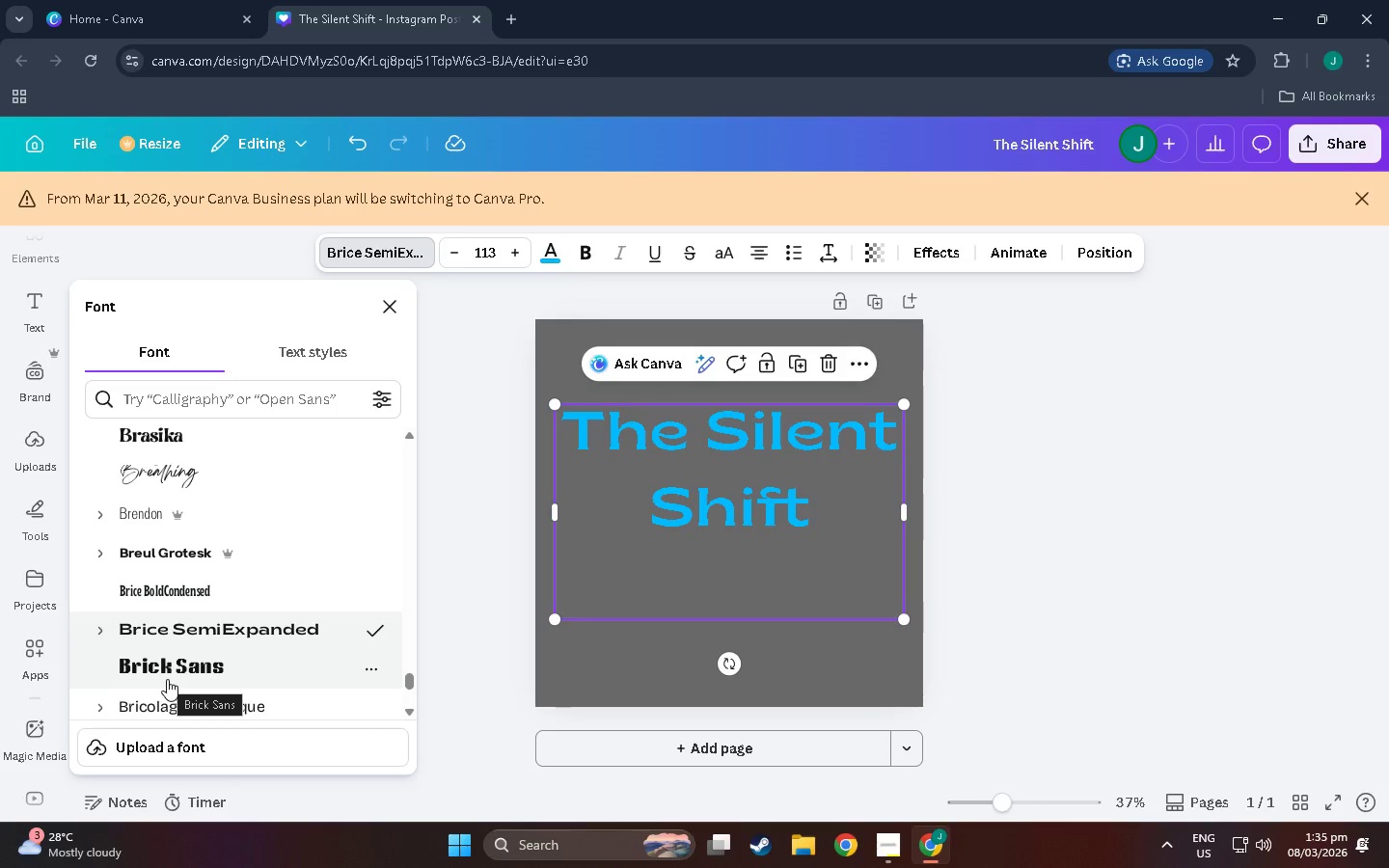 
left_click([167, 679])
 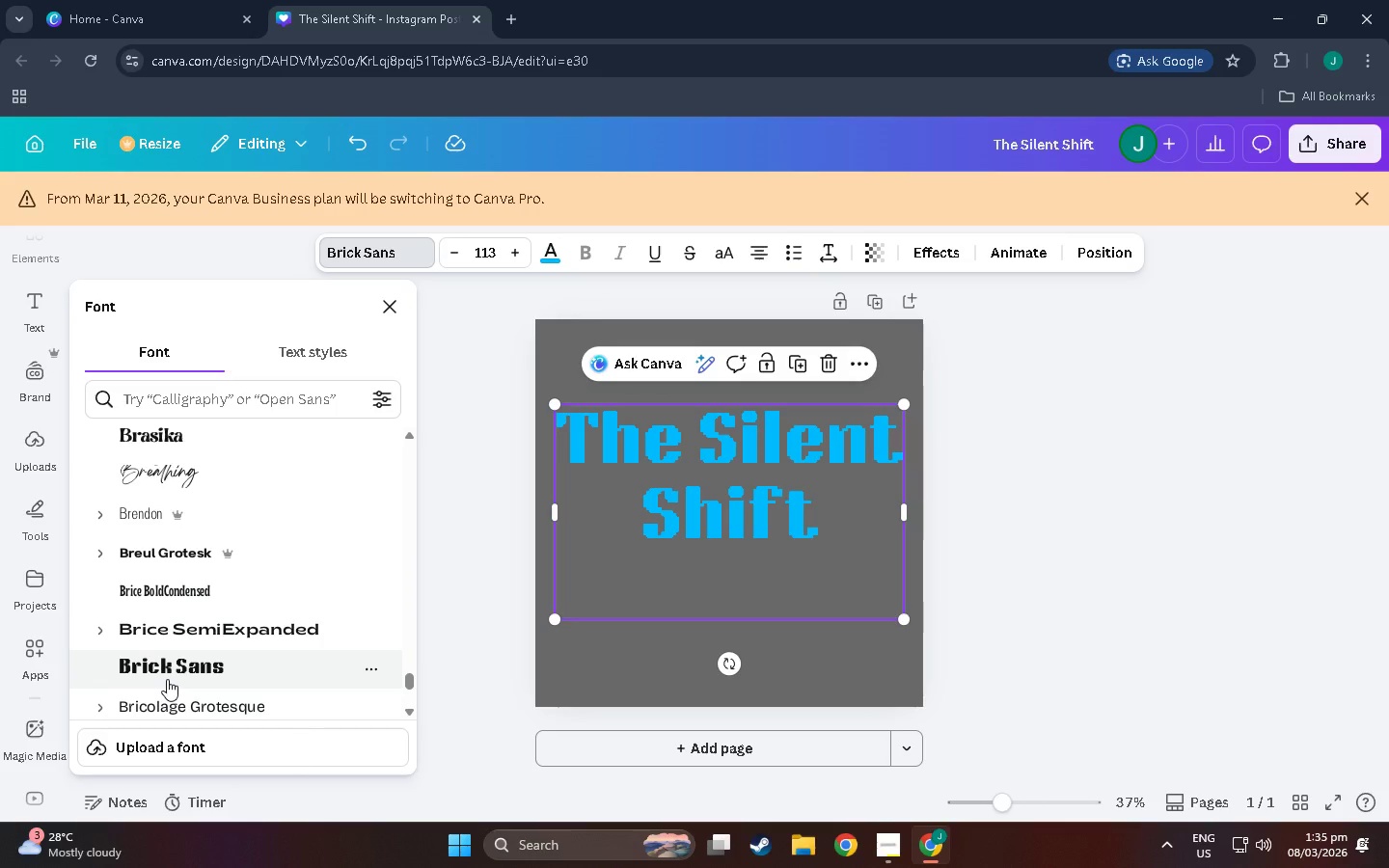 
scroll: coordinate [167, 679], scroll_direction: down, amount: 1.0
 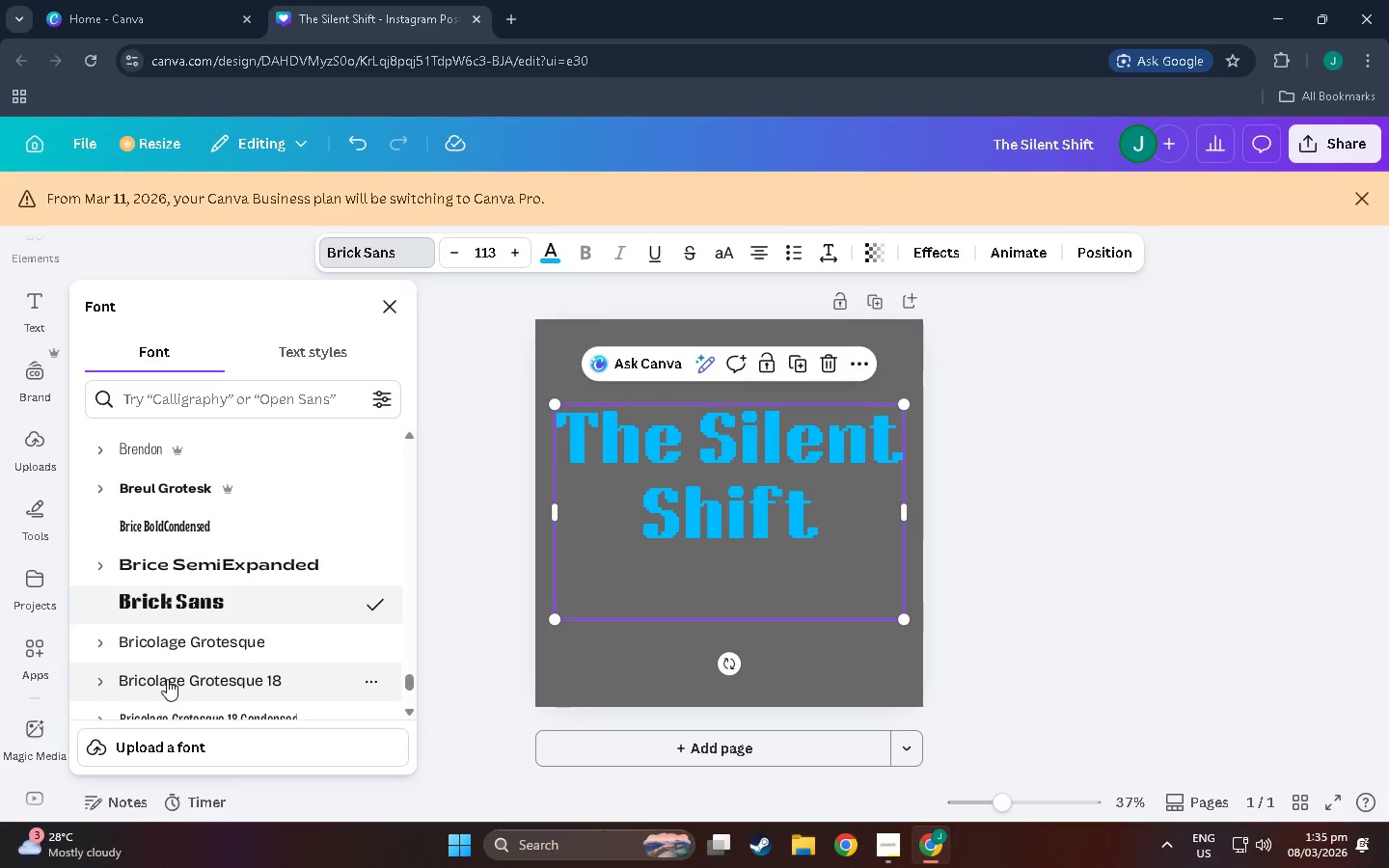 
left_click([167, 679])
 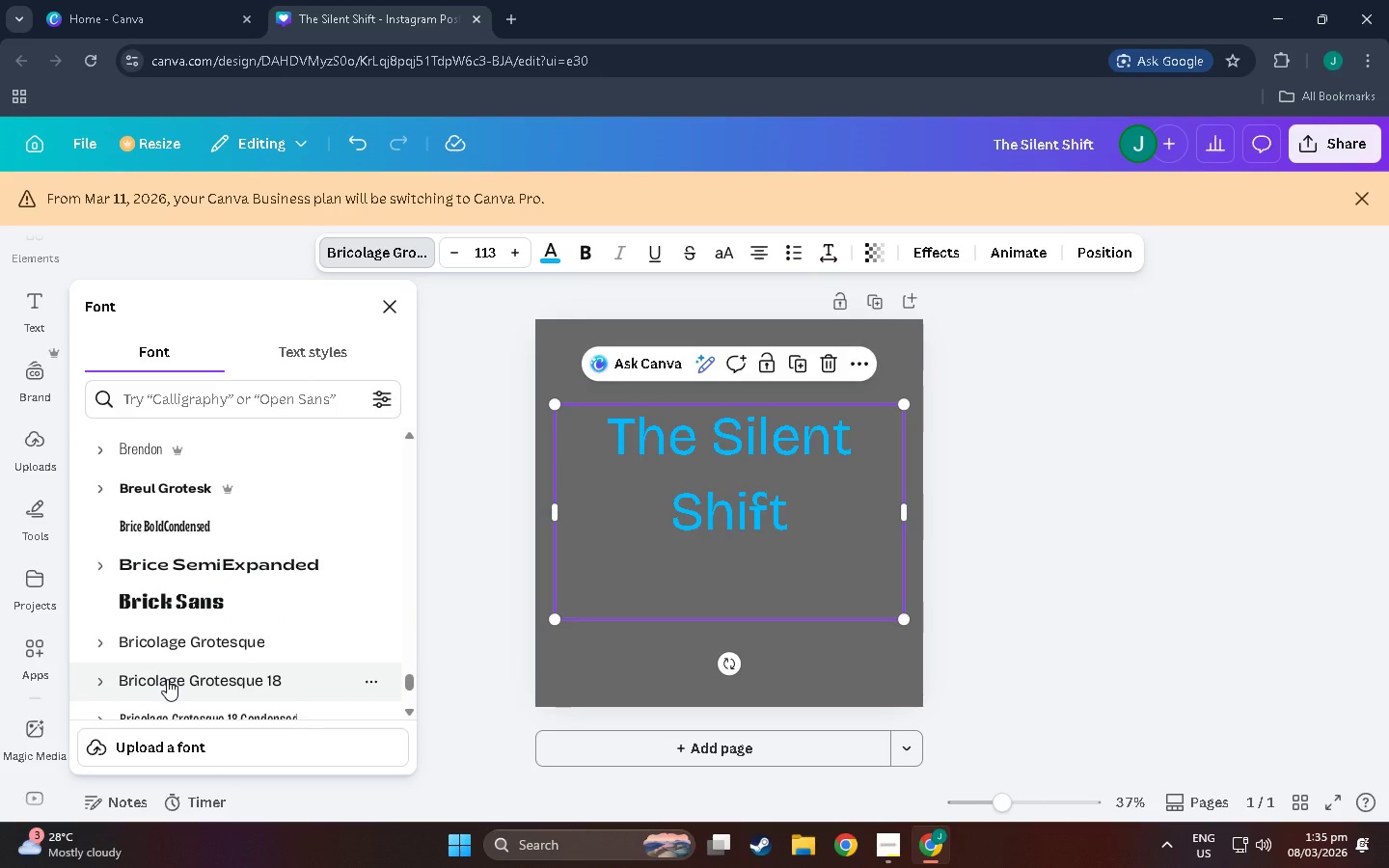 
scroll: coordinate [167, 679], scroll_direction: down, amount: 2.0
 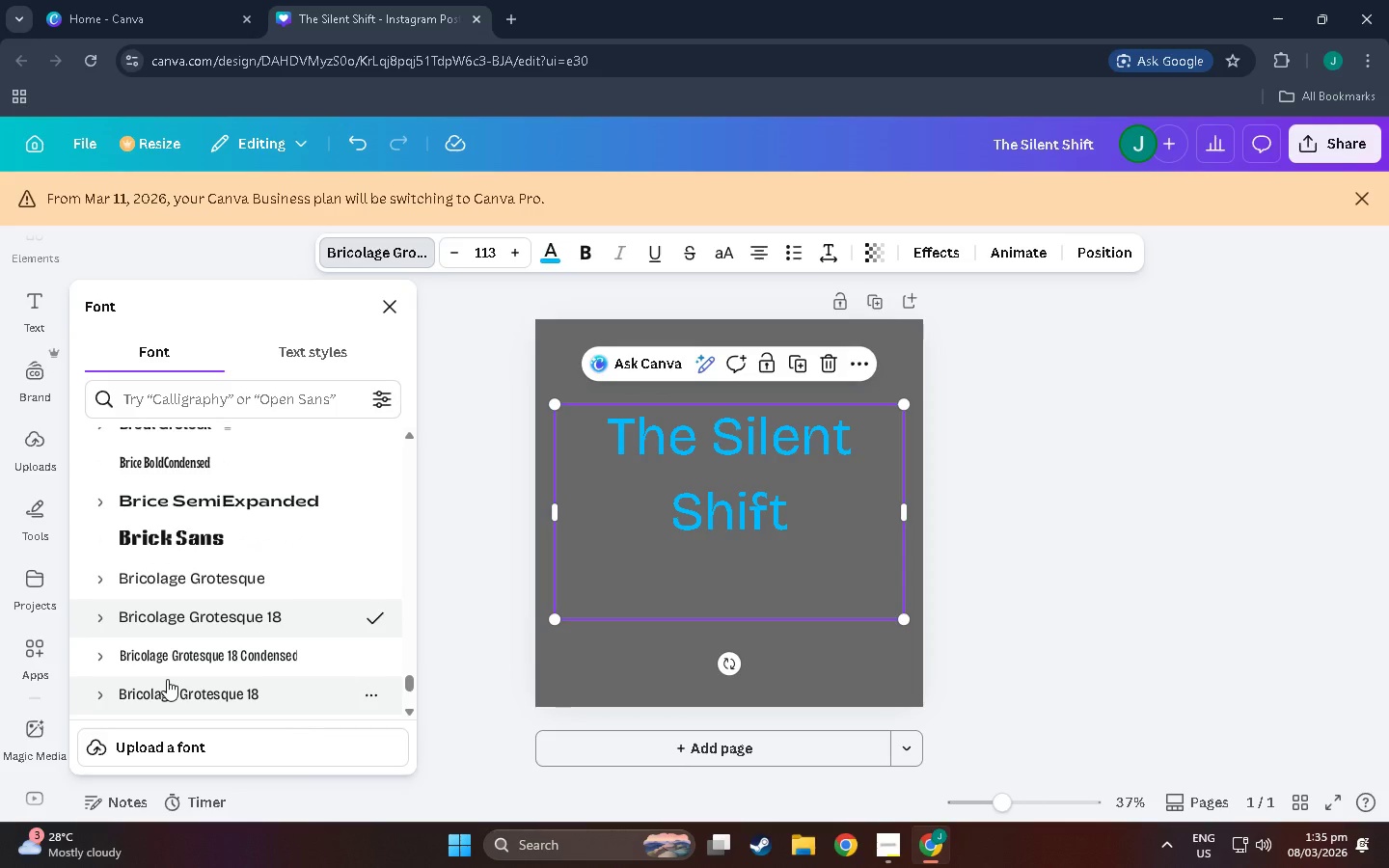 
left_click([167, 679])
 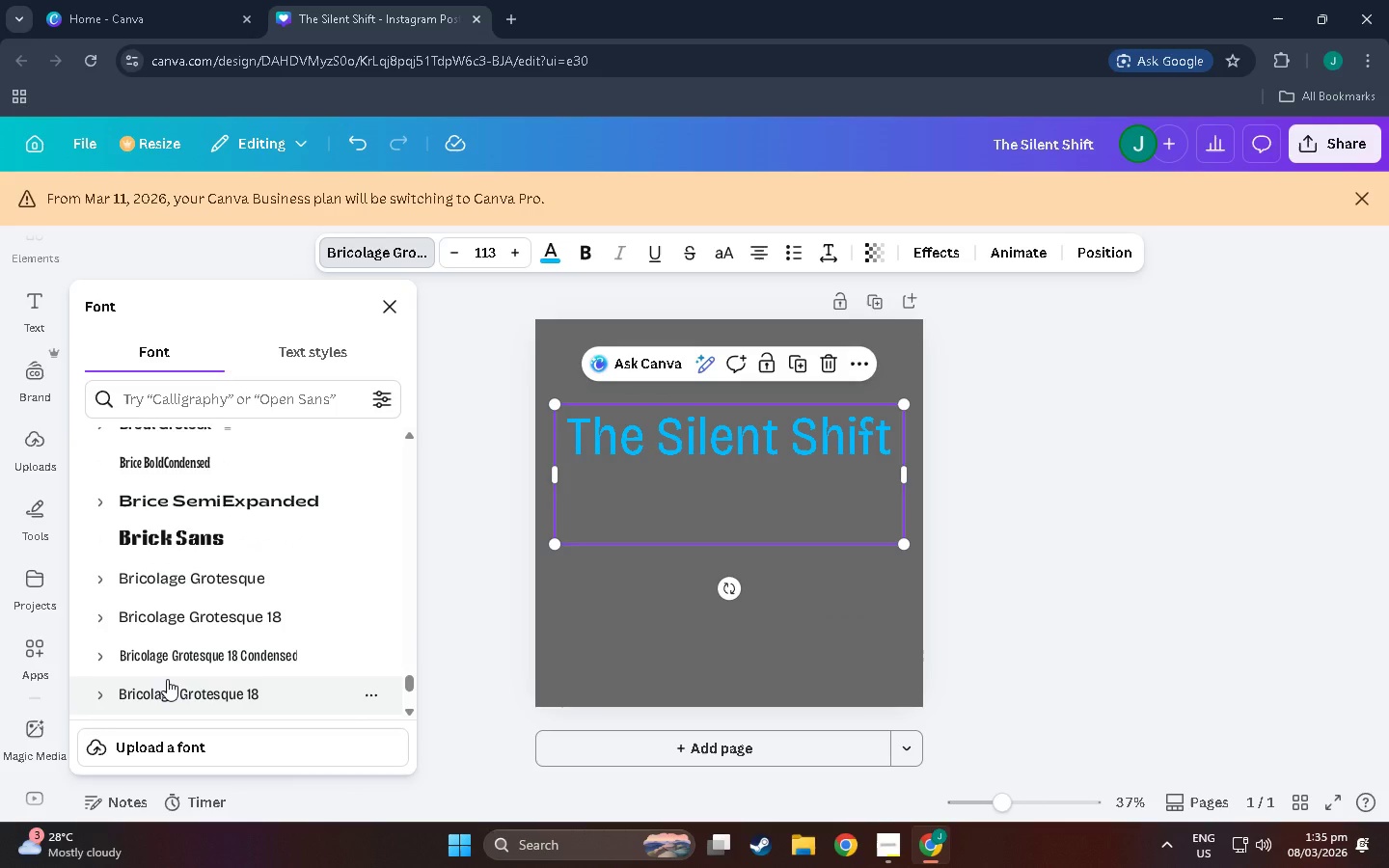 
left_click([167, 679])
 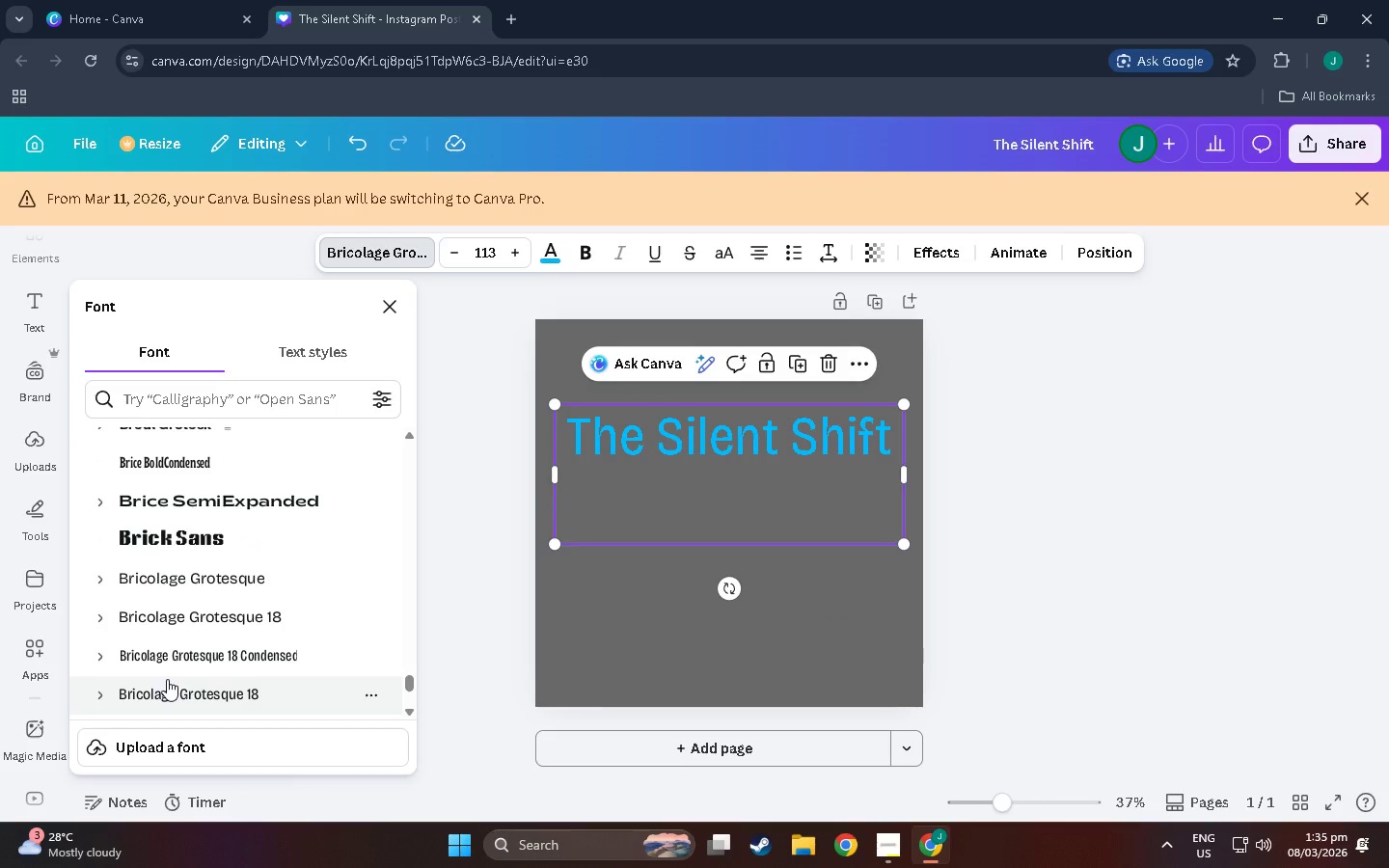 
left_click([167, 679])
 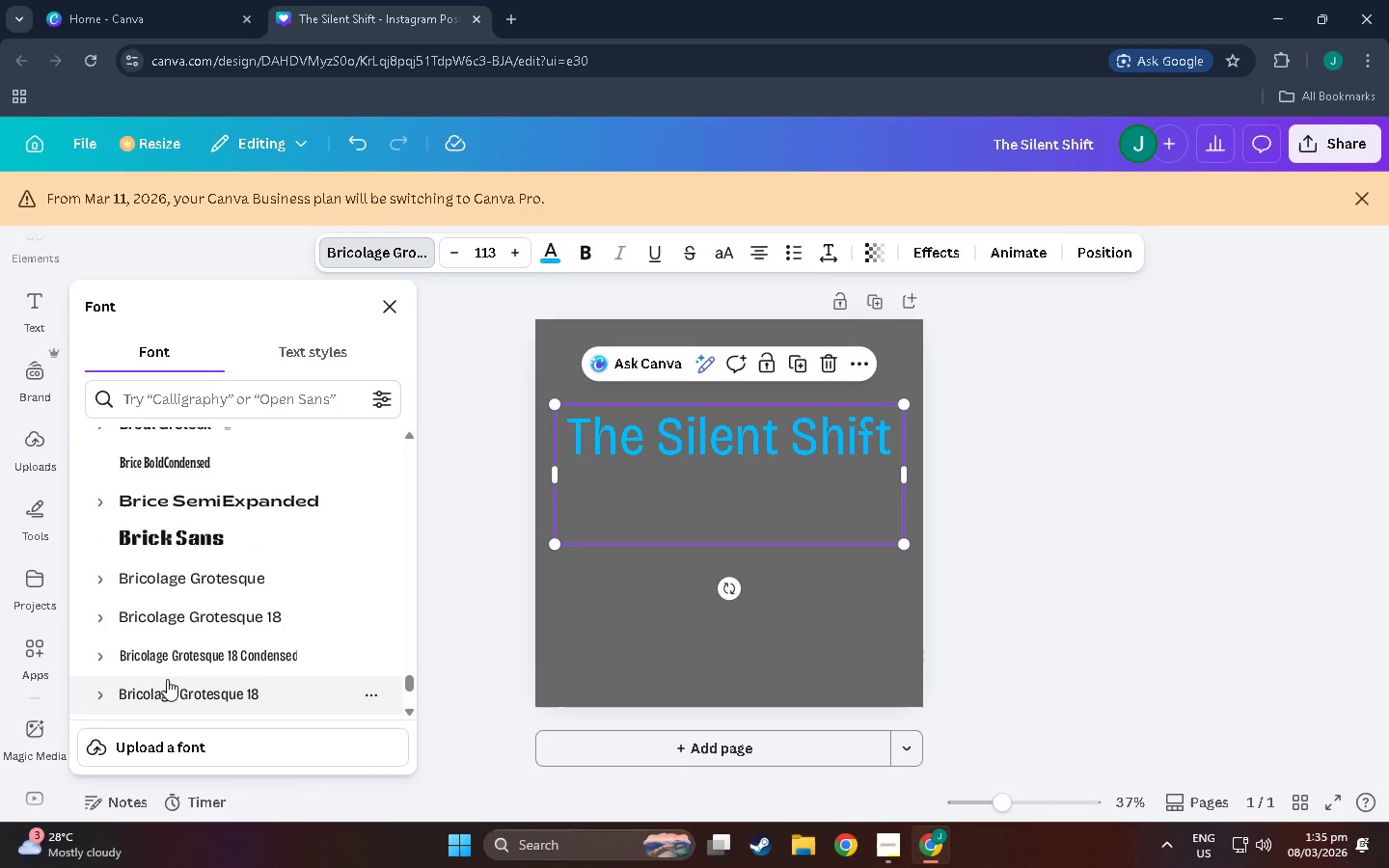 
left_click([167, 679])
 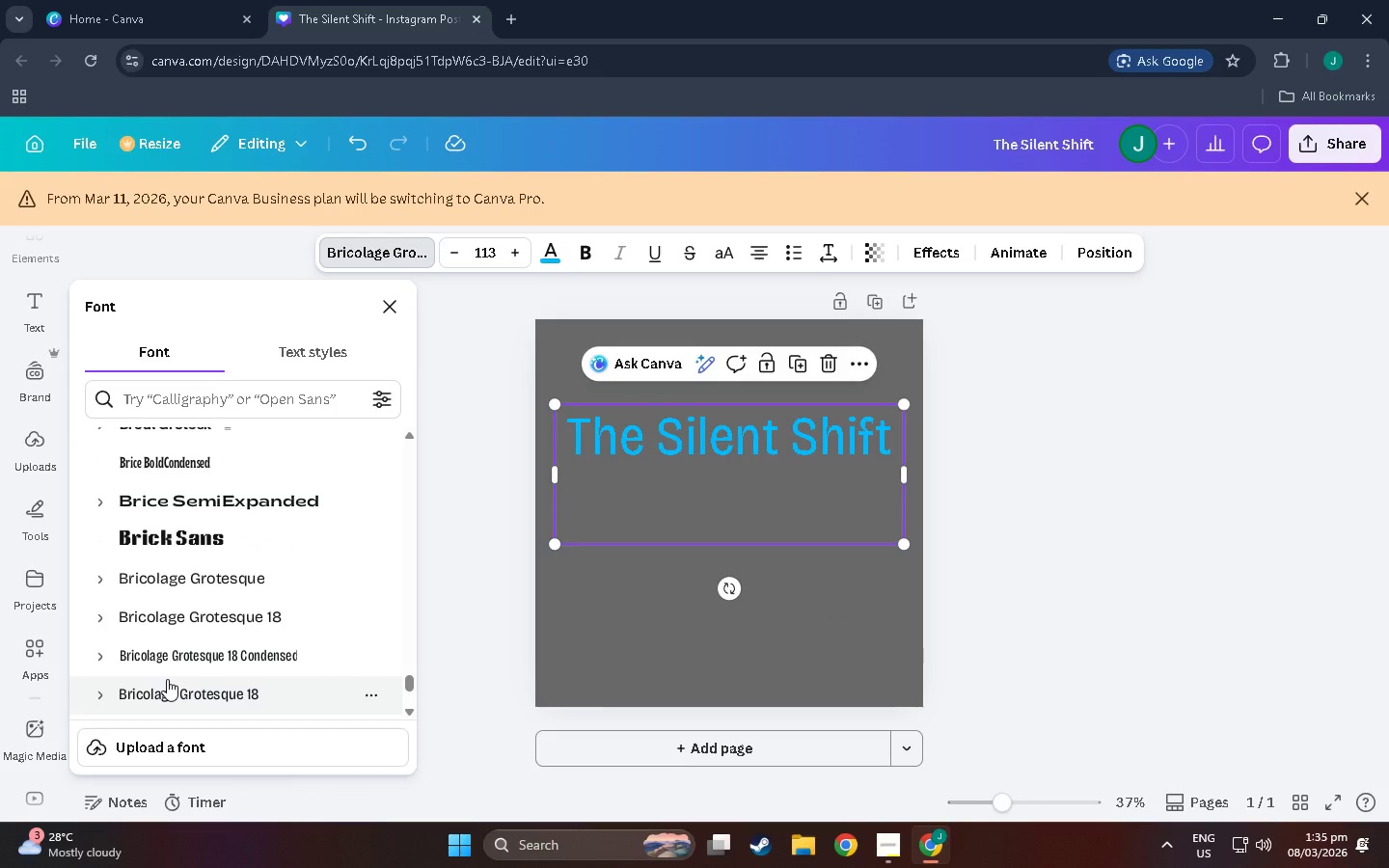 
left_click([167, 679])
 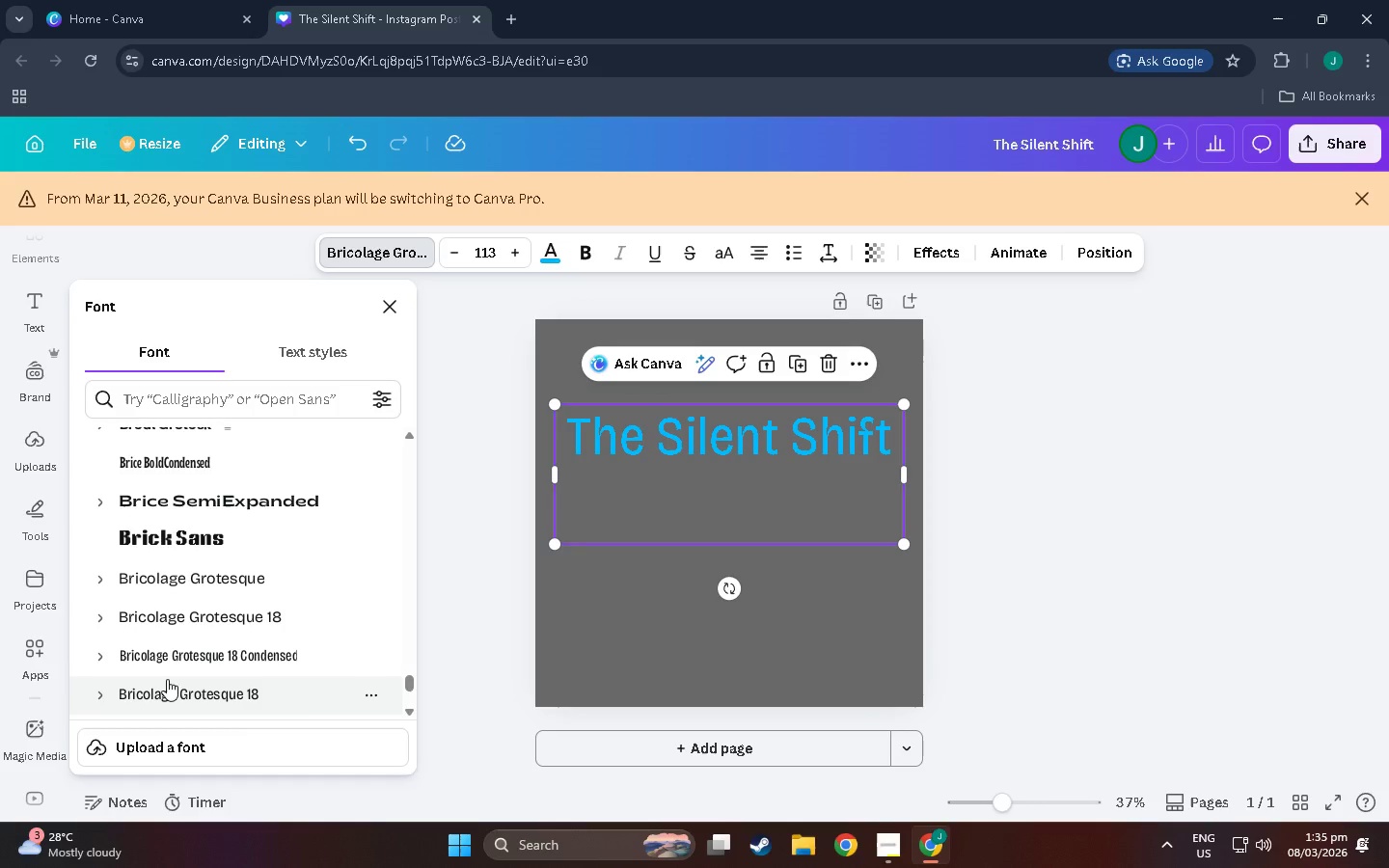 
left_click([167, 679])
 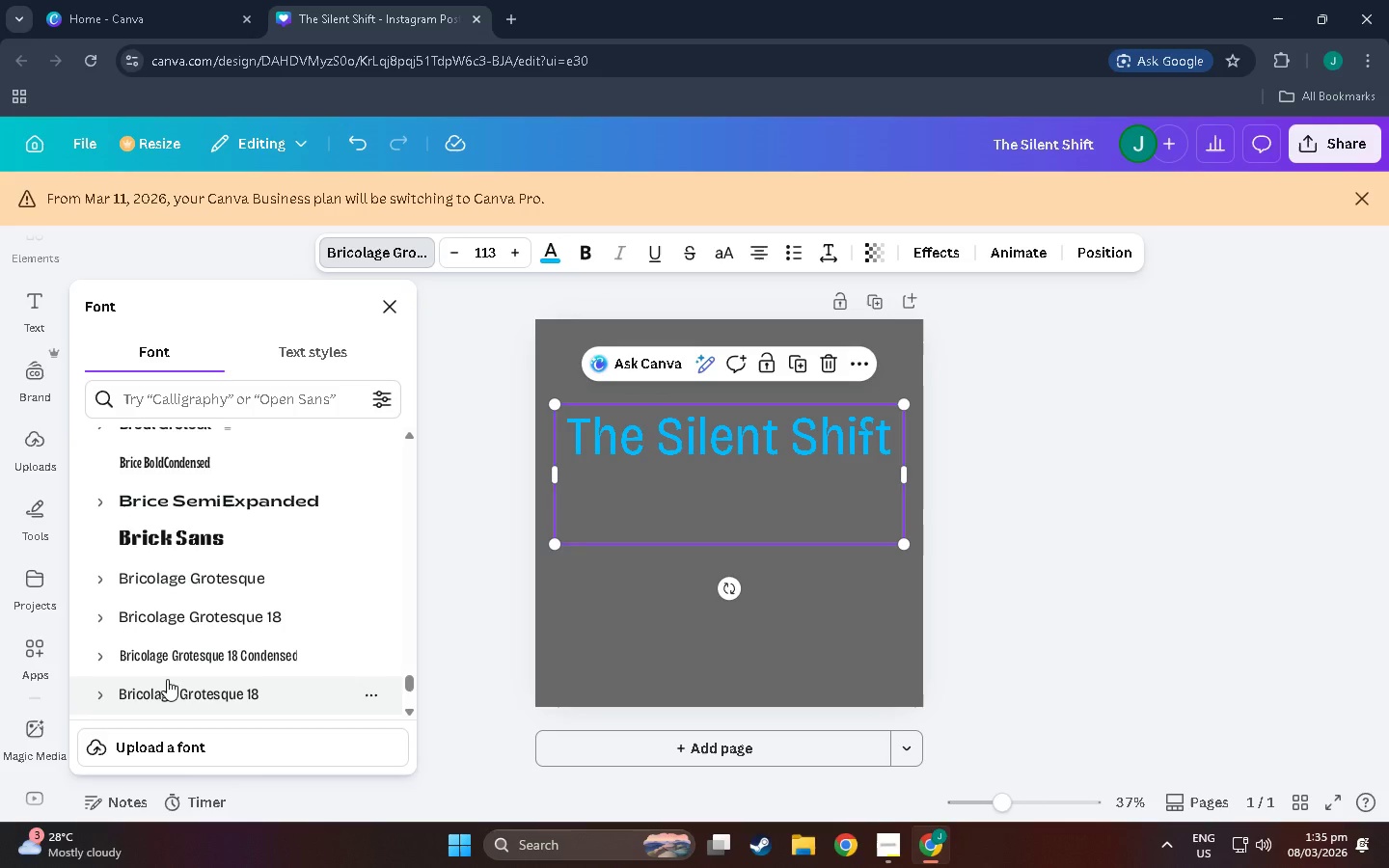 
left_click([167, 679])
 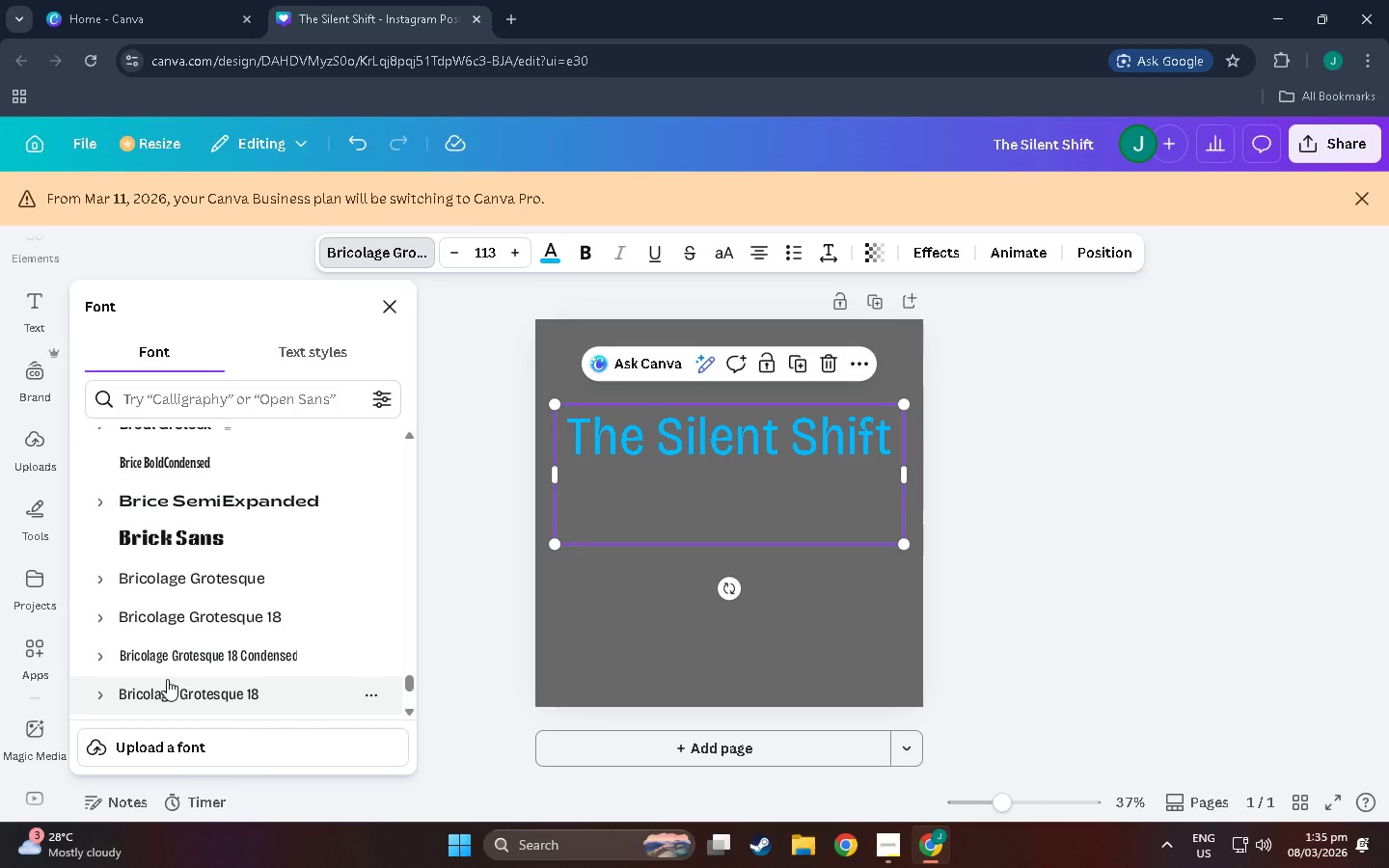 
left_click([167, 679])
 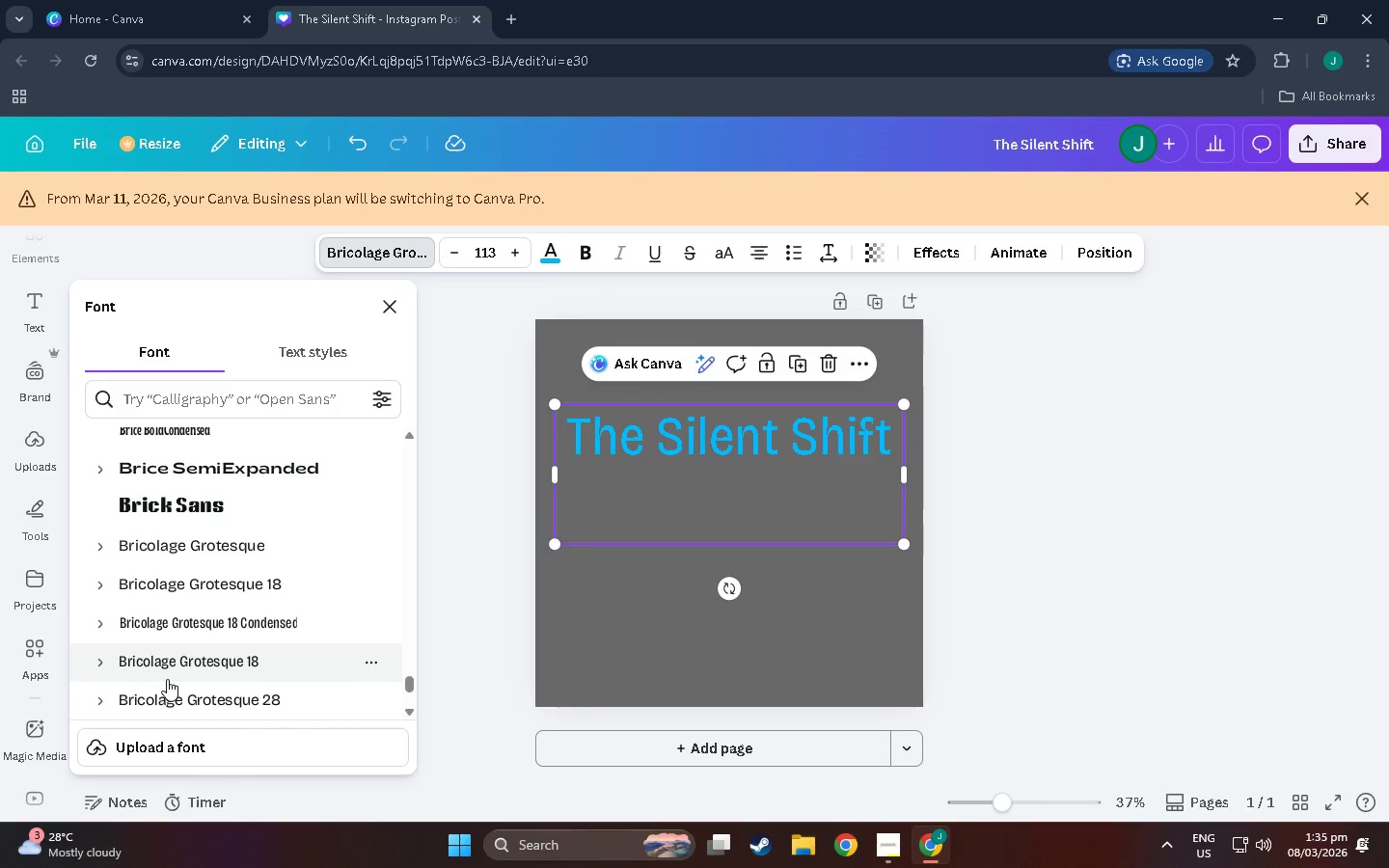 
scroll: coordinate [167, 679], scroll_direction: down, amount: 1.0
 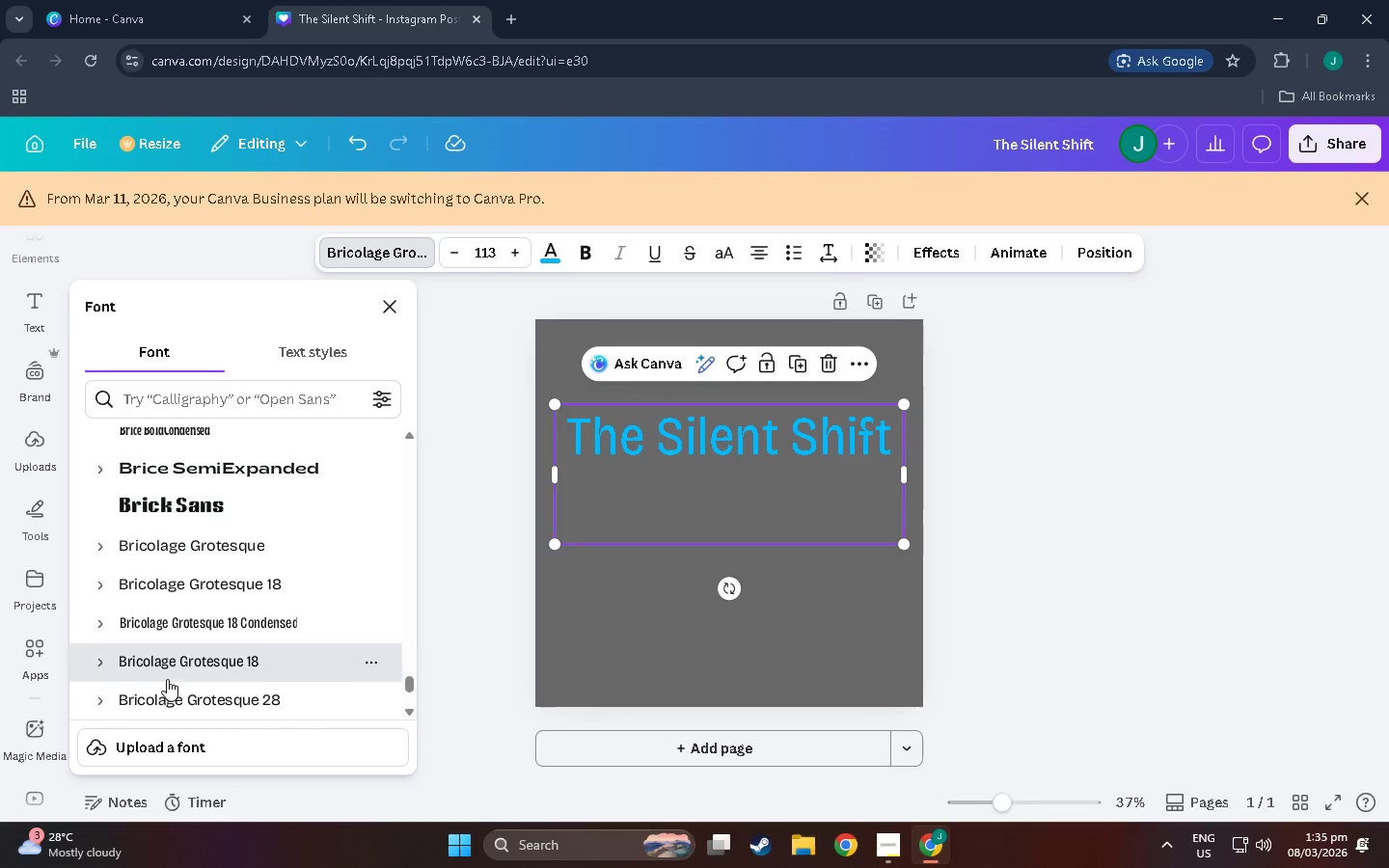 
wait(6.77)
 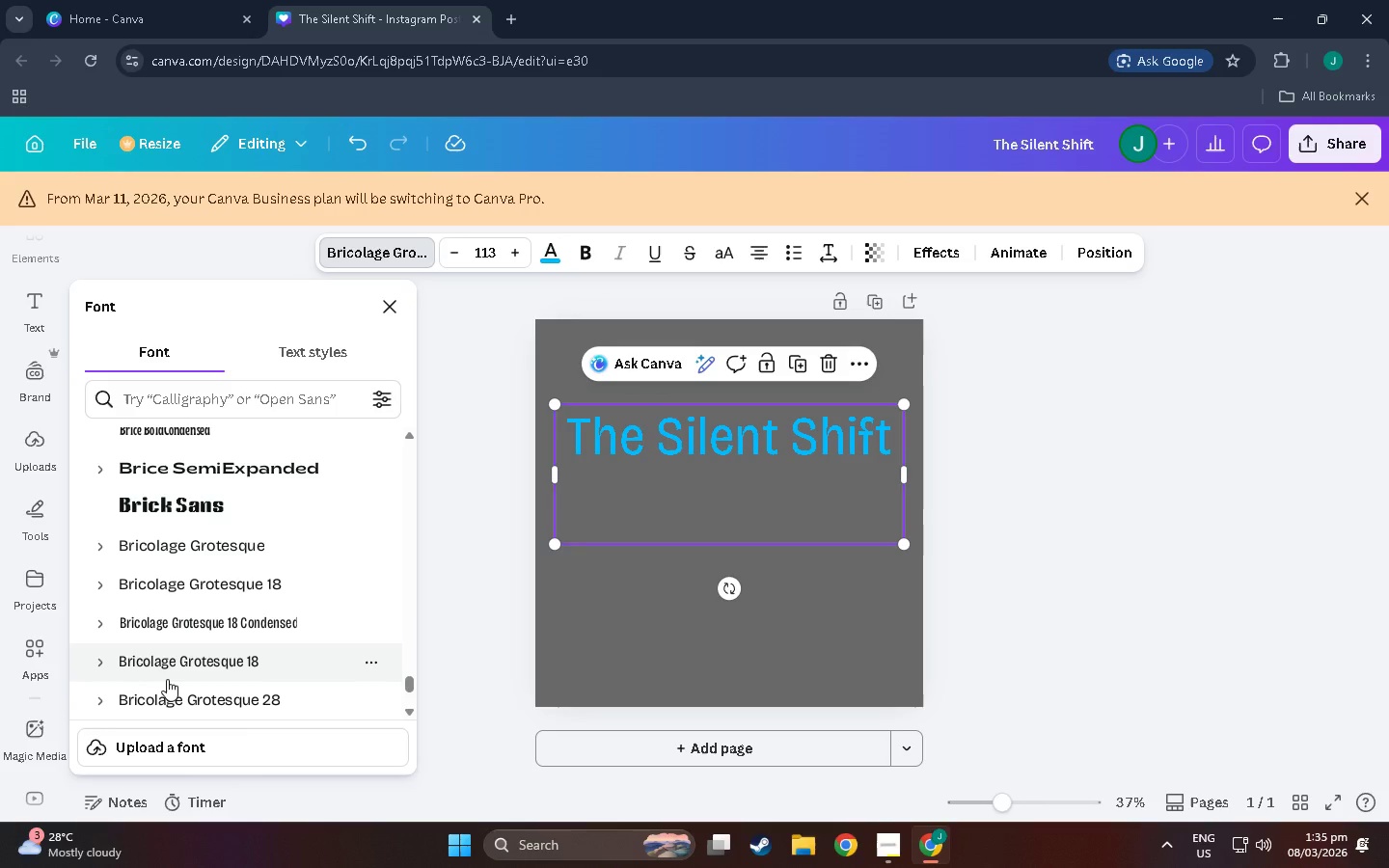 
left_click([167, 679])
 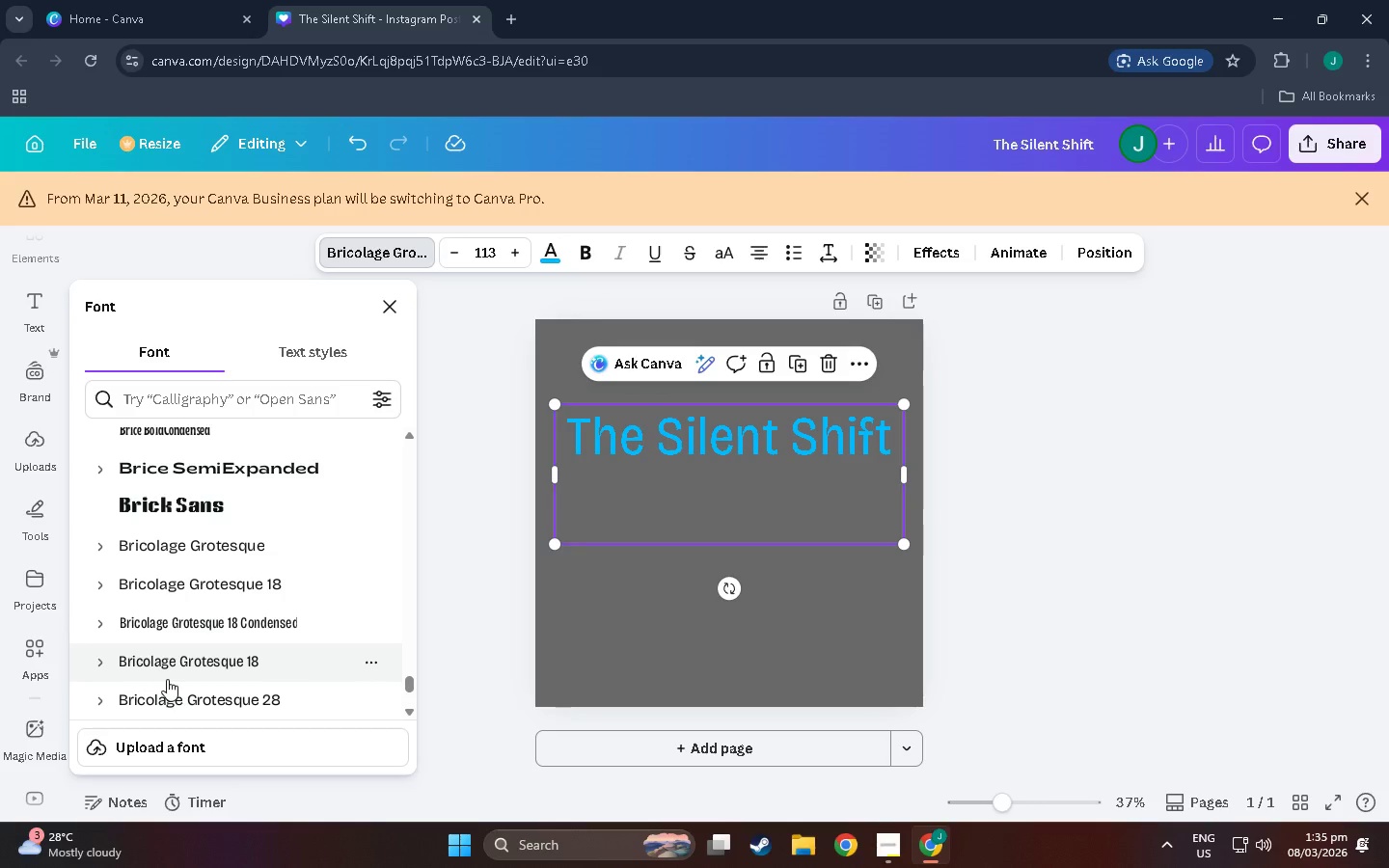 
scroll: coordinate [167, 679], scroll_direction: down, amount: 1.0
 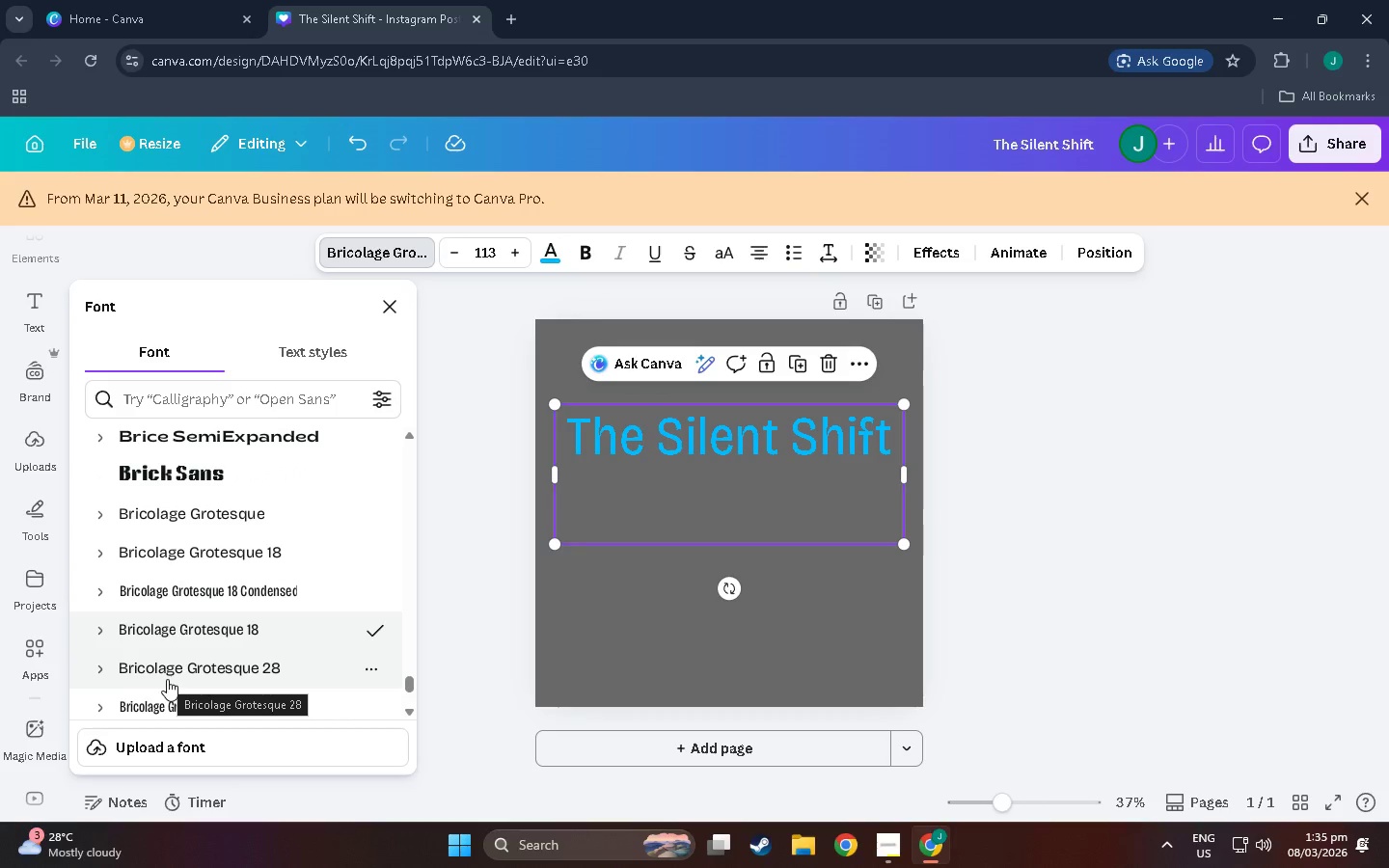 
left_click([167, 679])
 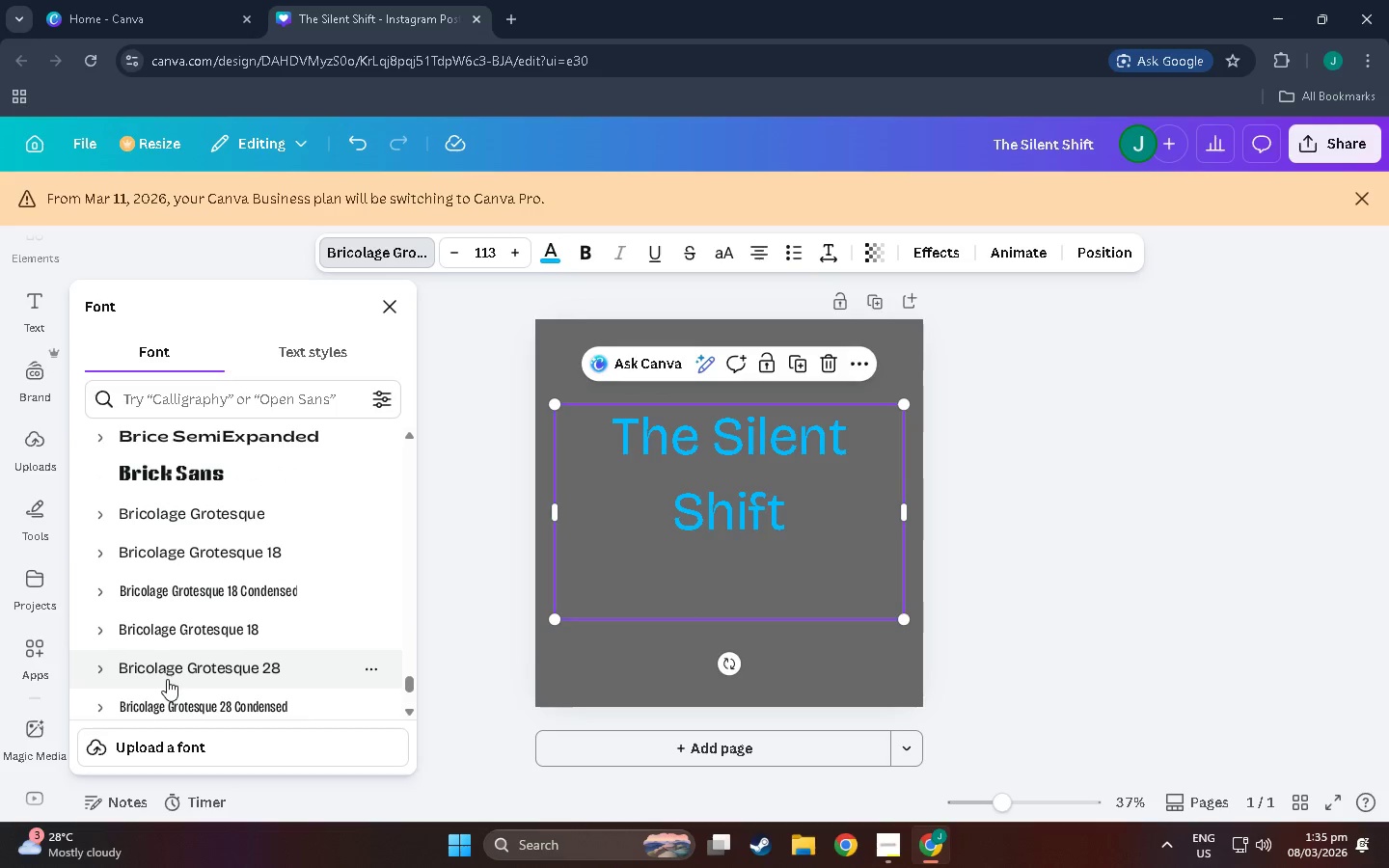 
scroll: coordinate [167, 679], scroll_direction: down, amount: 1.0
 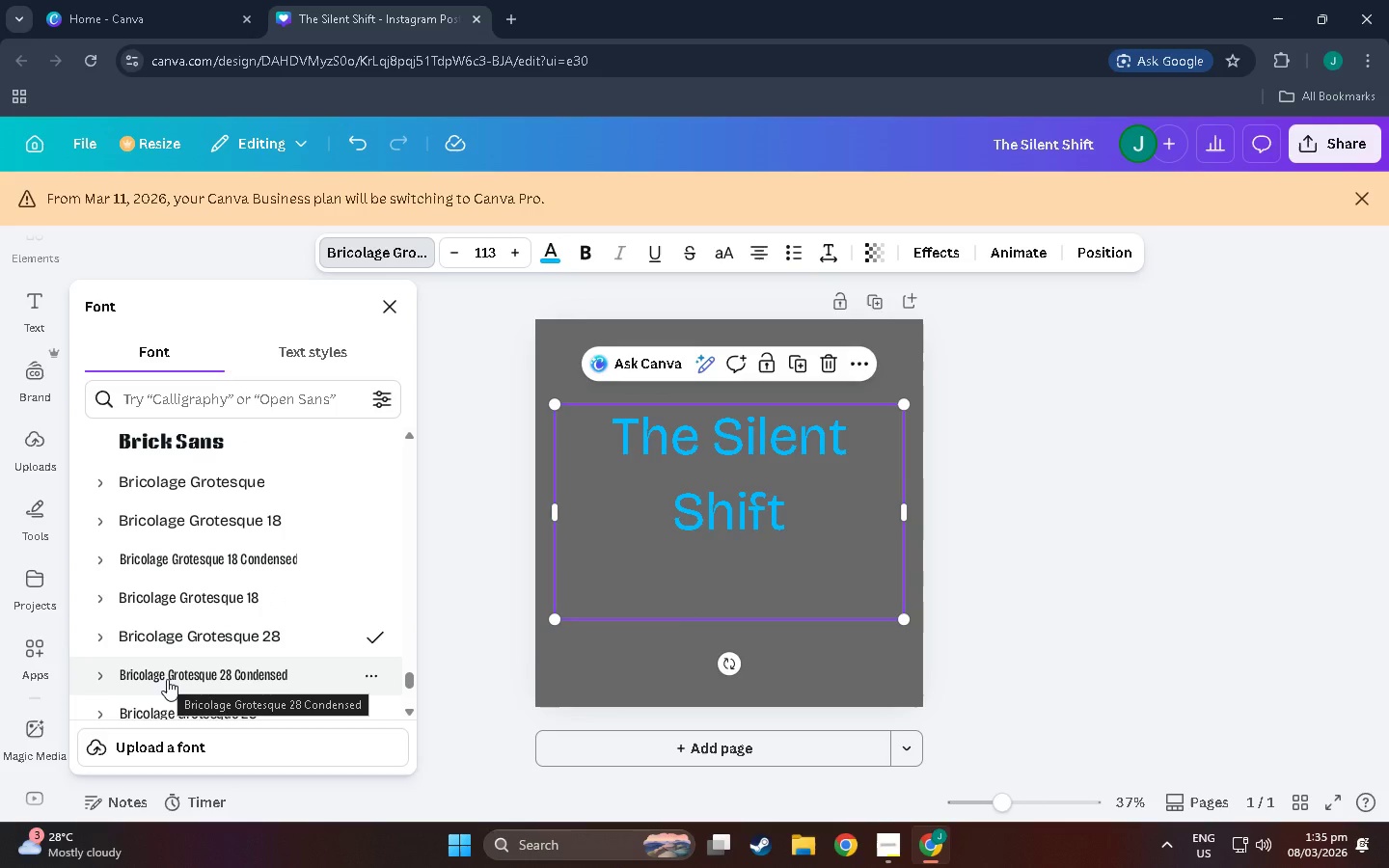 
left_click([167, 679])
 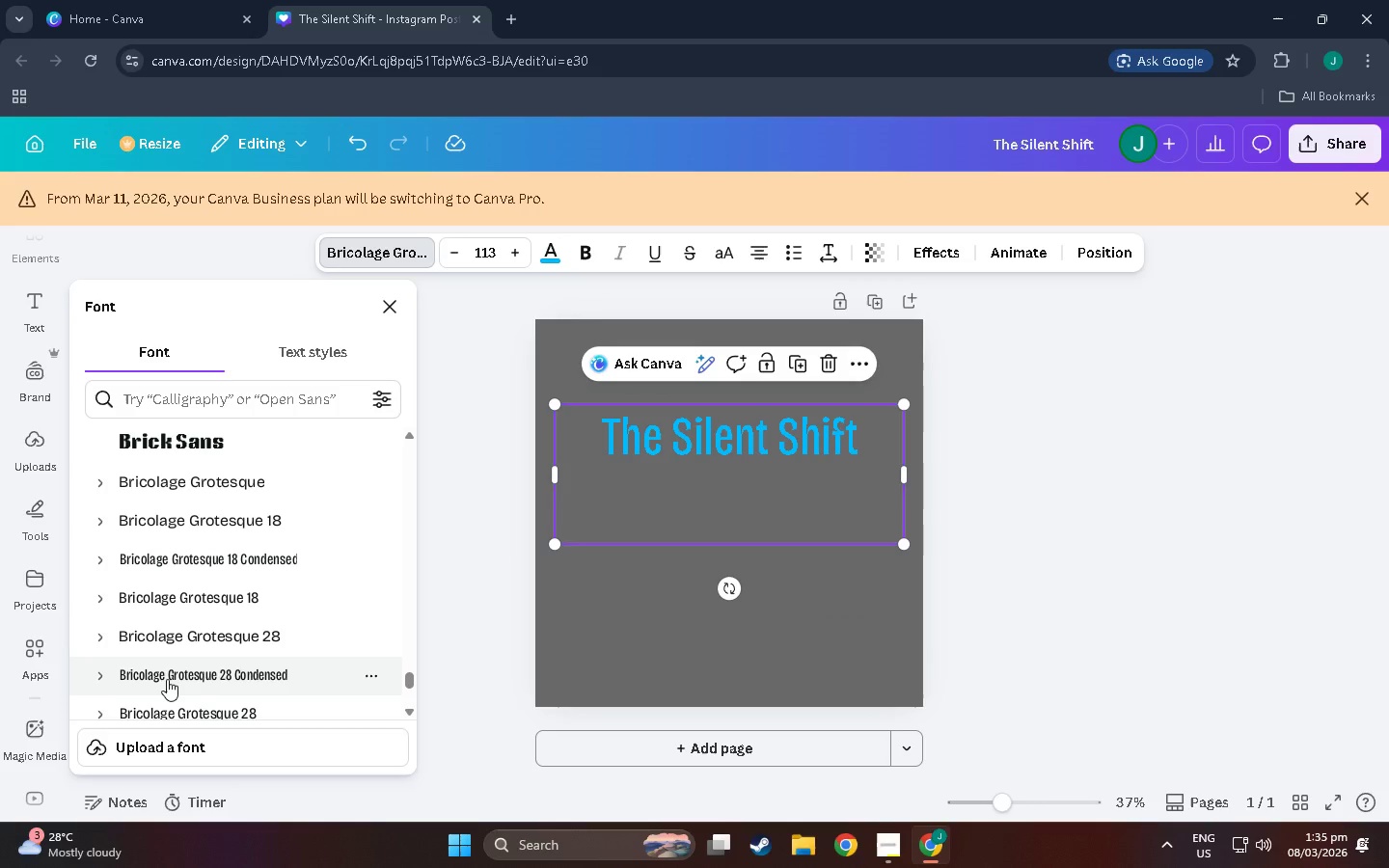 
wait(11.42)
 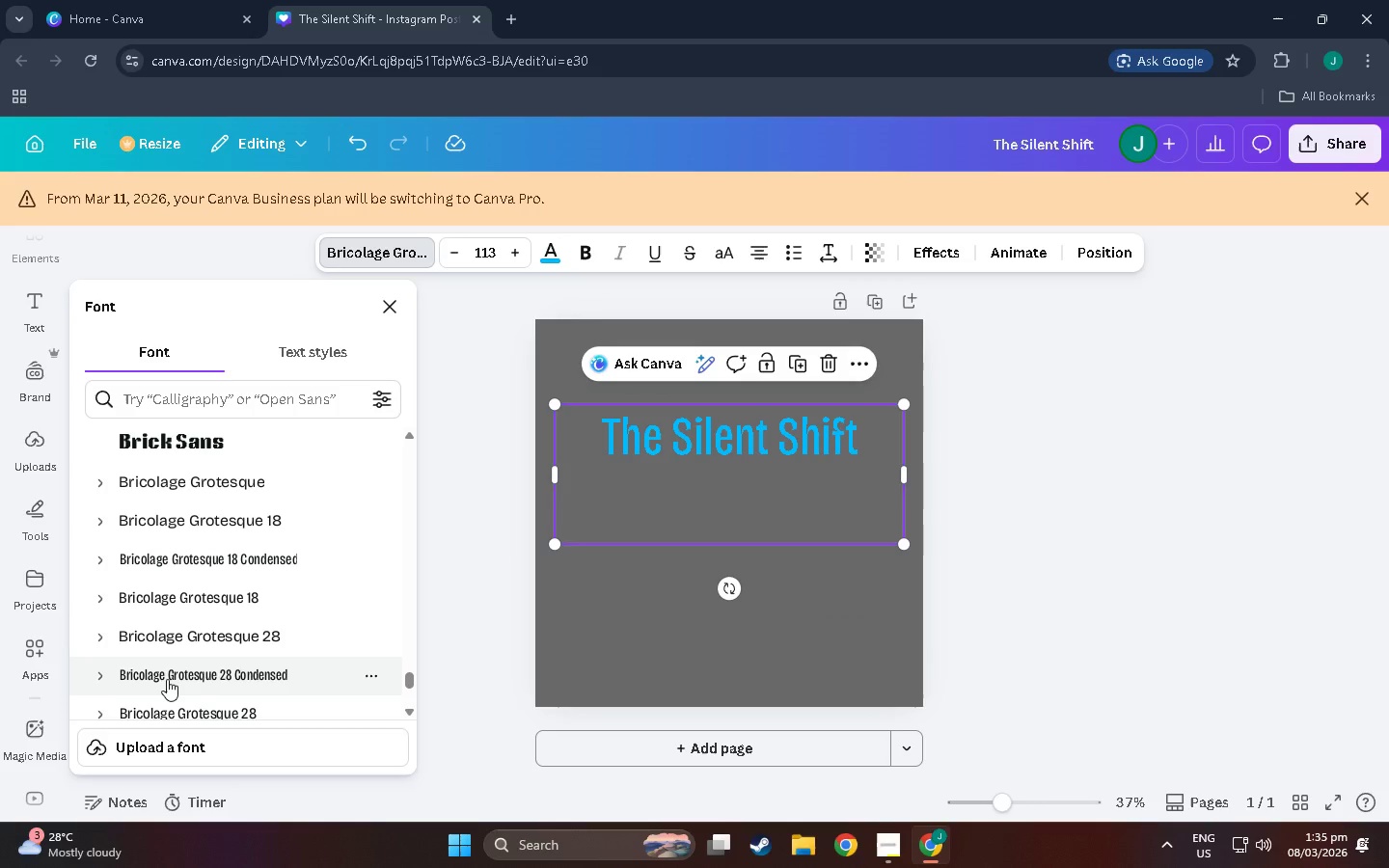 
scroll: coordinate [167, 679], scroll_direction: down, amount: 1.0
 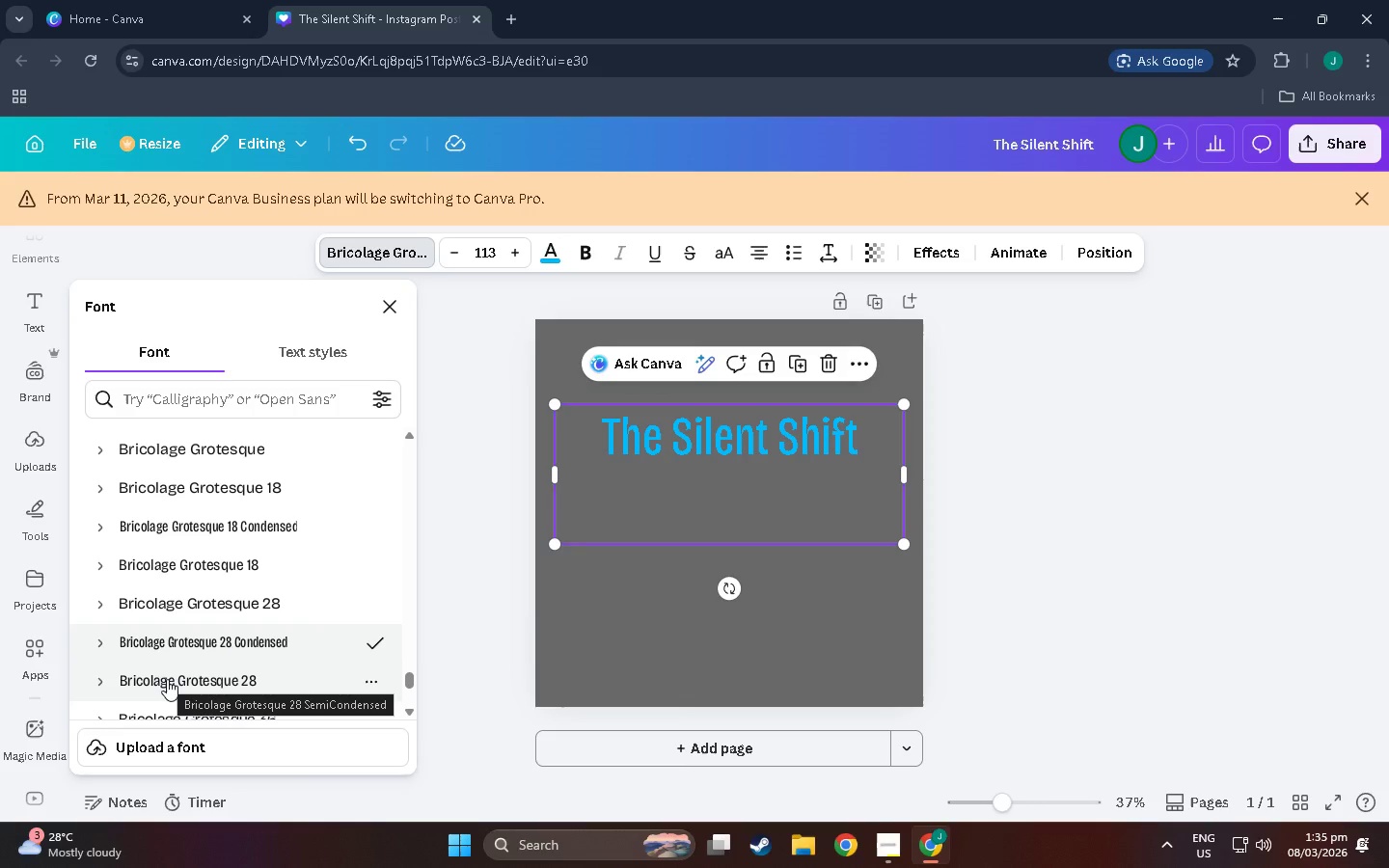 
scroll: coordinate [167, 679], scroll_direction: none, amount: 0.0
 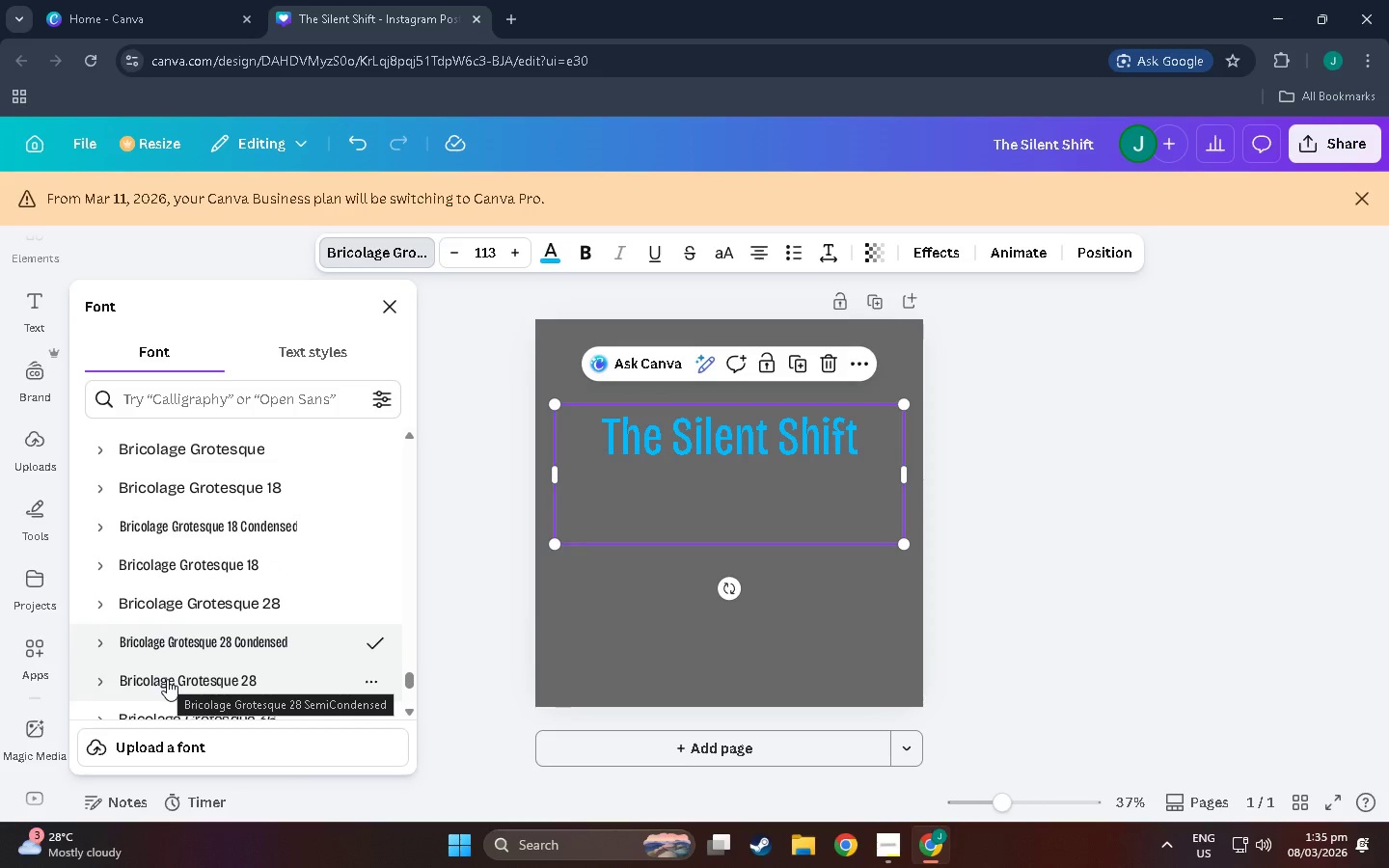 
scroll: coordinate [167, 679], scroll_direction: down, amount: 4.0
 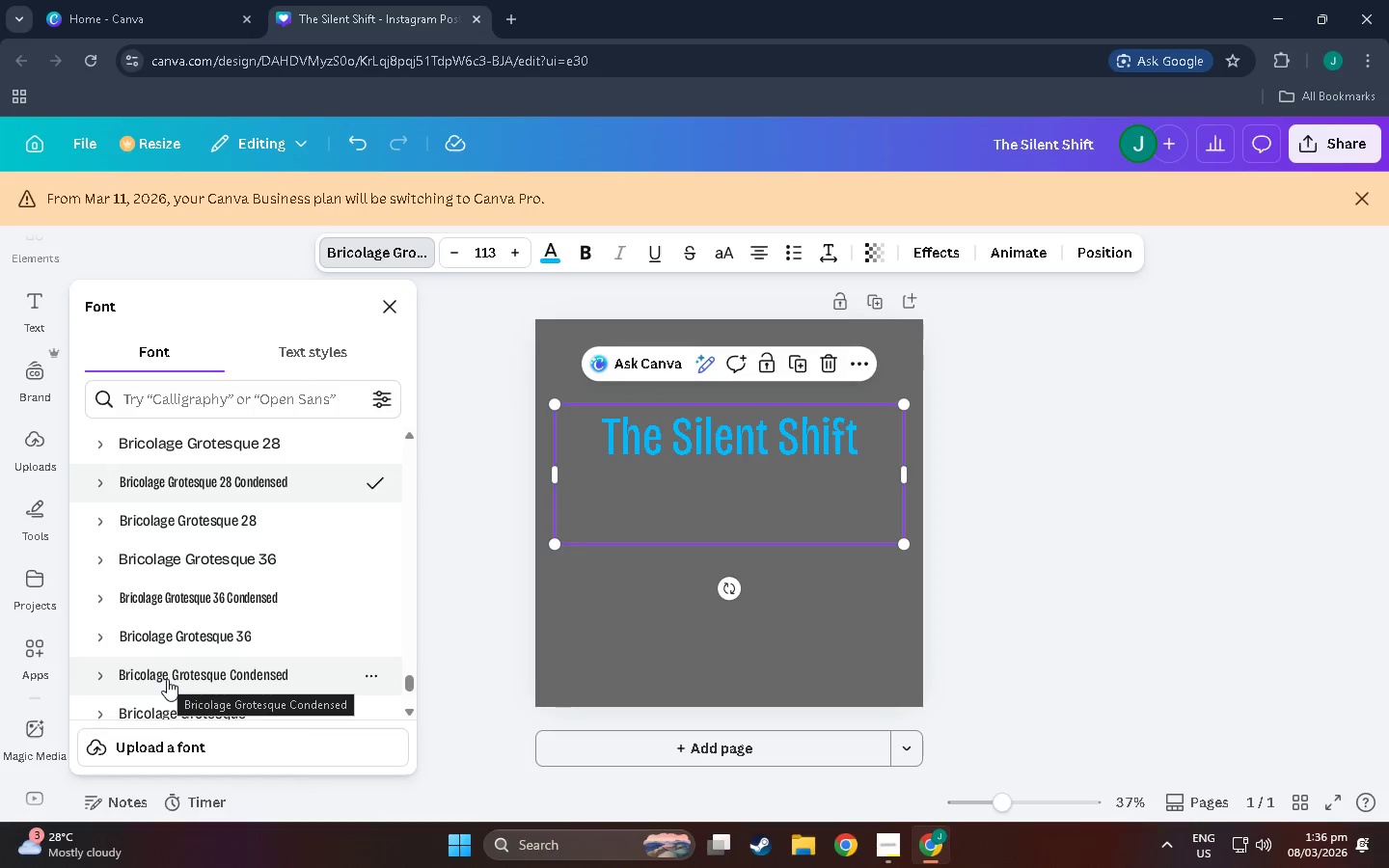 
left_click([167, 679])
 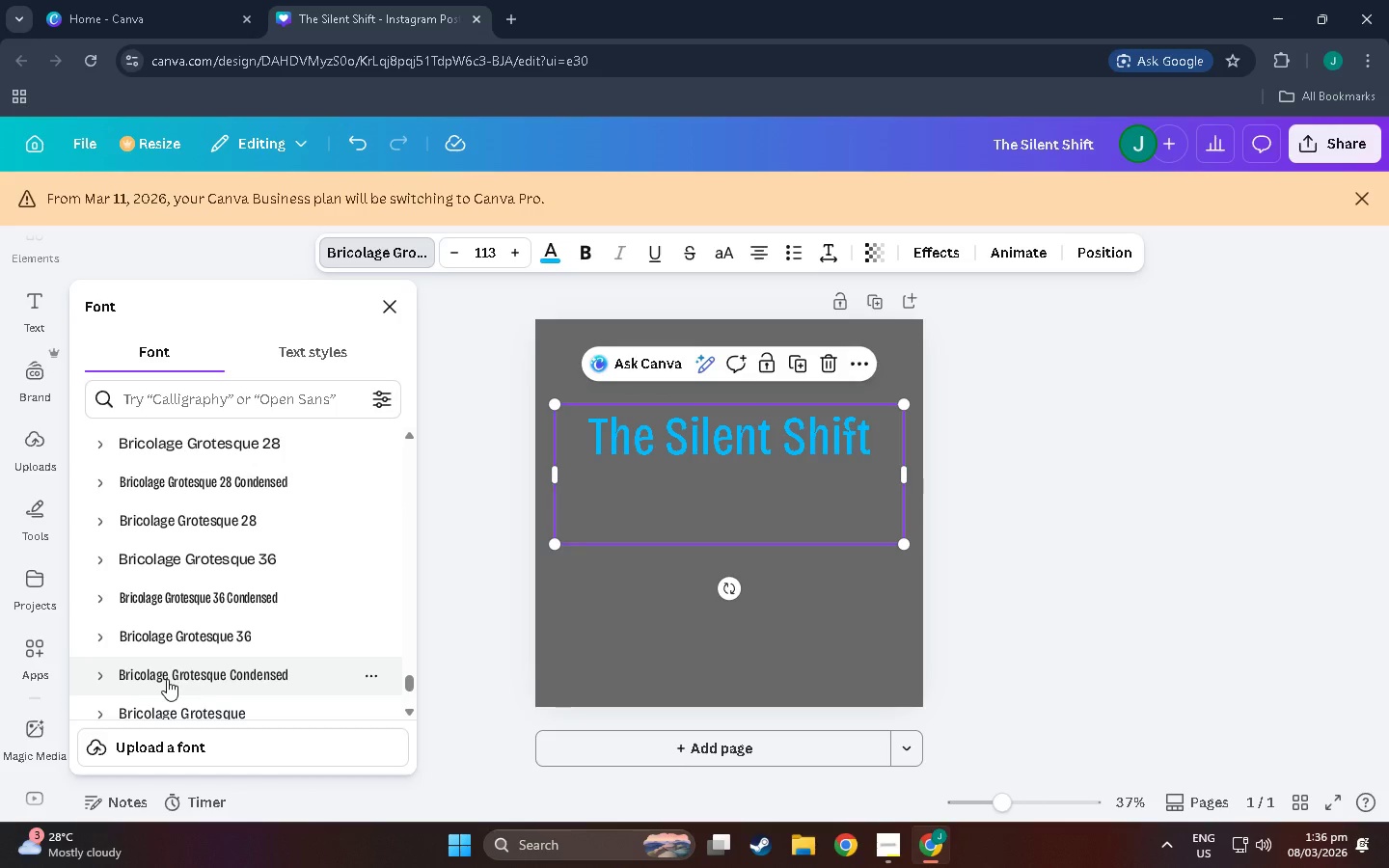 
scroll: coordinate [167, 679], scroll_direction: down, amount: 2.0
 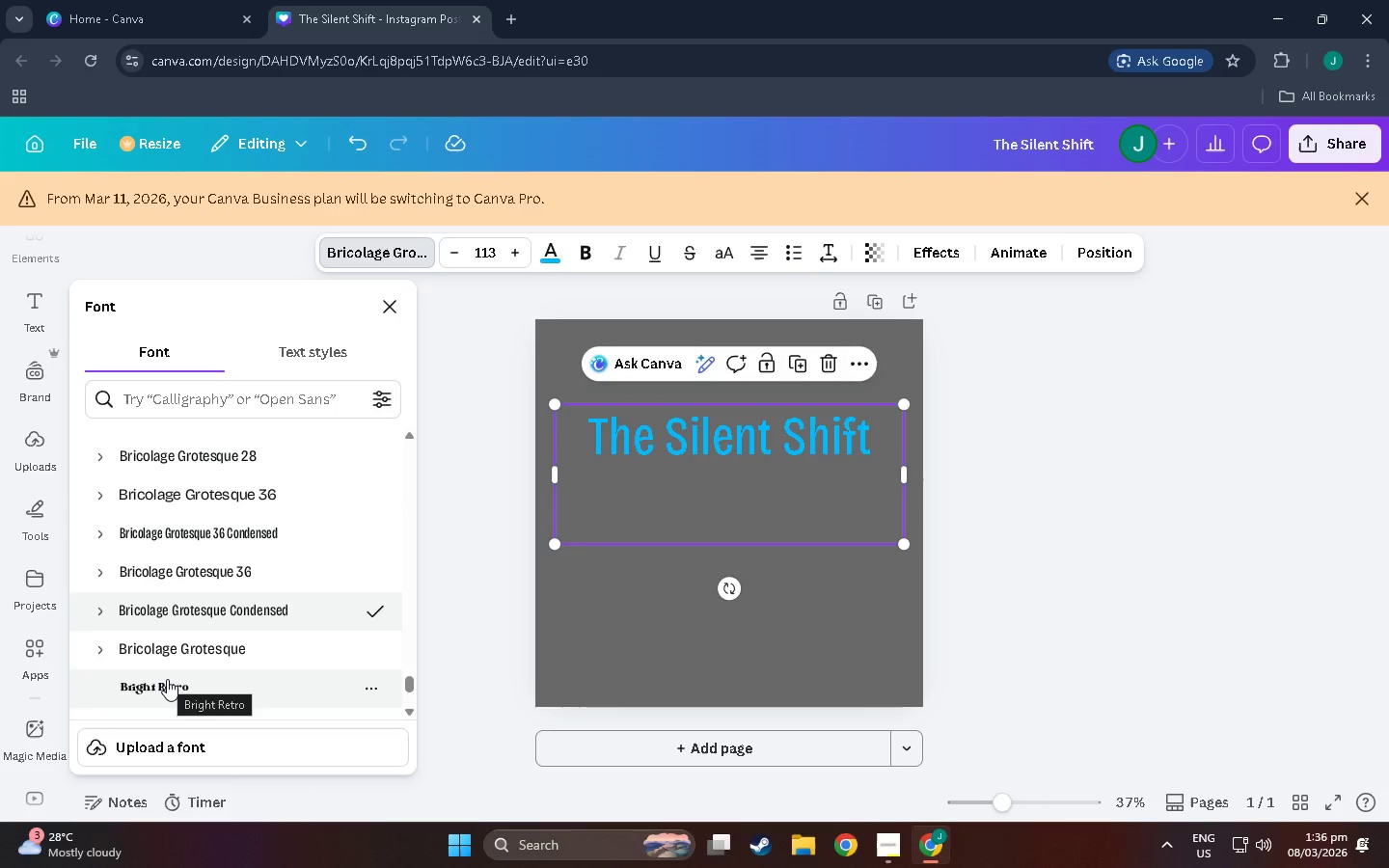 
left_click([167, 679])
 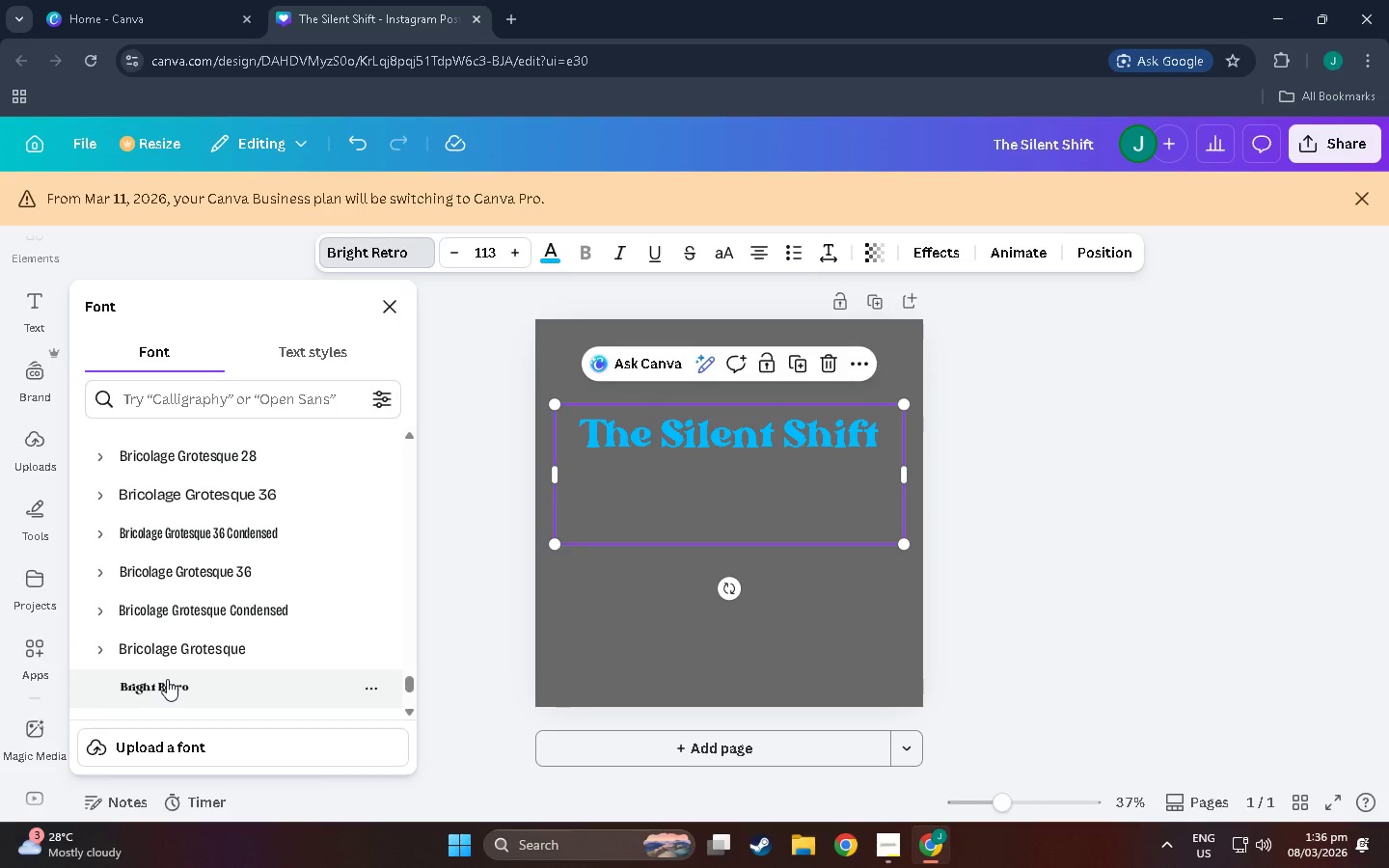 
scroll: coordinate [166, 681], scroll_direction: down, amount: 4.0
 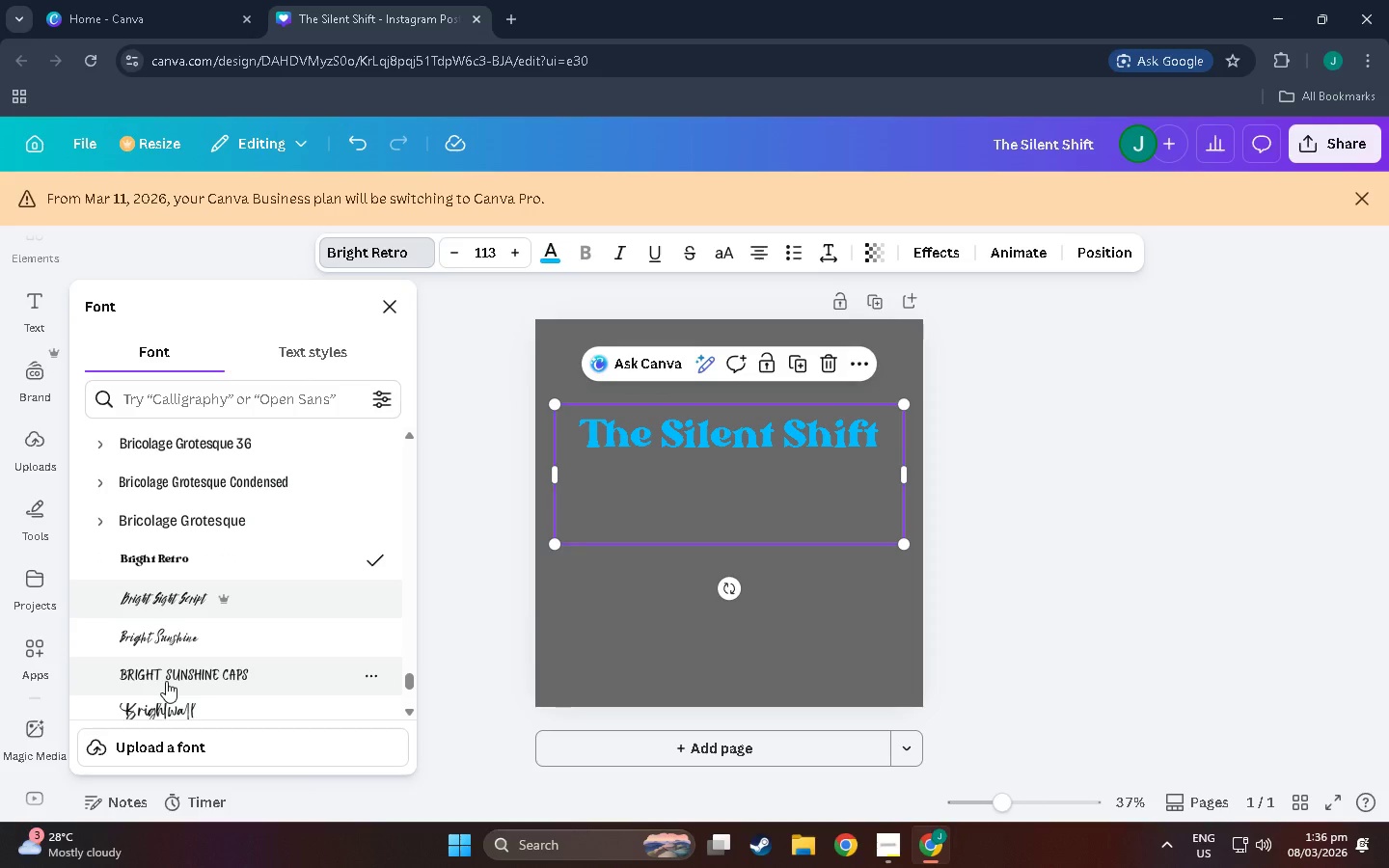 
left_click([166, 681])
 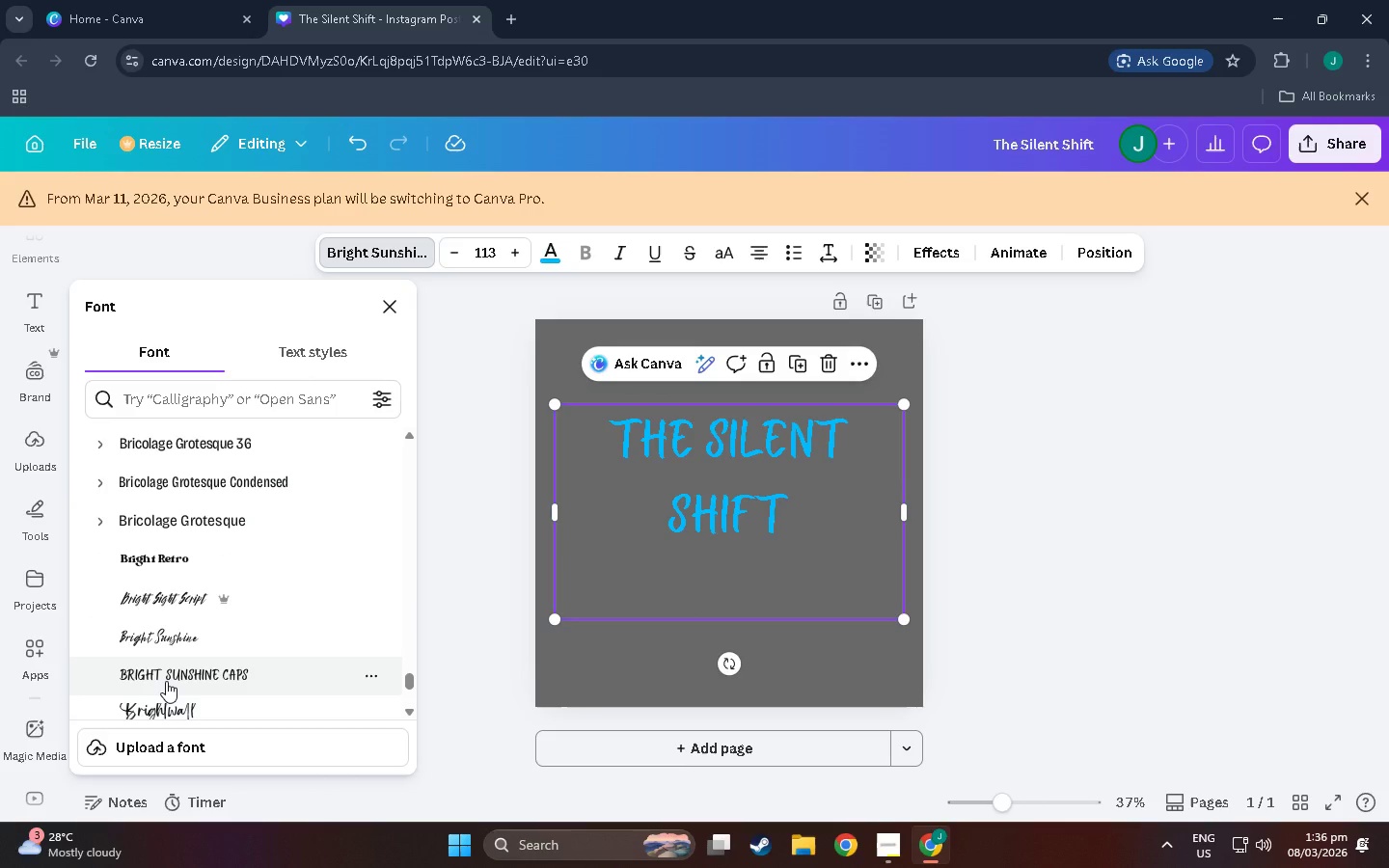 
wait(5.42)
 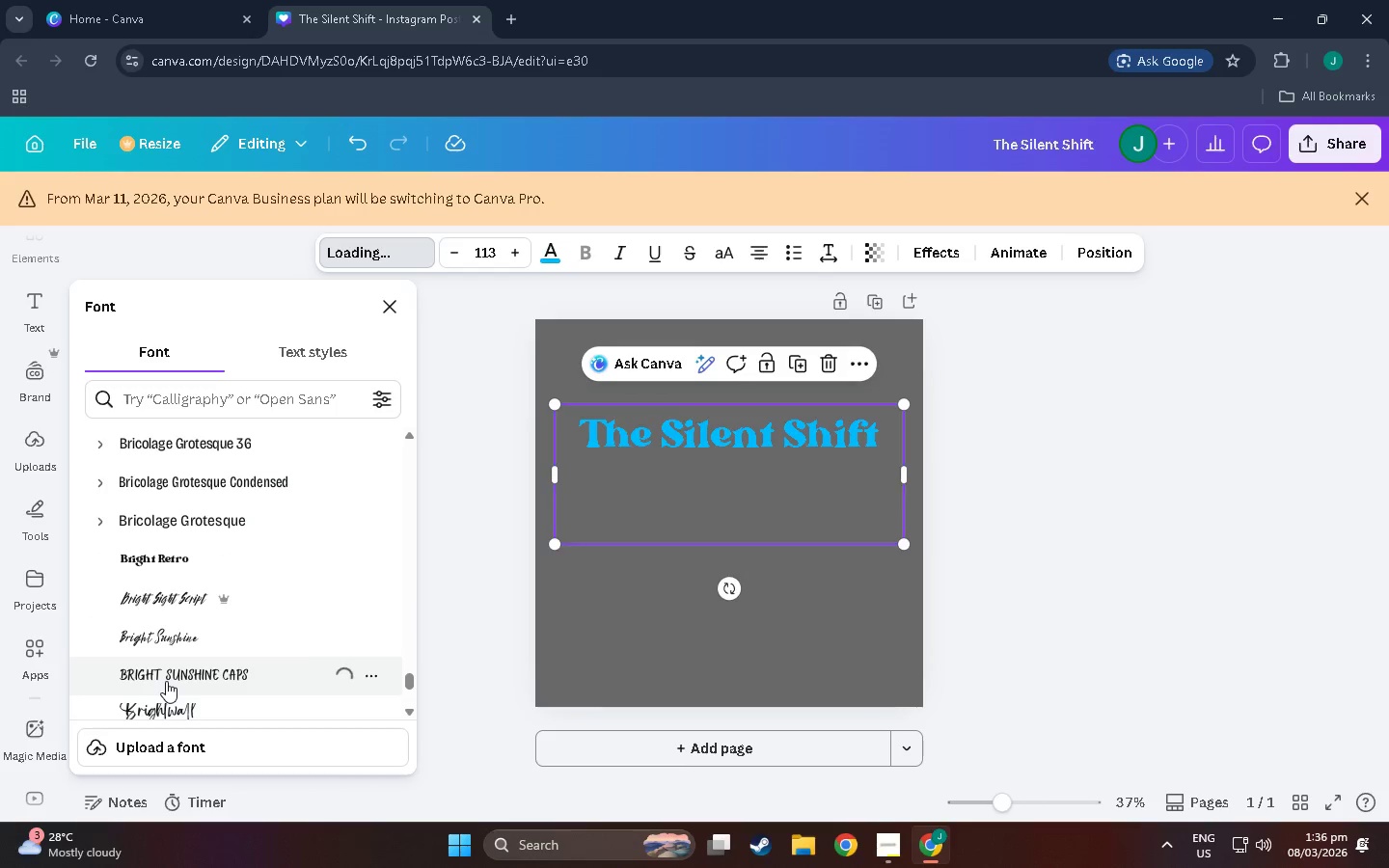 
scroll: coordinate [166, 681], scroll_direction: down, amount: 2.0
 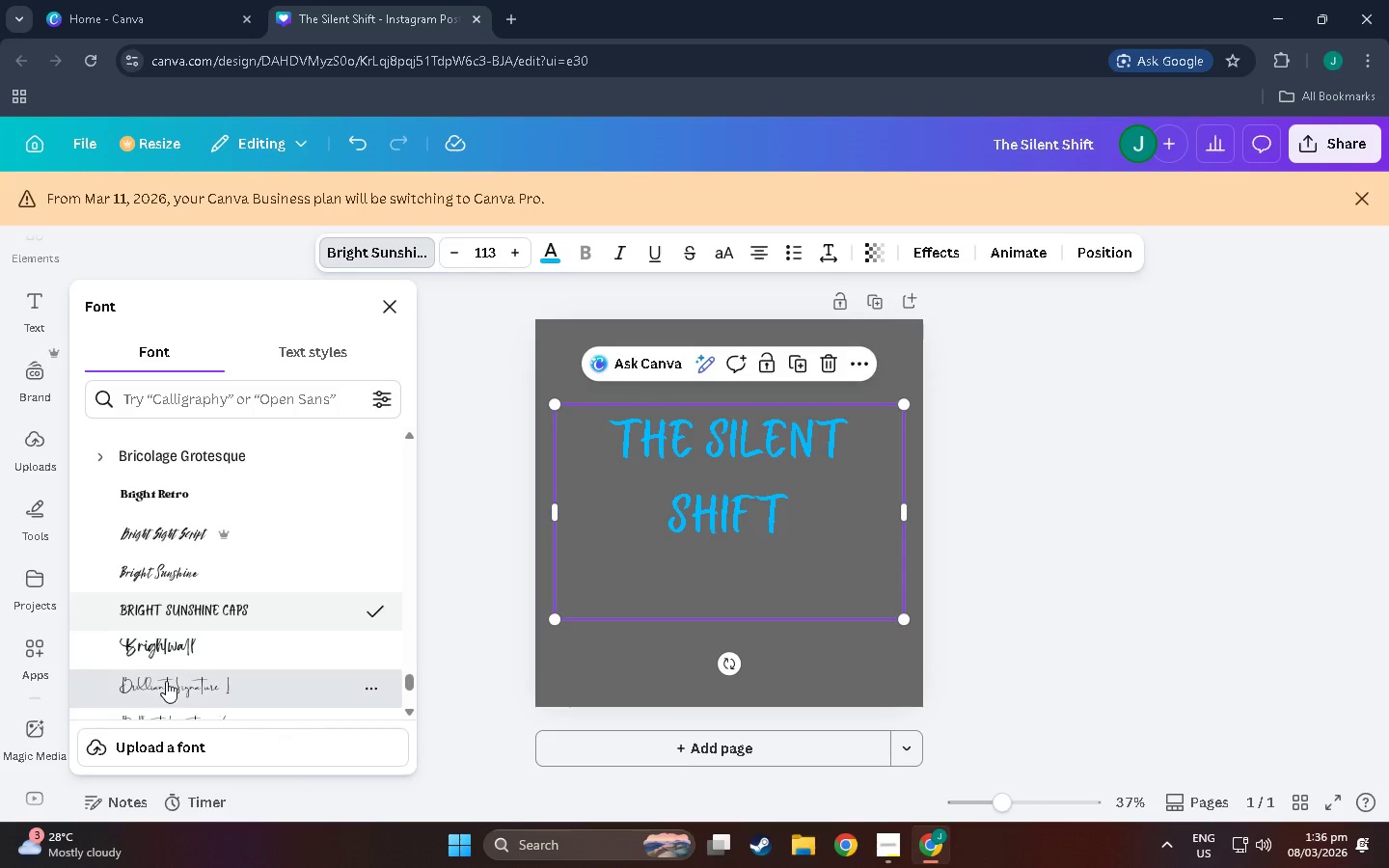 
left_click([166, 681])
 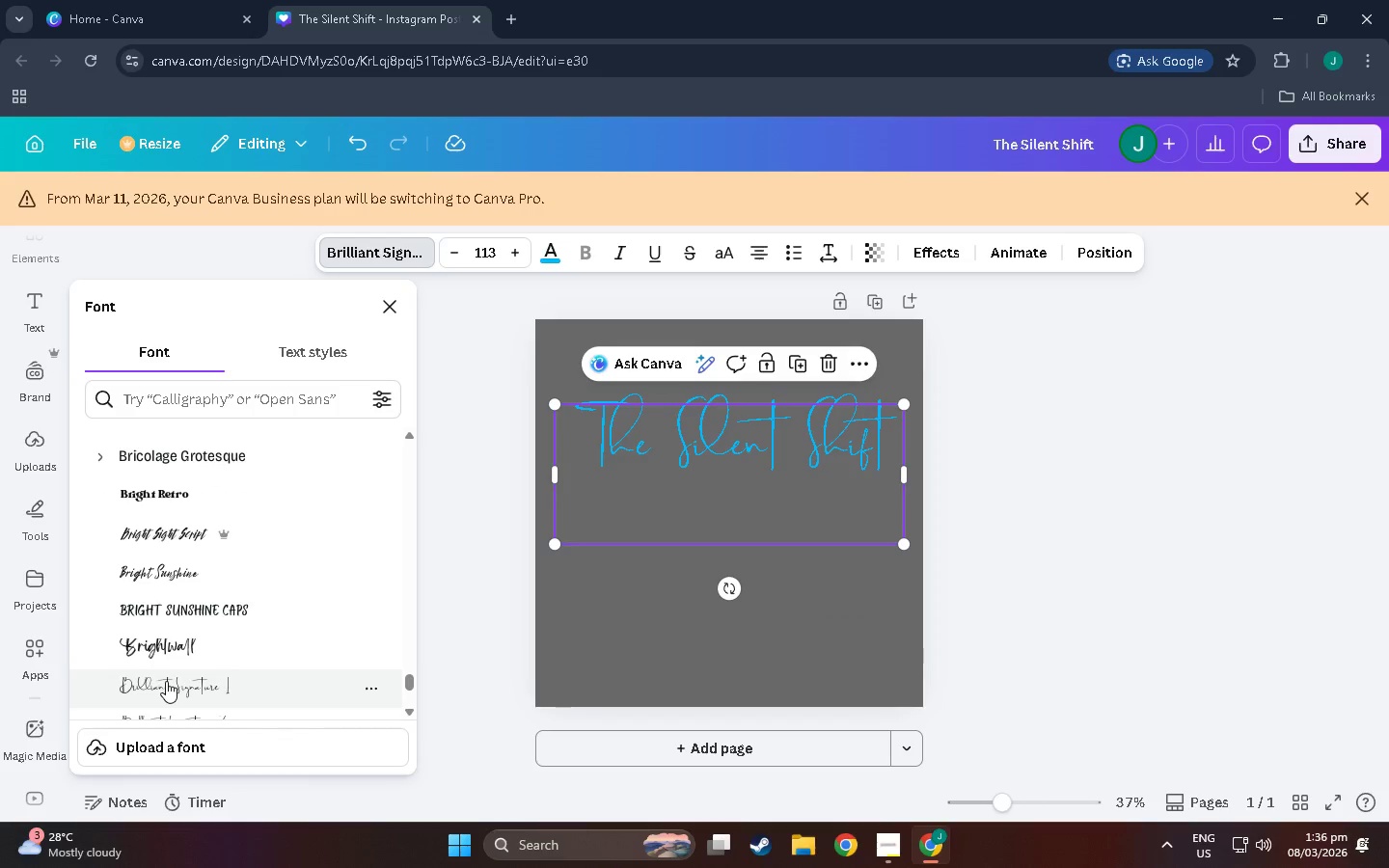 
left_click([166, 681])
 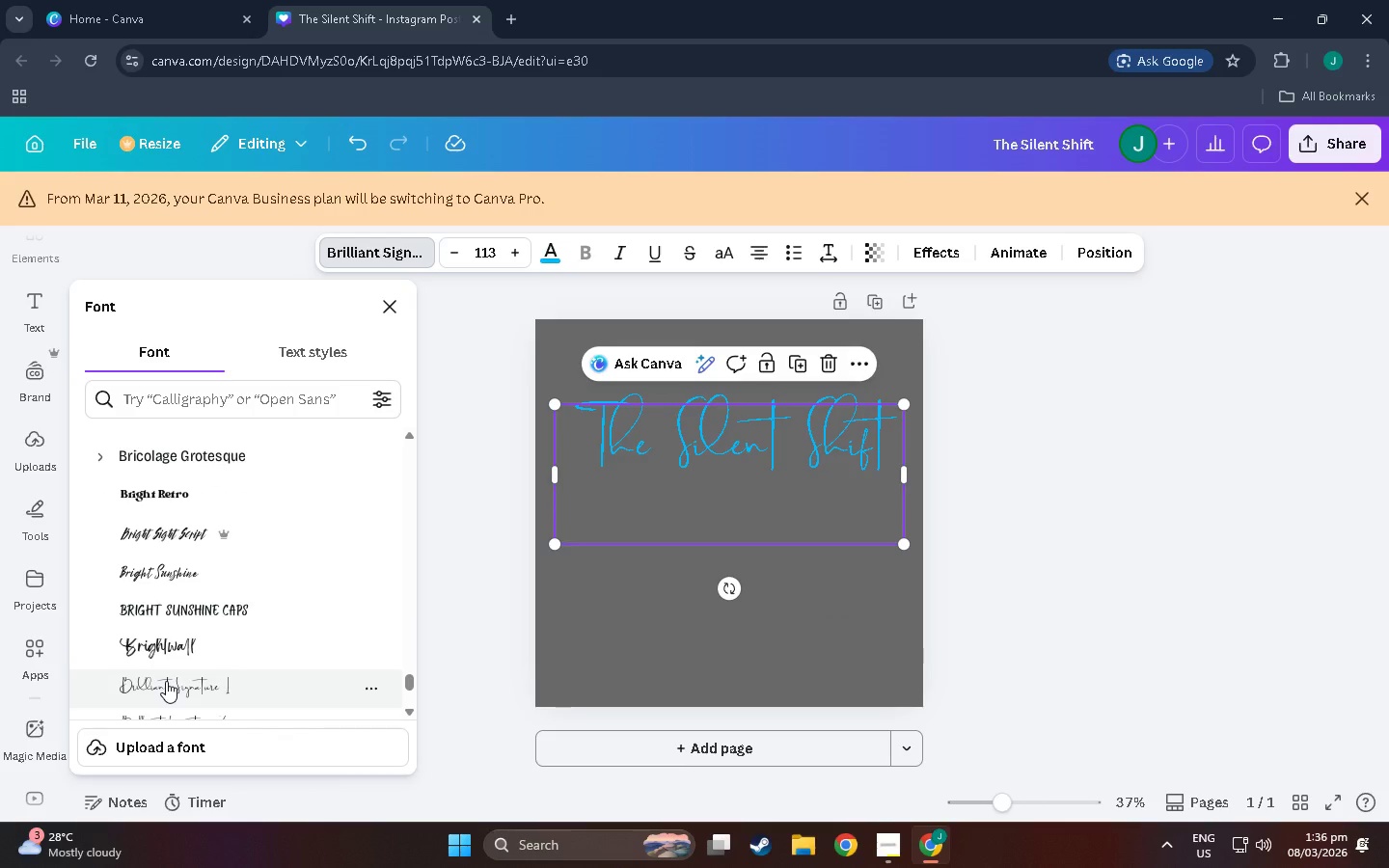 
left_click([166, 681])
 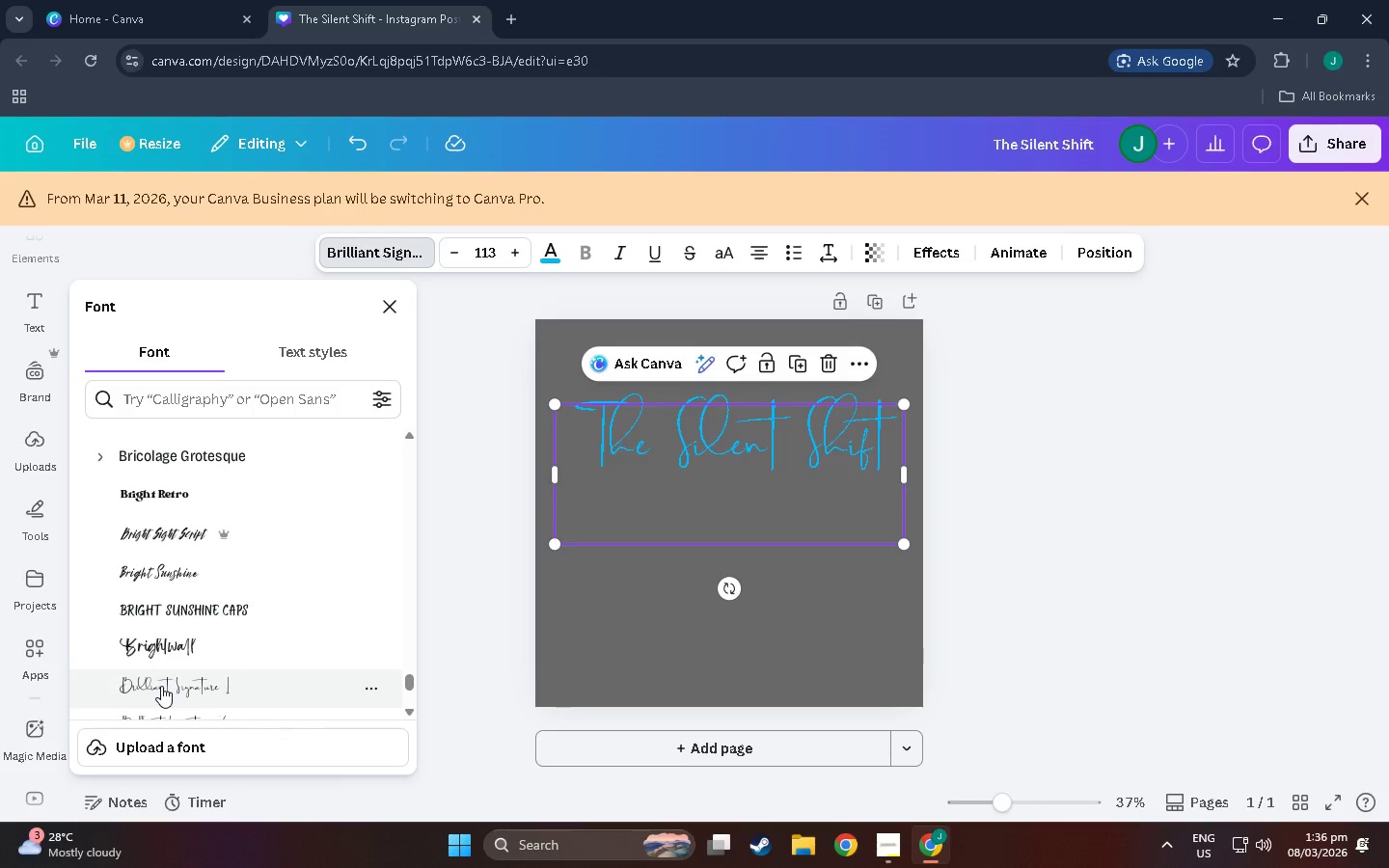 
left_click([161, 686])
 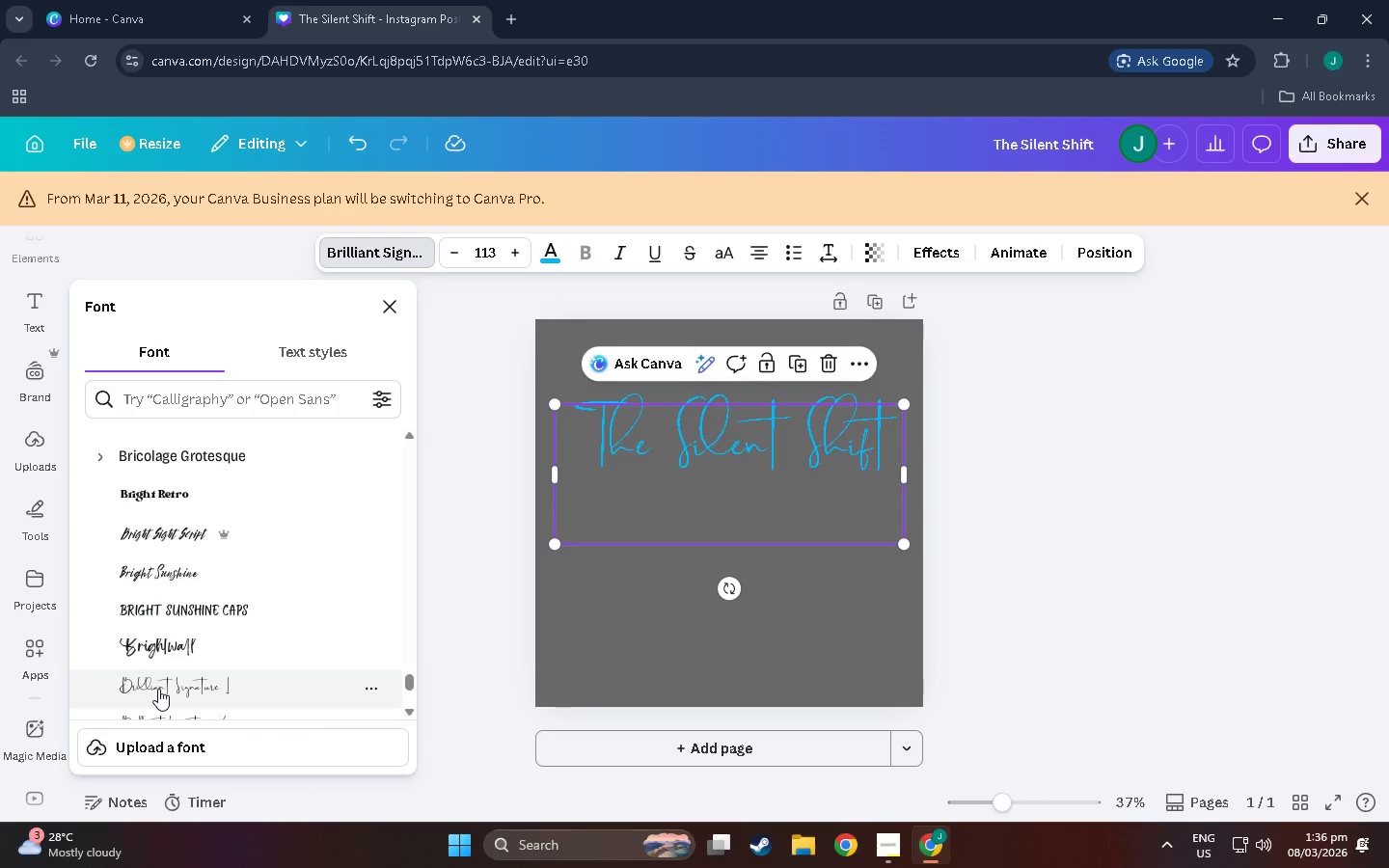 
left_click([158, 689])
 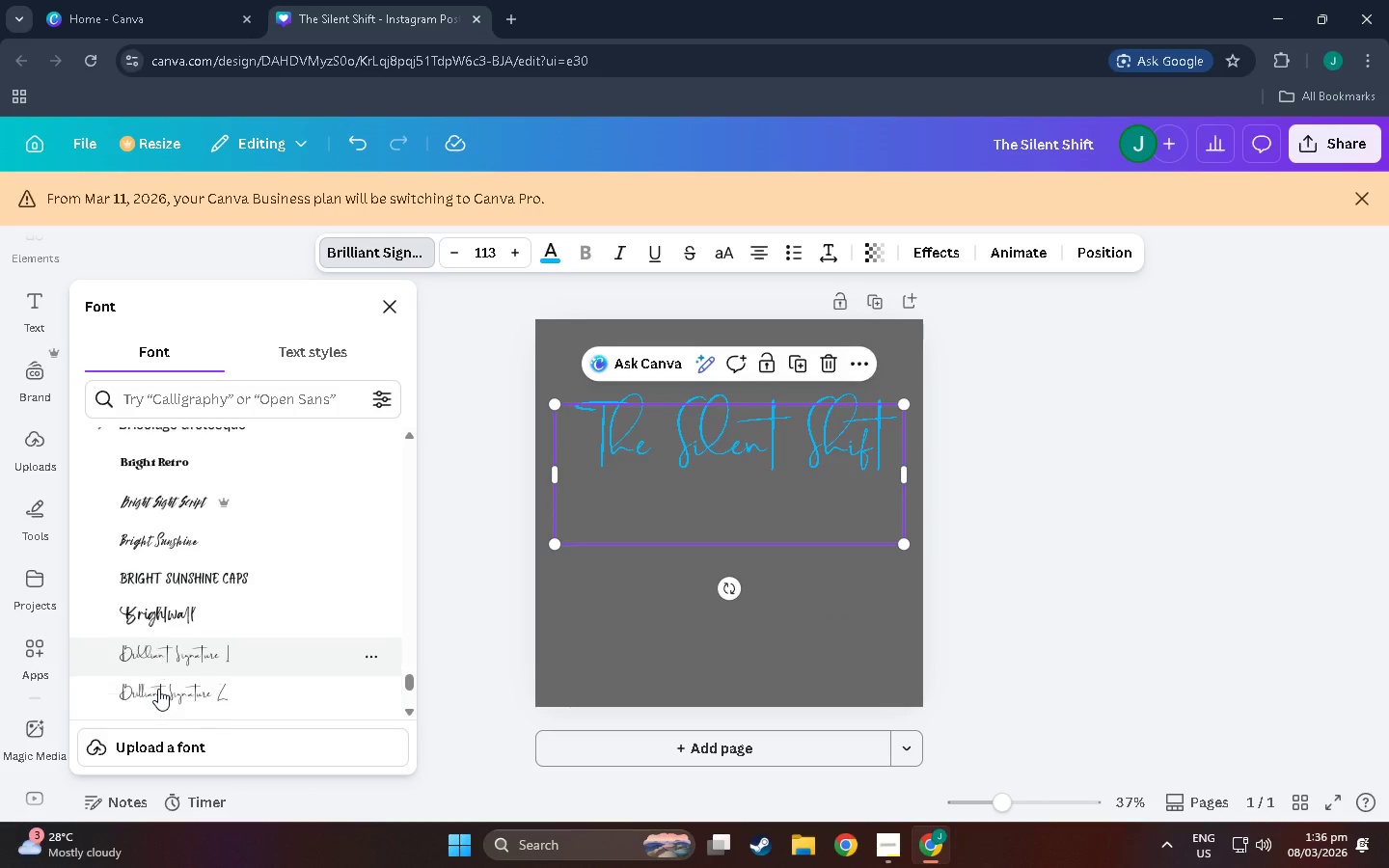 
left_click([158, 689])
 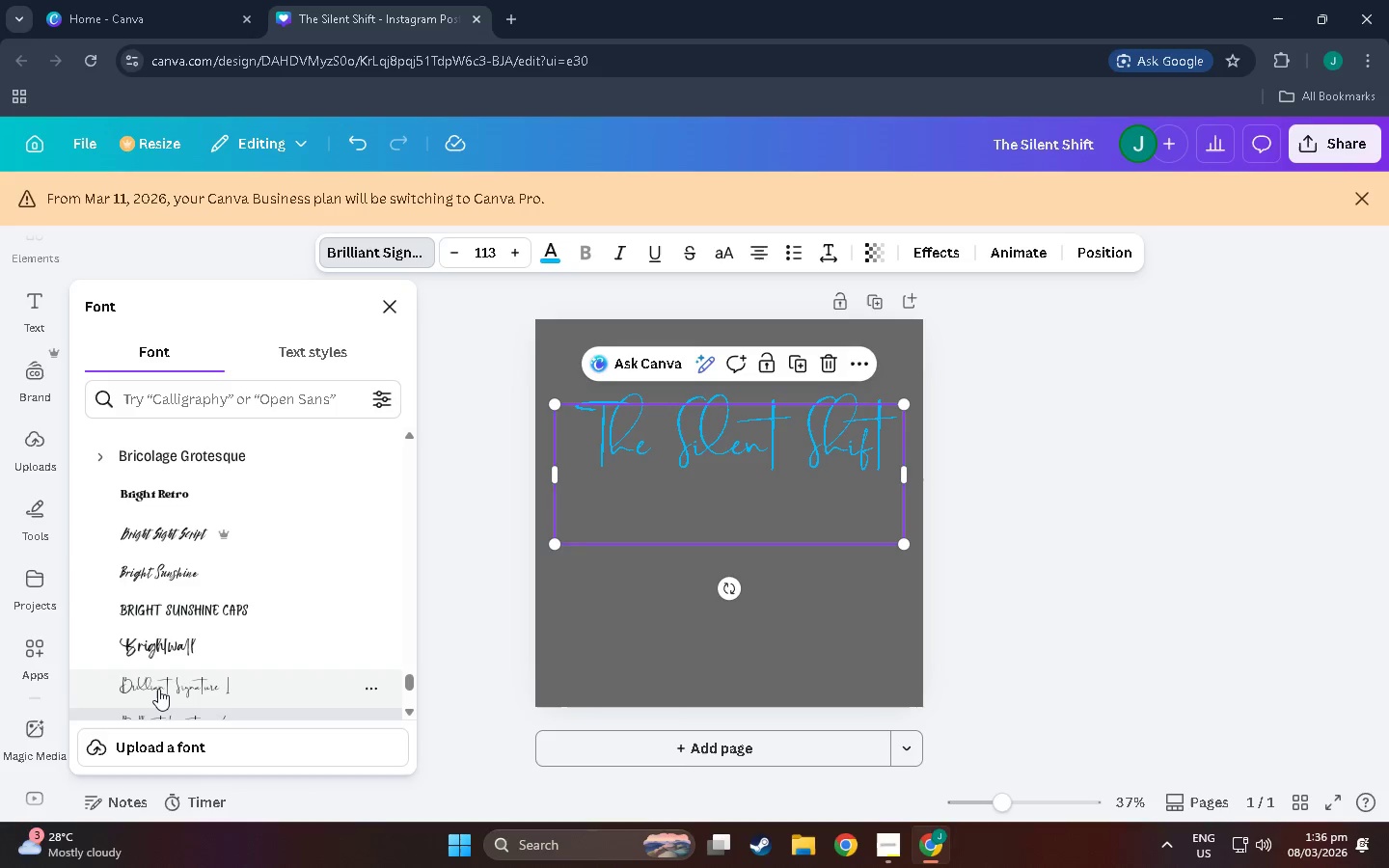 
scroll: coordinate [158, 689], scroll_direction: down, amount: 1.0
 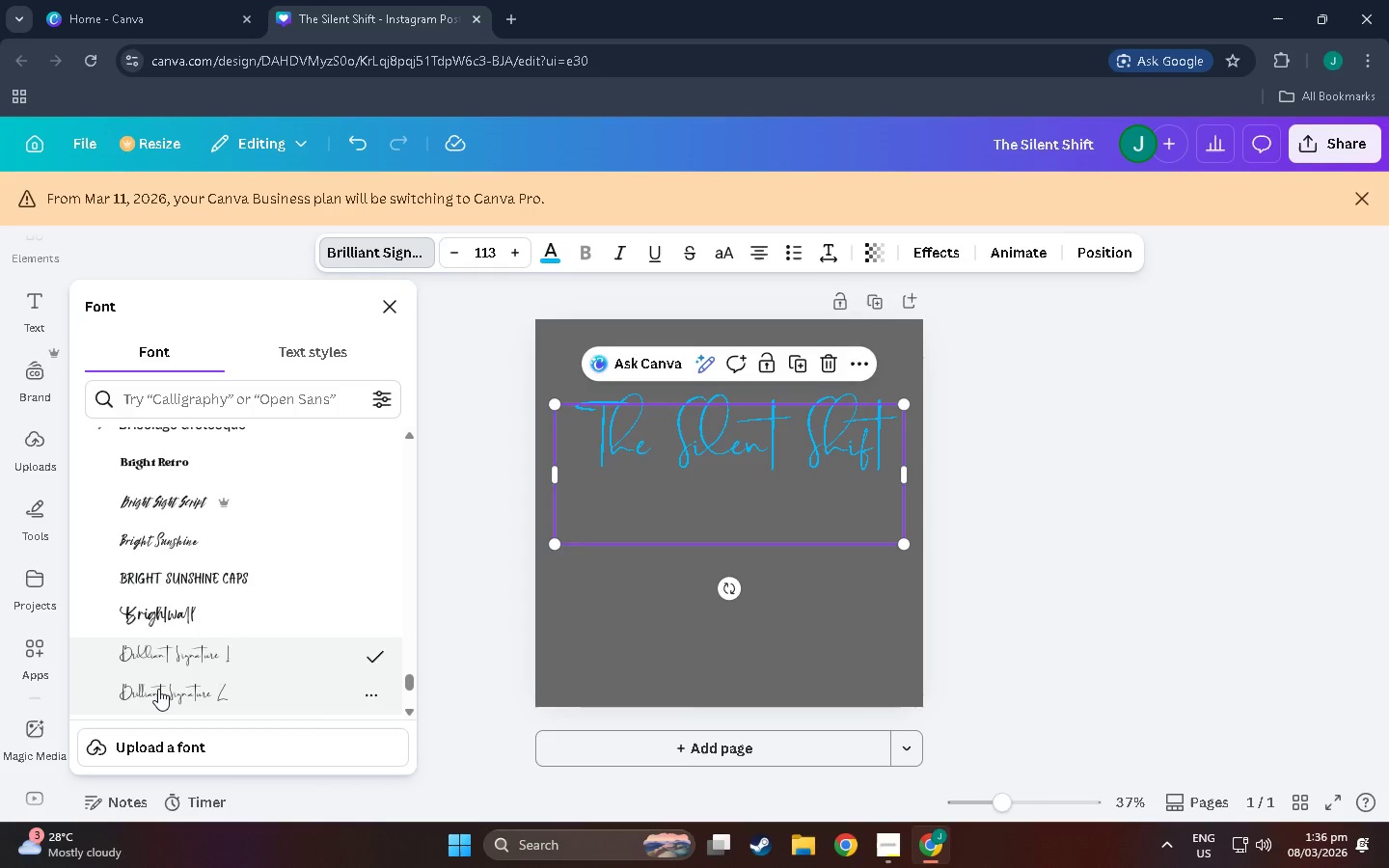 
scroll: coordinate [158, 689], scroll_direction: up, amount: 1.0
 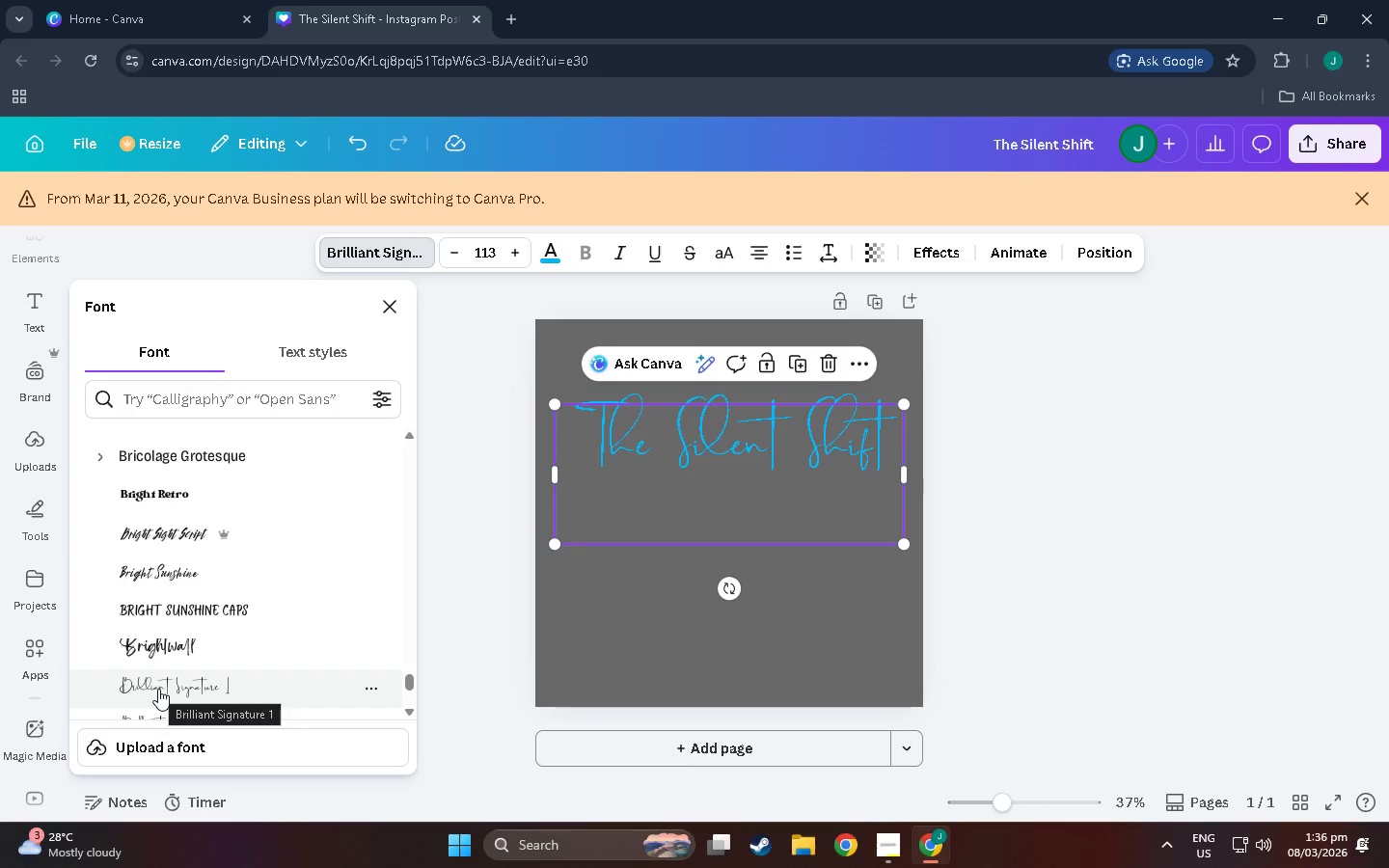 
left_click([158, 689])
 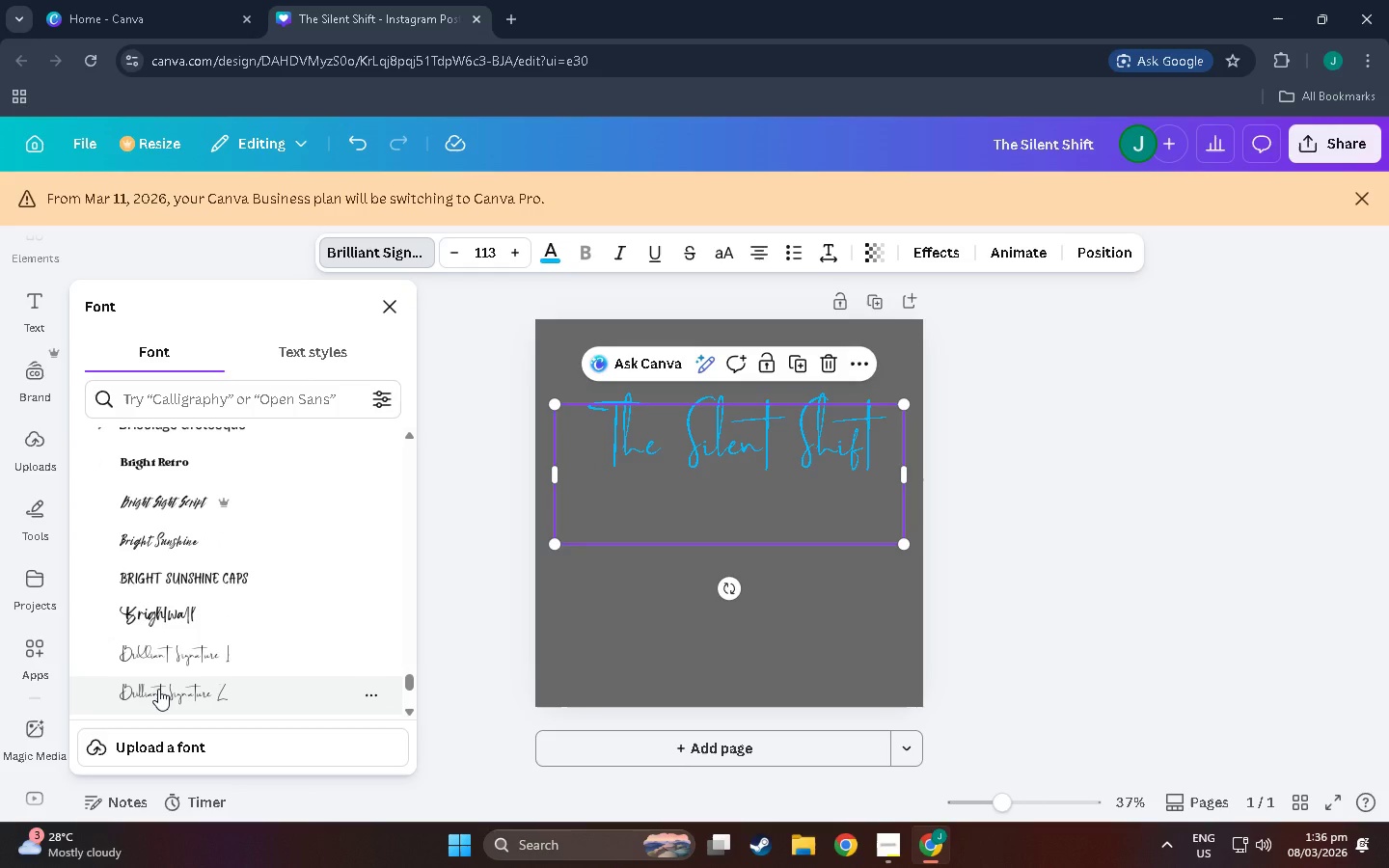 
scroll: coordinate [158, 689], scroll_direction: down, amount: 1.0
 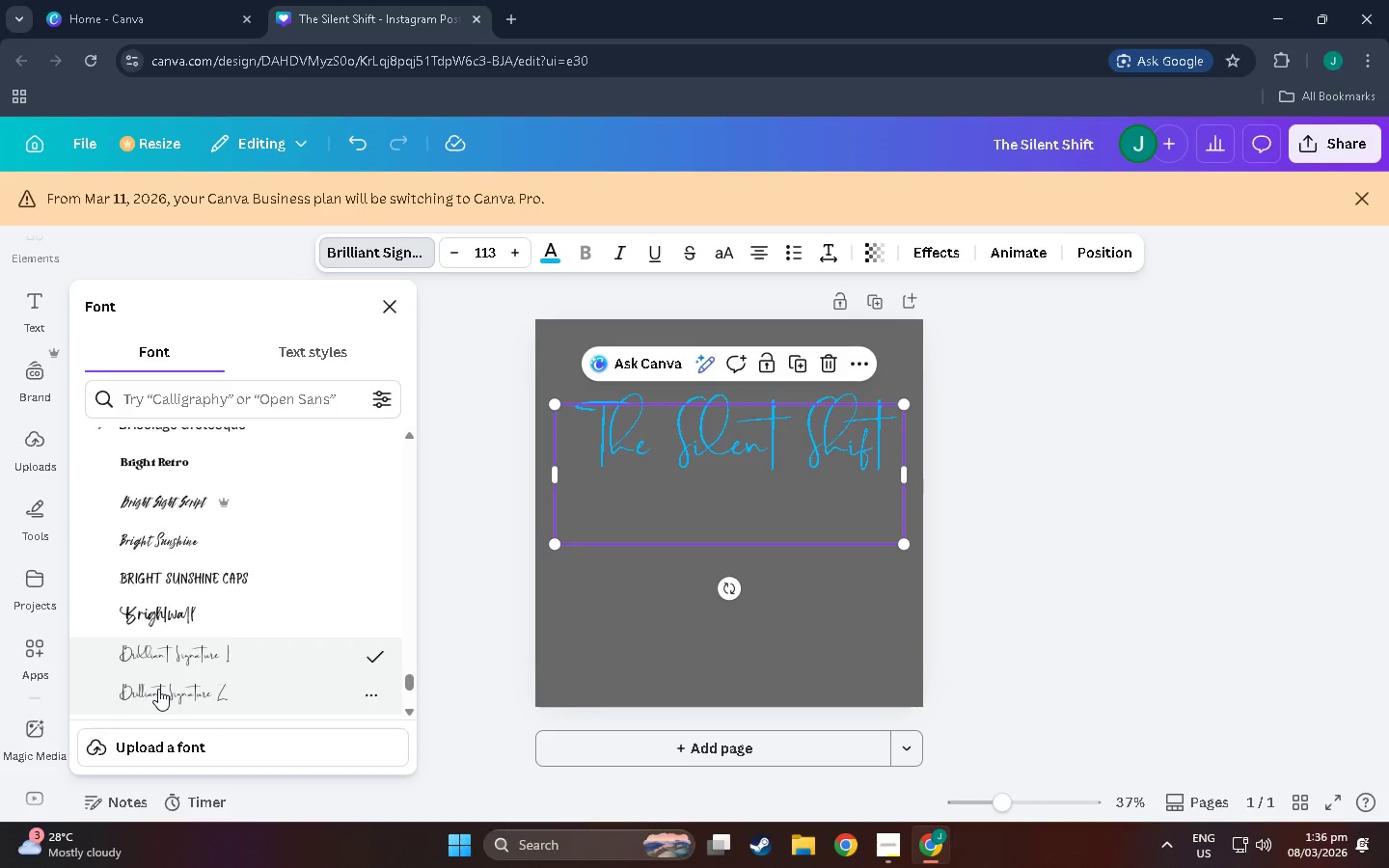 
left_click([158, 689])
 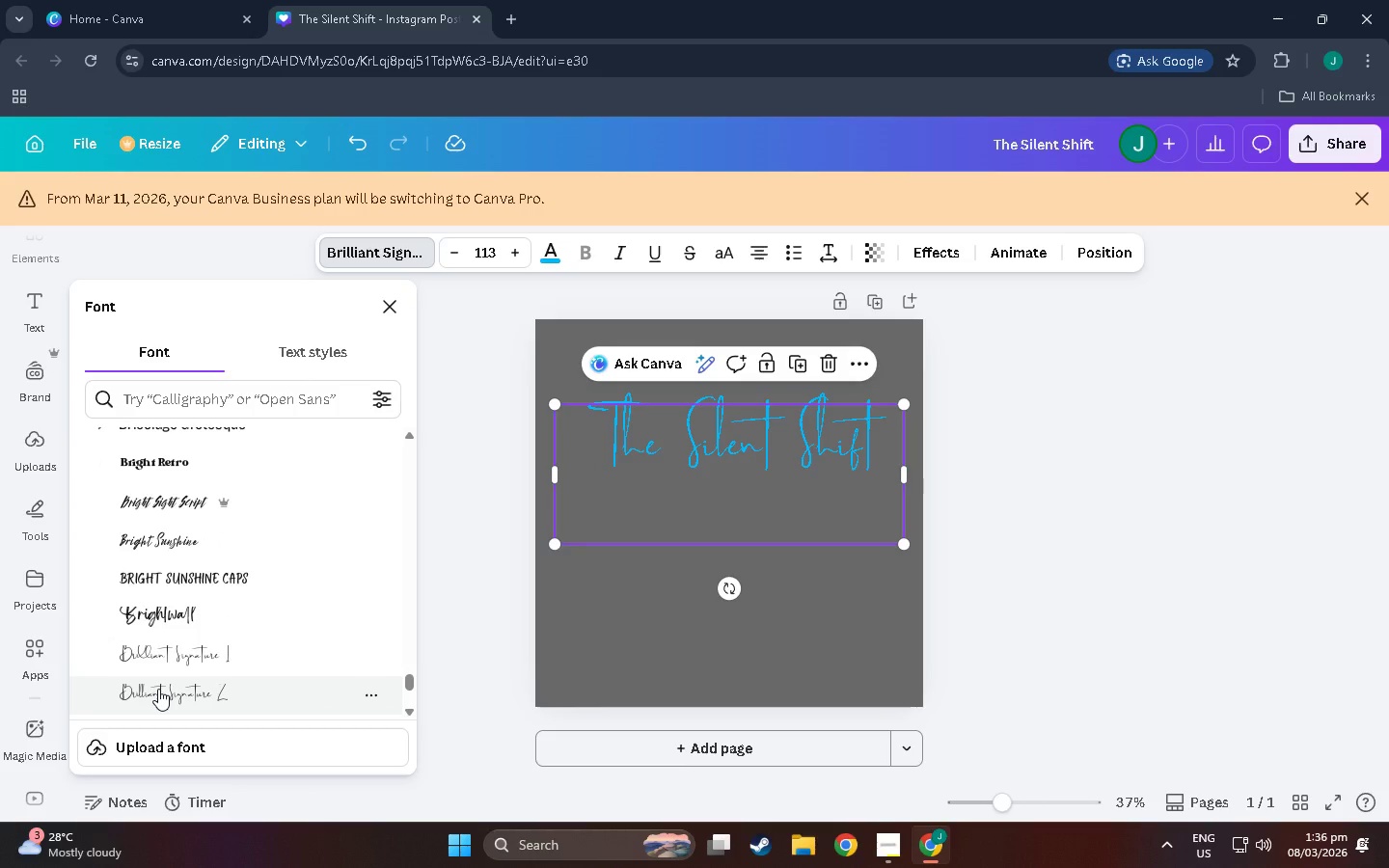 
wait(5.25)
 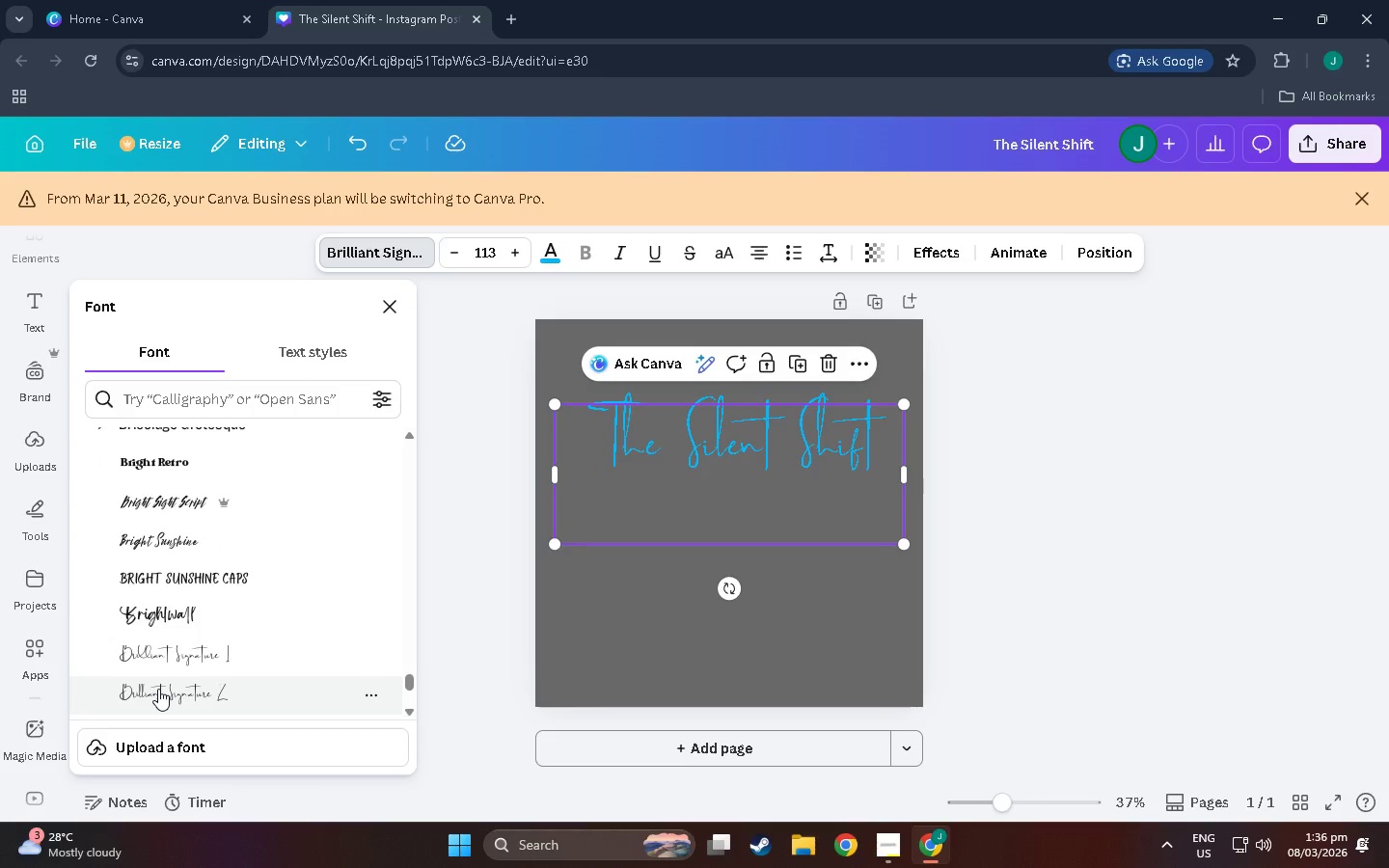 
left_click([158, 689])
 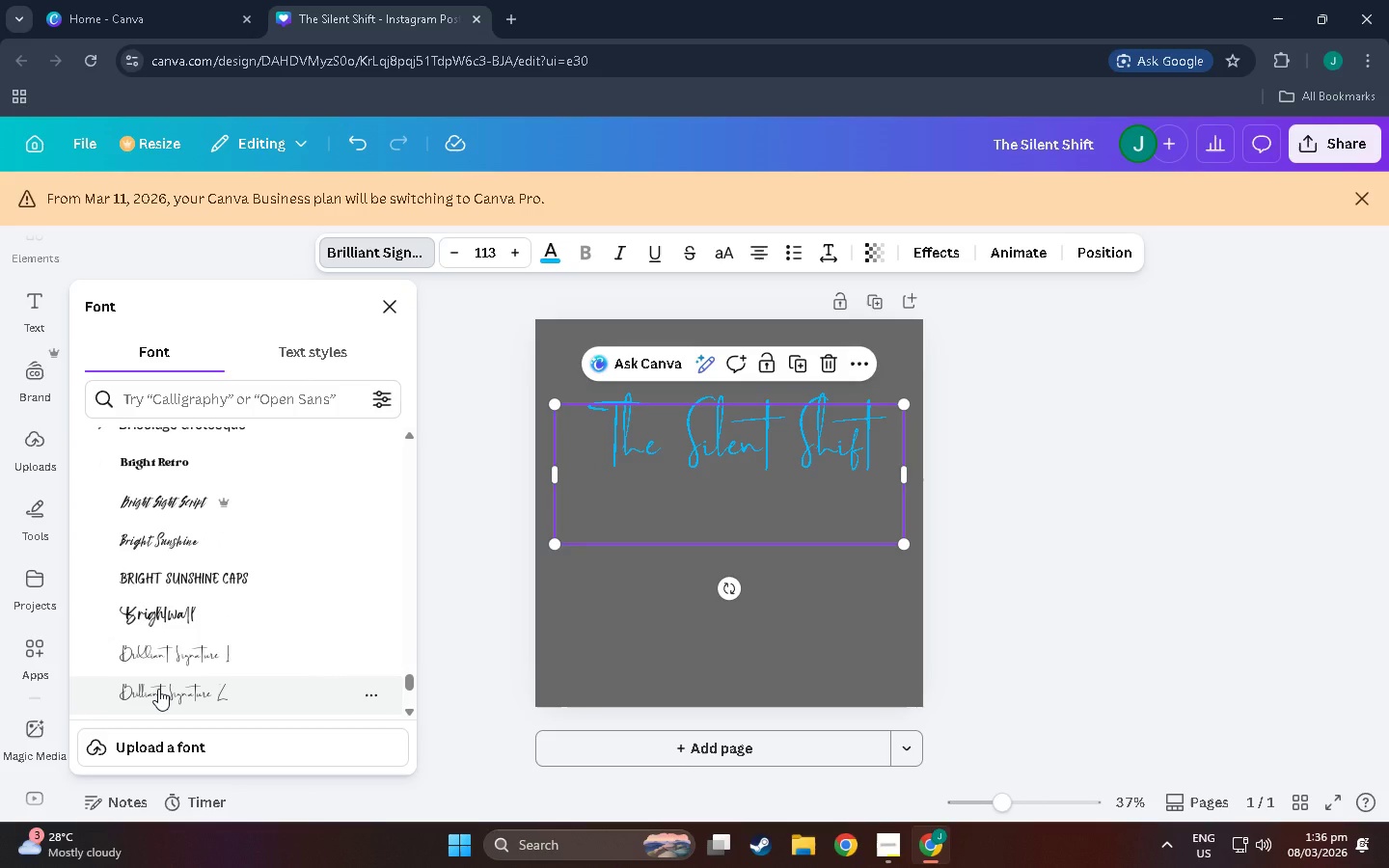 
left_click([158, 689])
 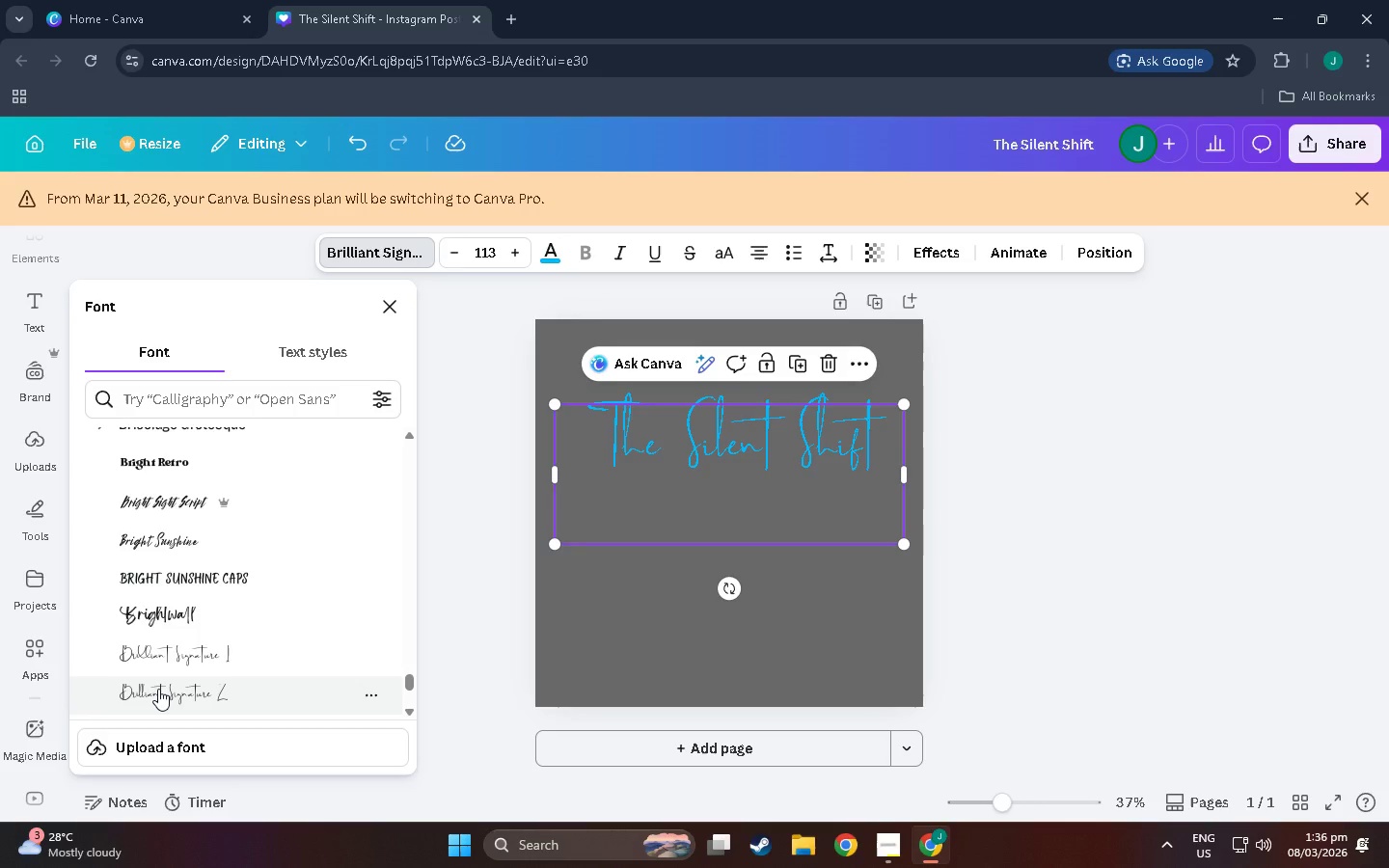 
left_click([158, 689])
 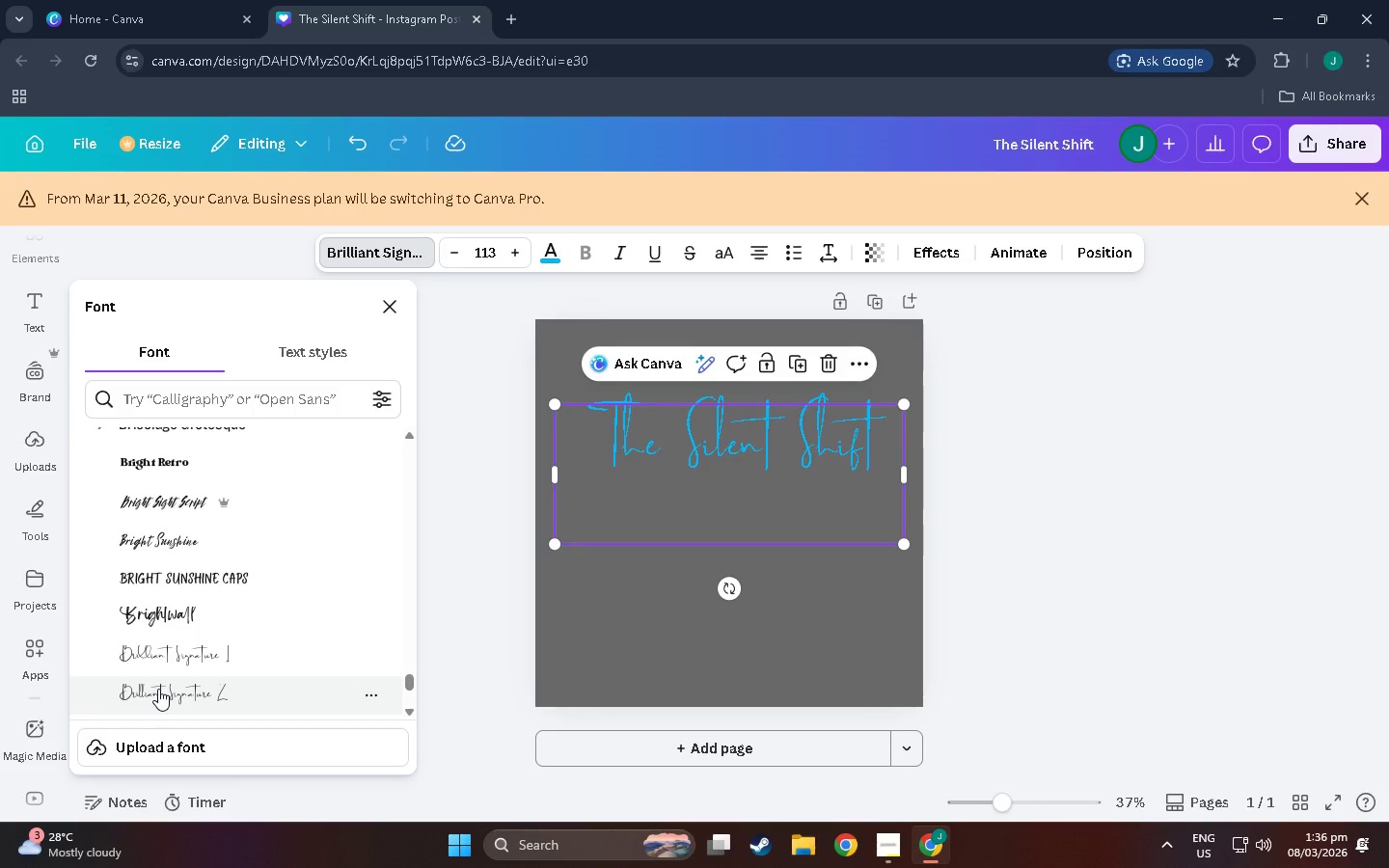 
scroll: coordinate [158, 689], scroll_direction: down, amount: 1.0
 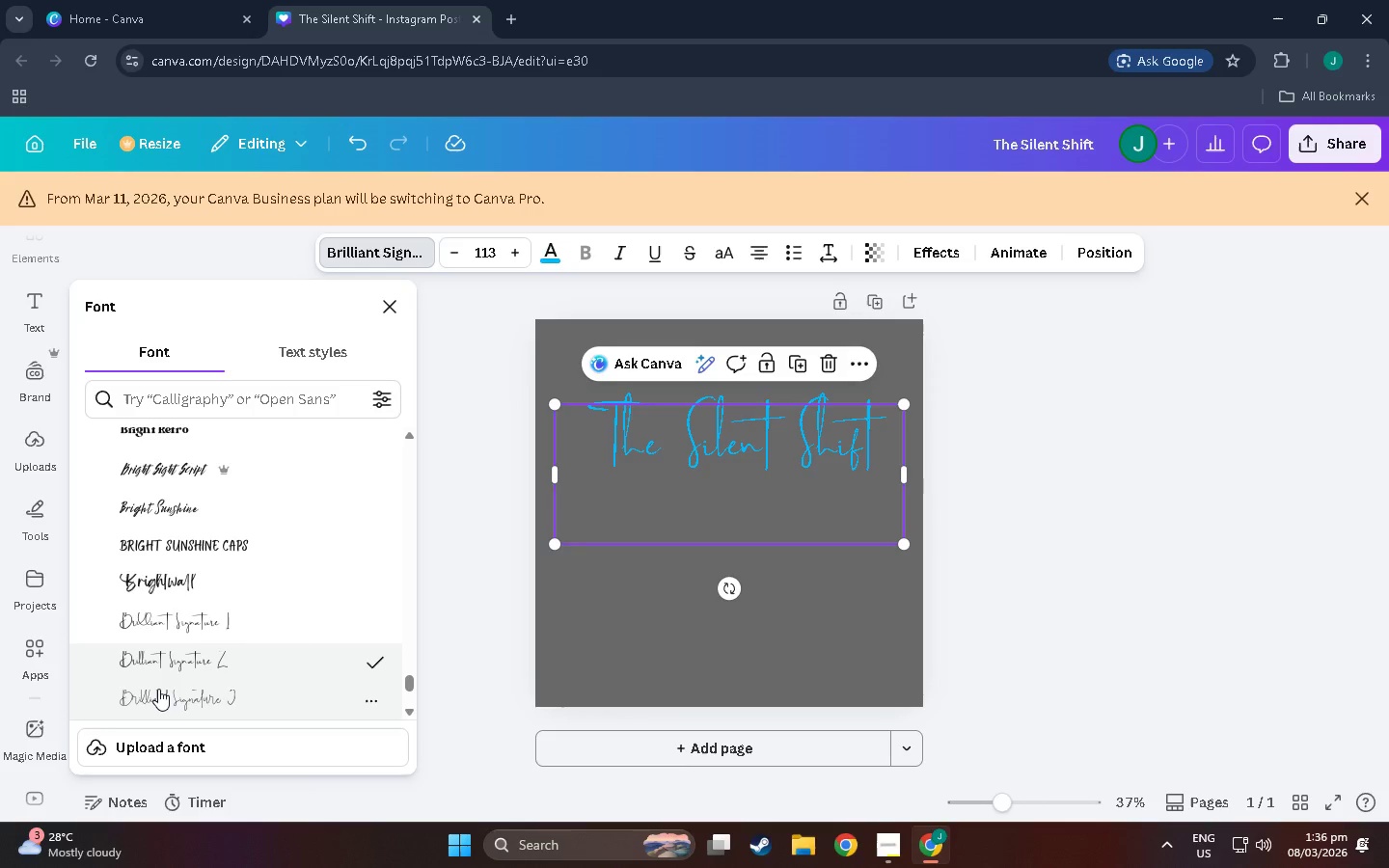 
left_click([158, 689])
 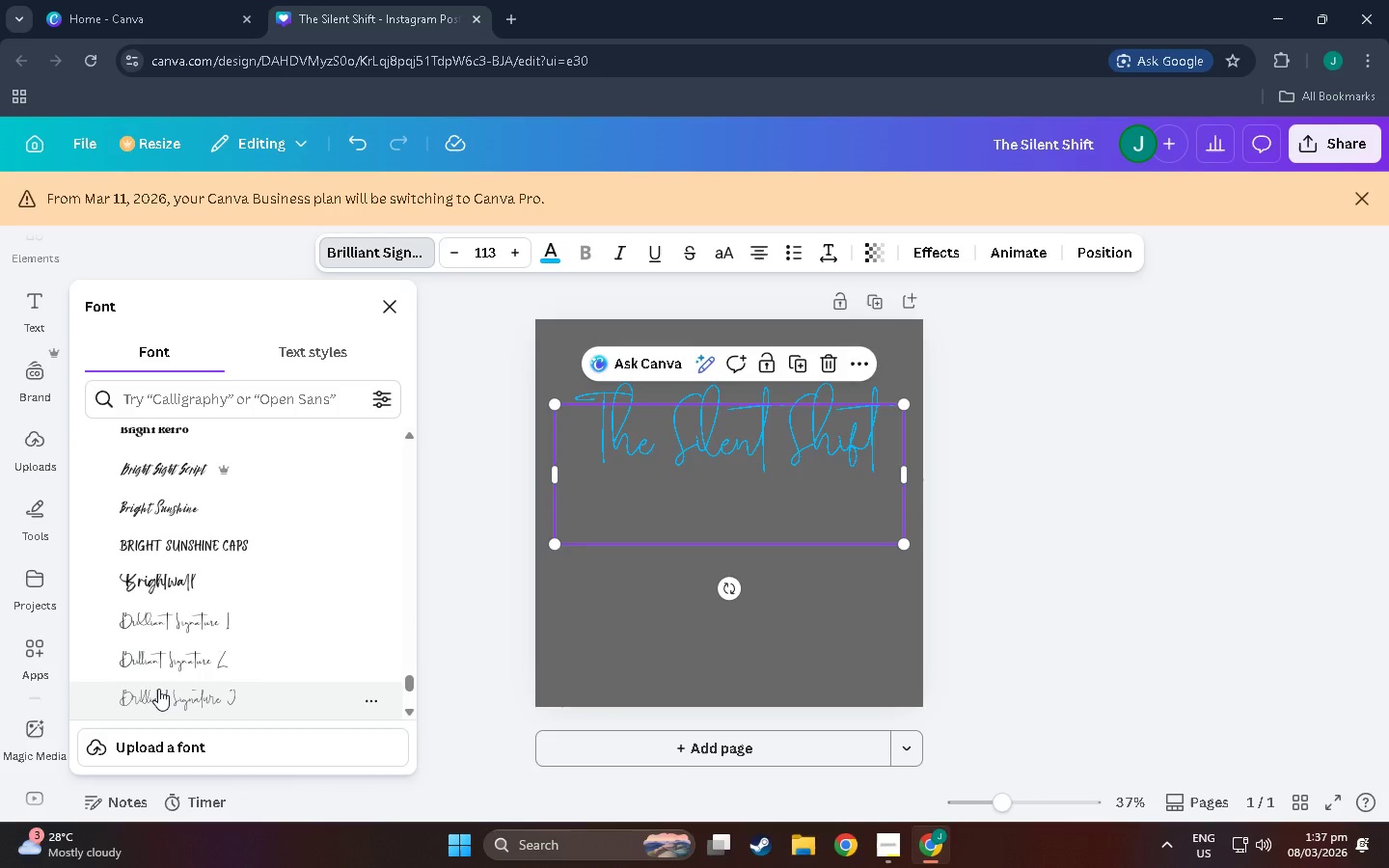 
wait(6.05)
 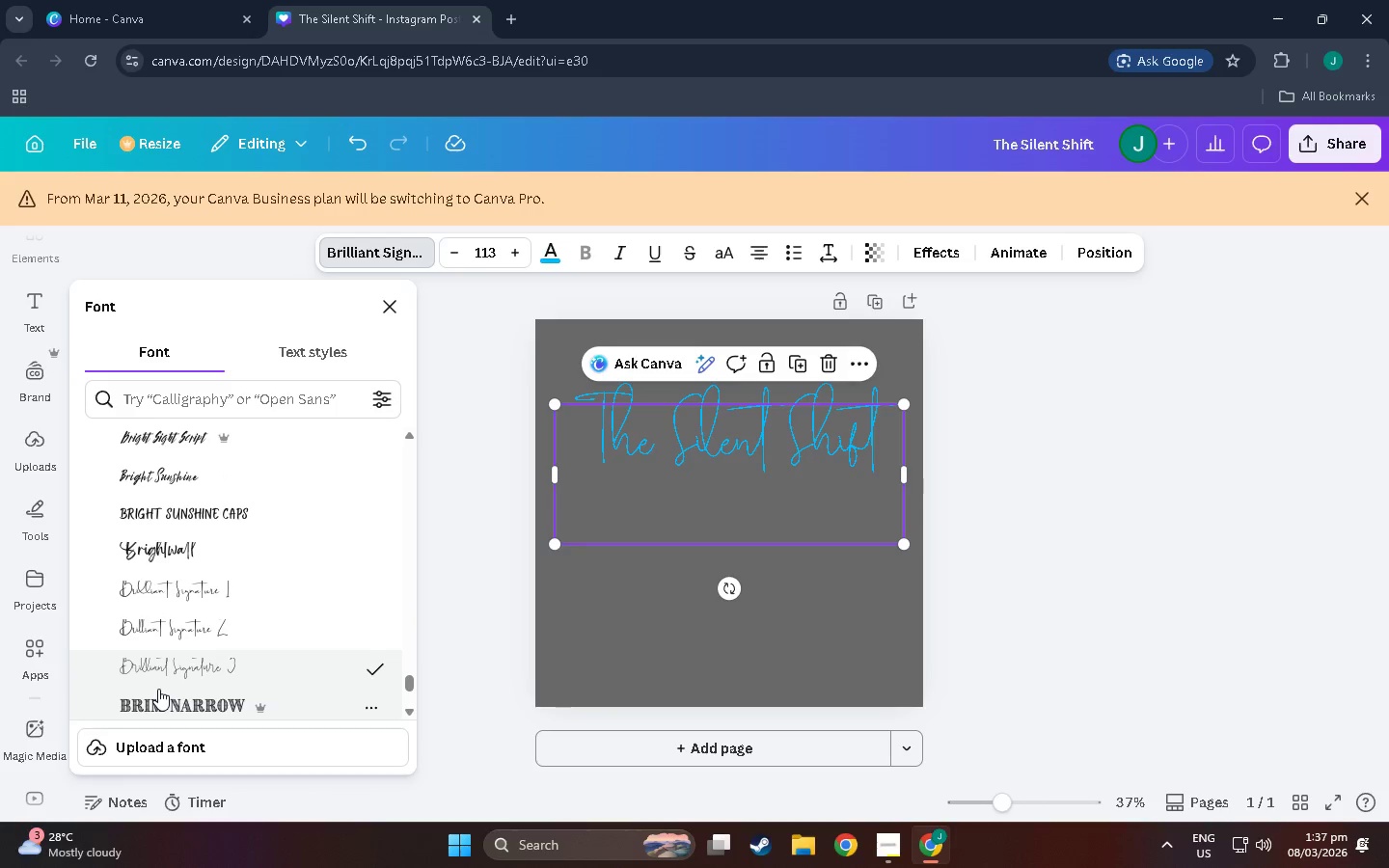 
left_click([158, 689])
 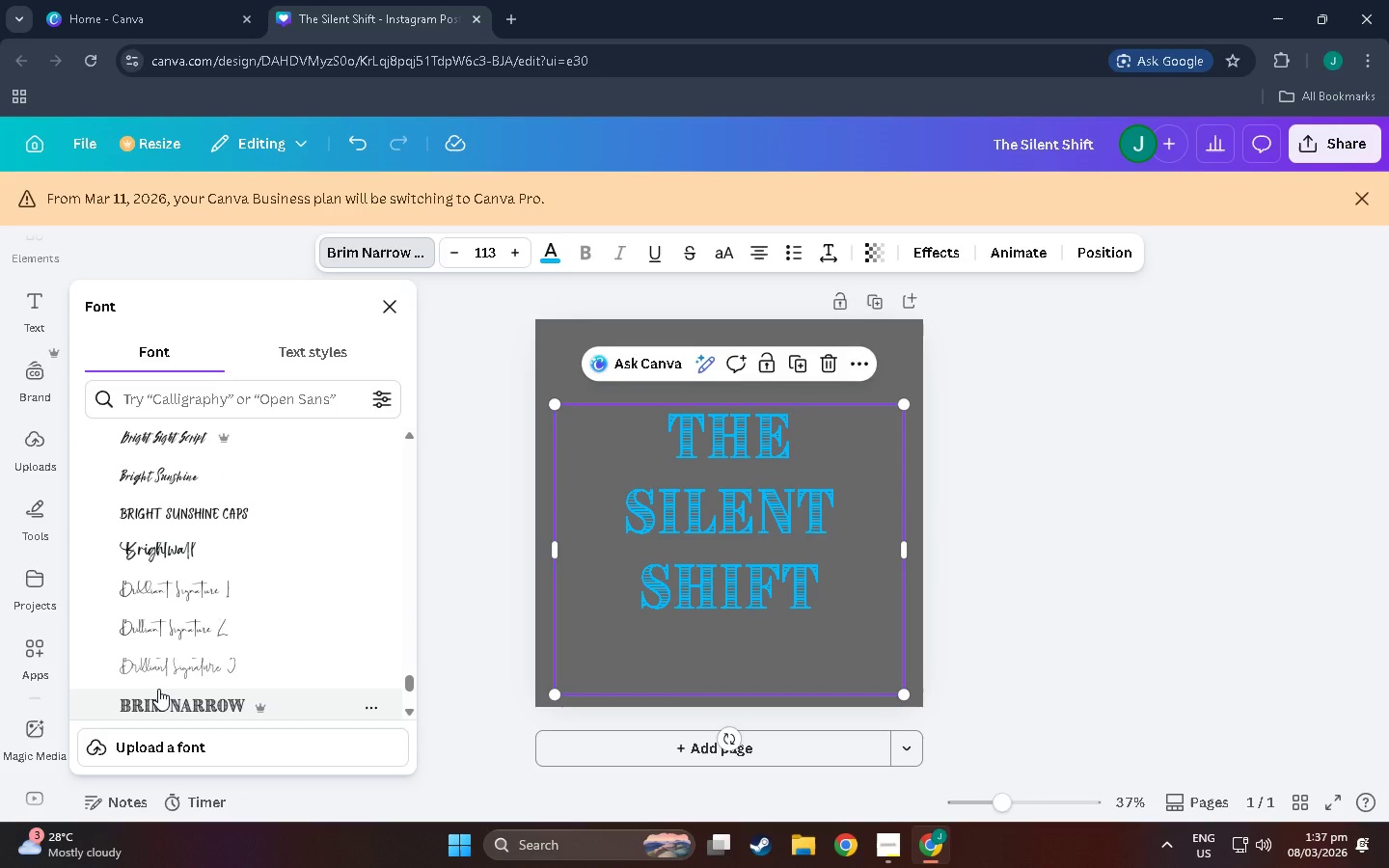 
scroll: coordinate [158, 689], scroll_direction: down, amount: 1.0
 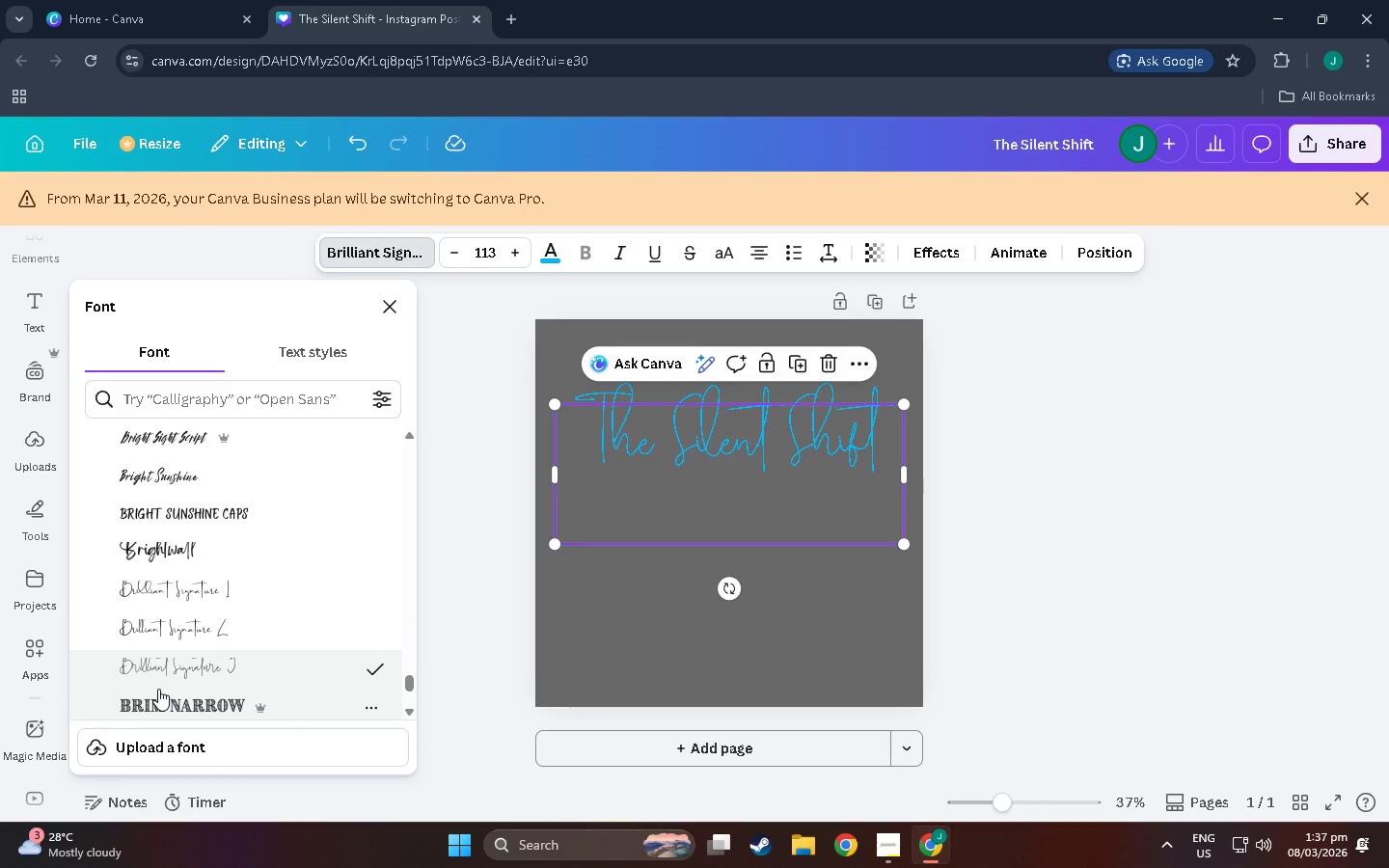 
scroll: coordinate [158, 689], scroll_direction: none, amount: 0.0
 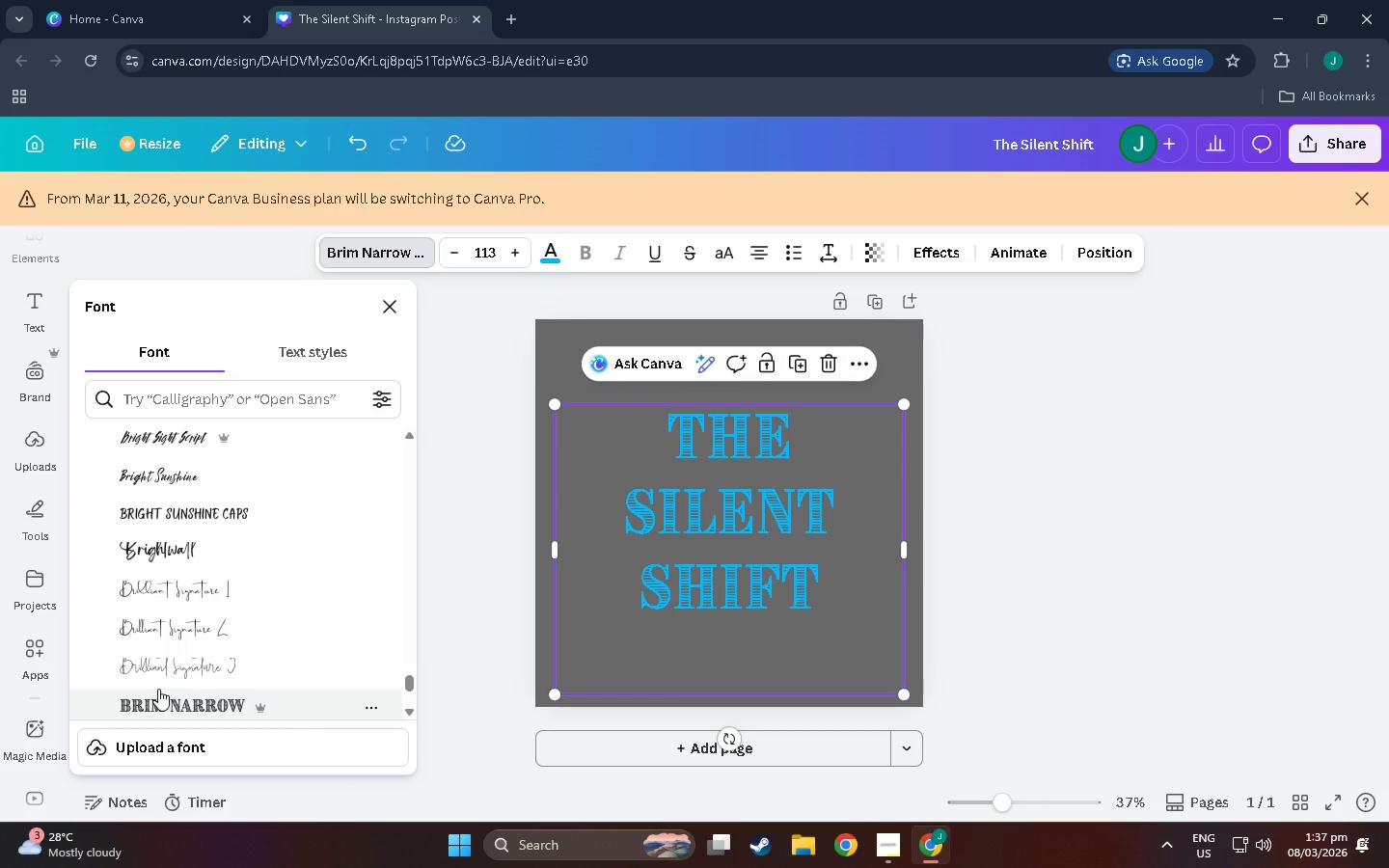 
left_click([158, 689])
 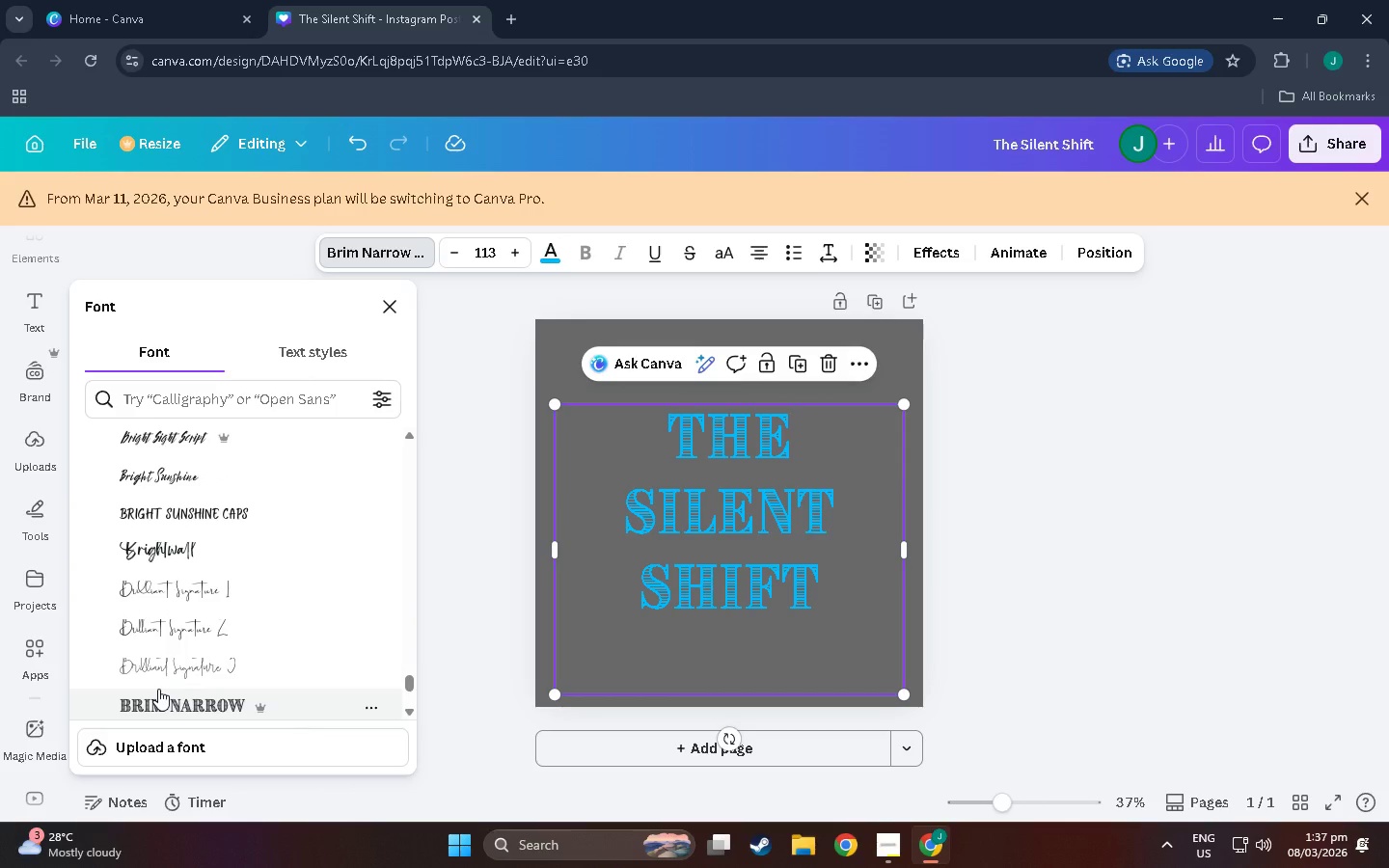 
scroll: coordinate [158, 689], scroll_direction: down, amount: 1.0
 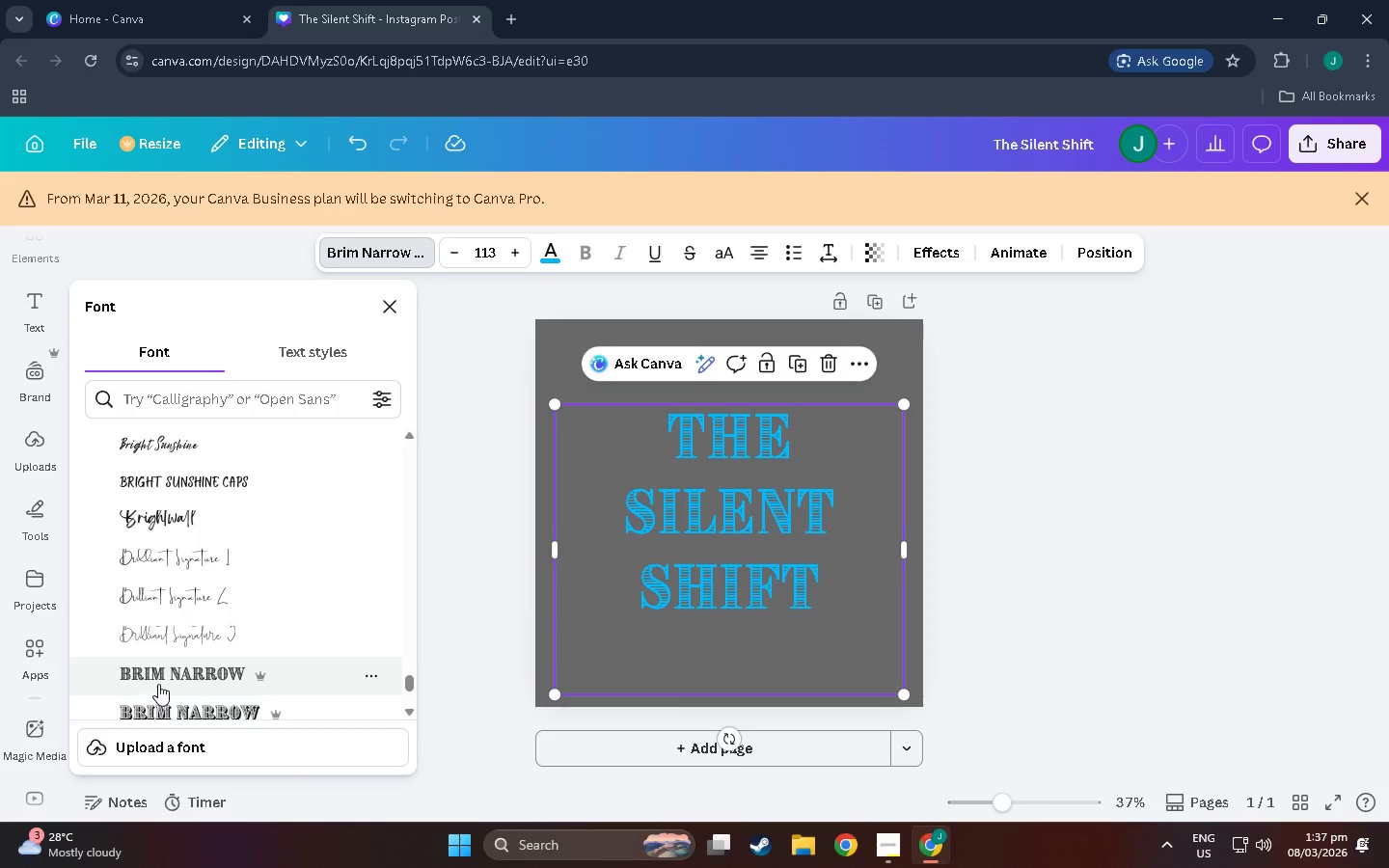 
left_click([158, 682])
 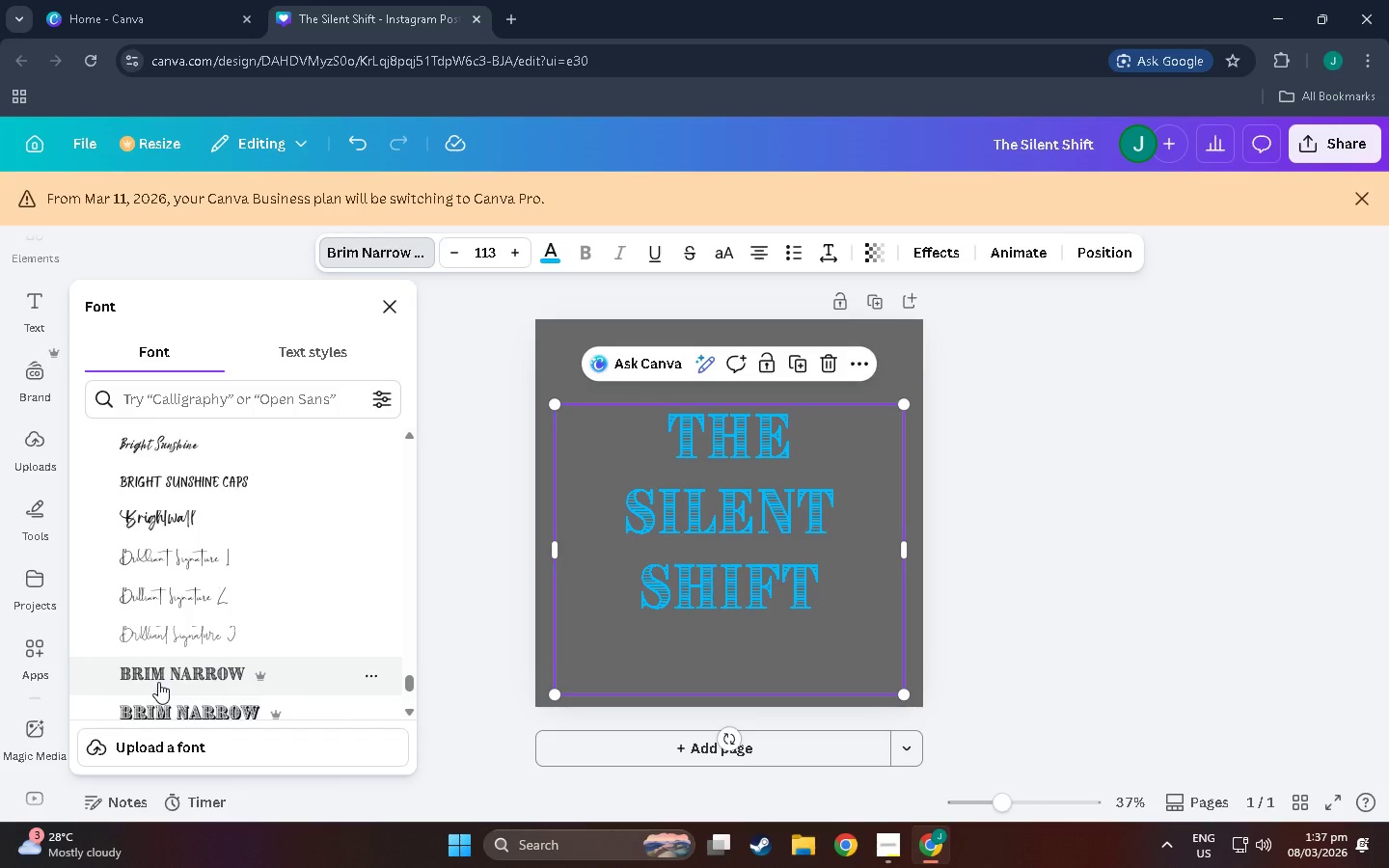 
left_click([158, 682])
 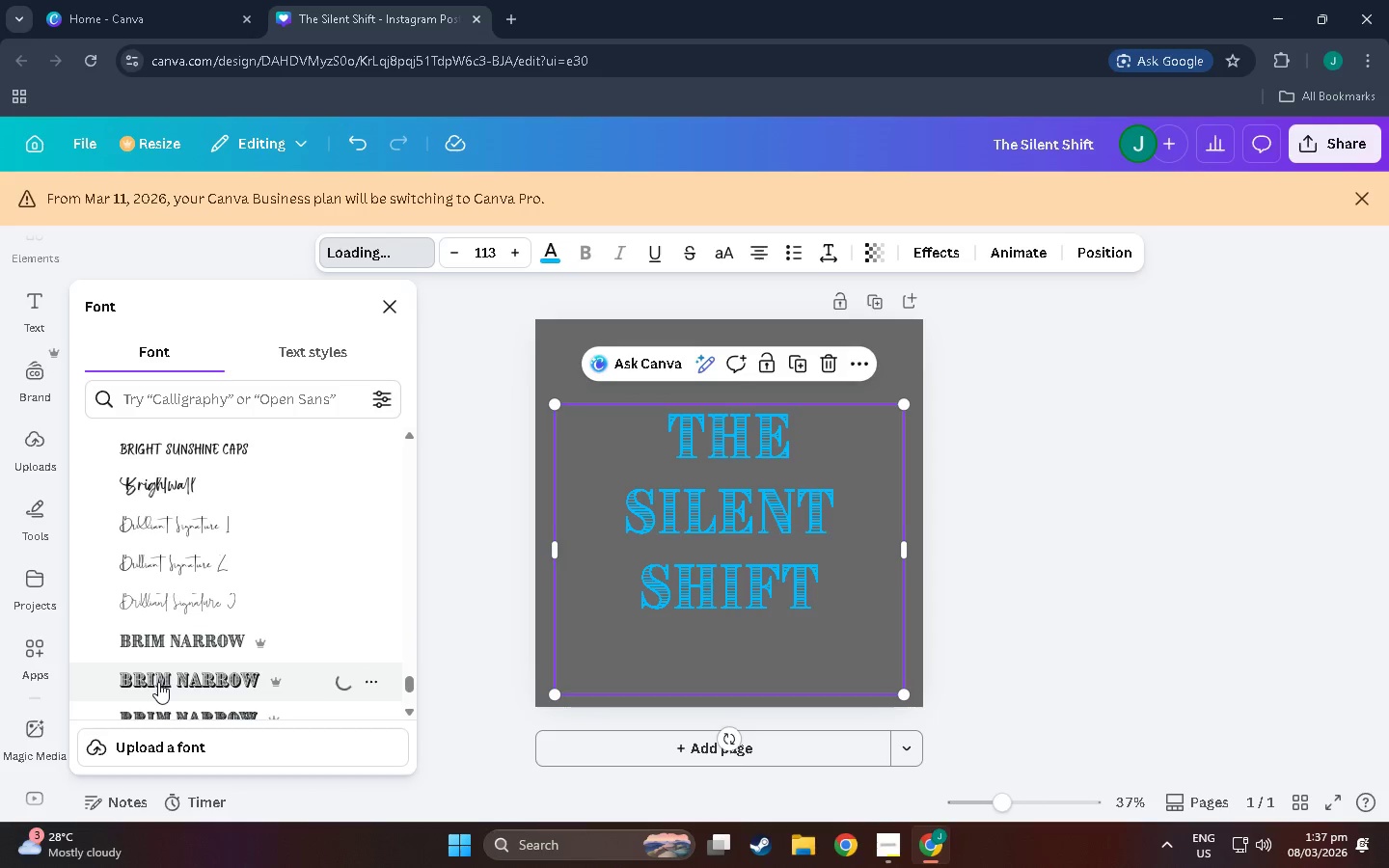 
scroll: coordinate [158, 682], scroll_direction: down, amount: 1.0
 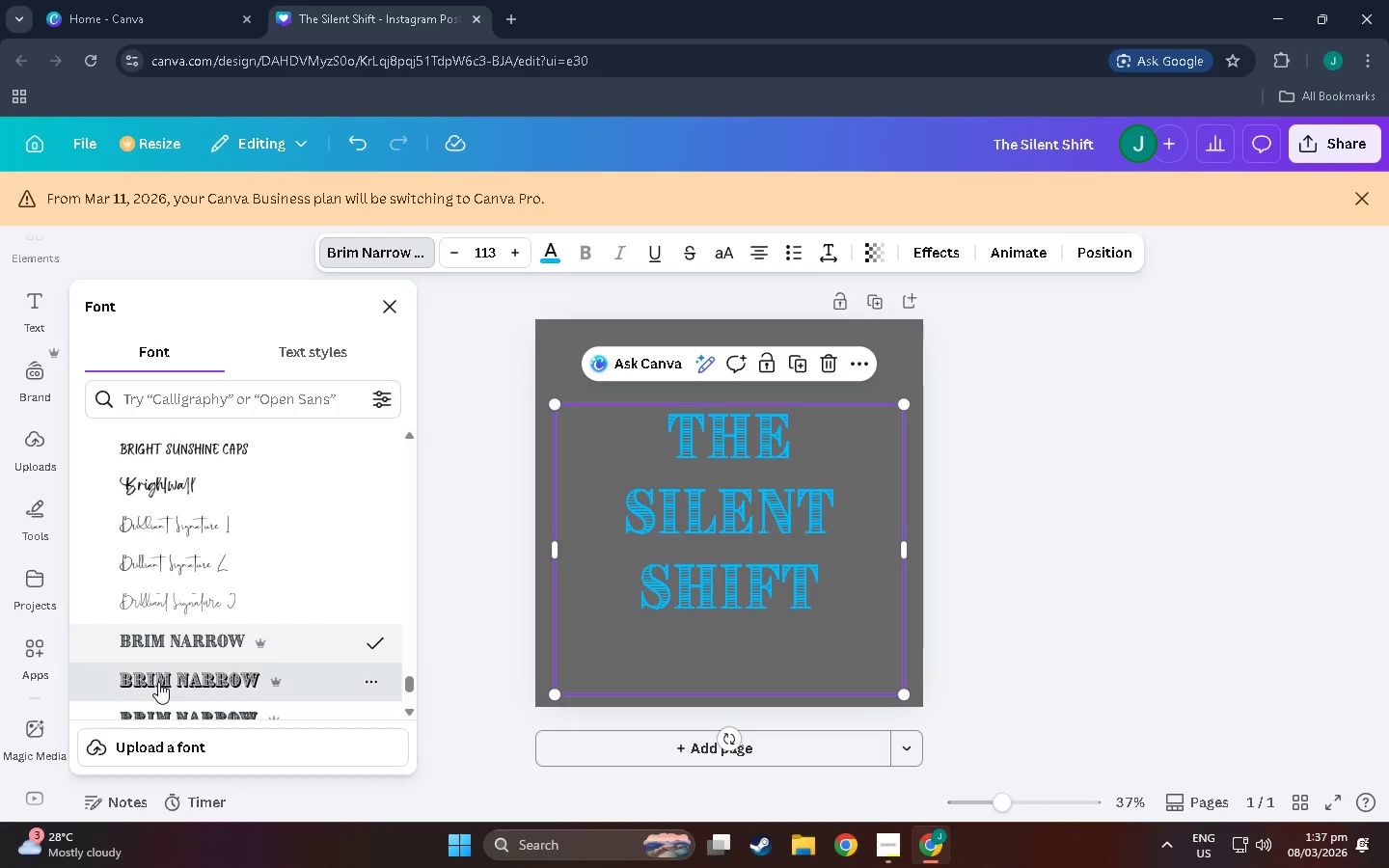 
left_click([158, 682])
 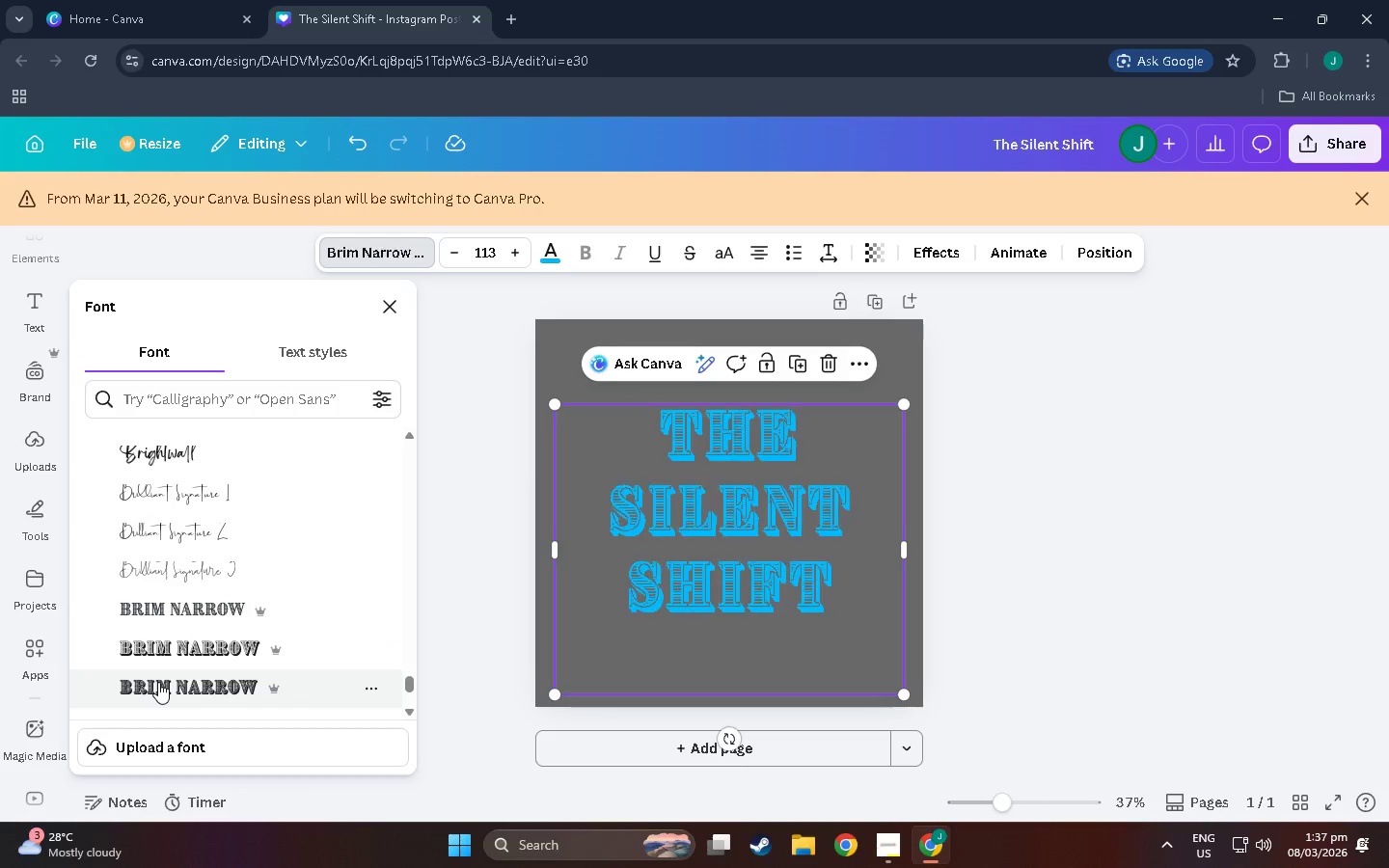 
scroll: coordinate [158, 682], scroll_direction: down, amount: 2.0
 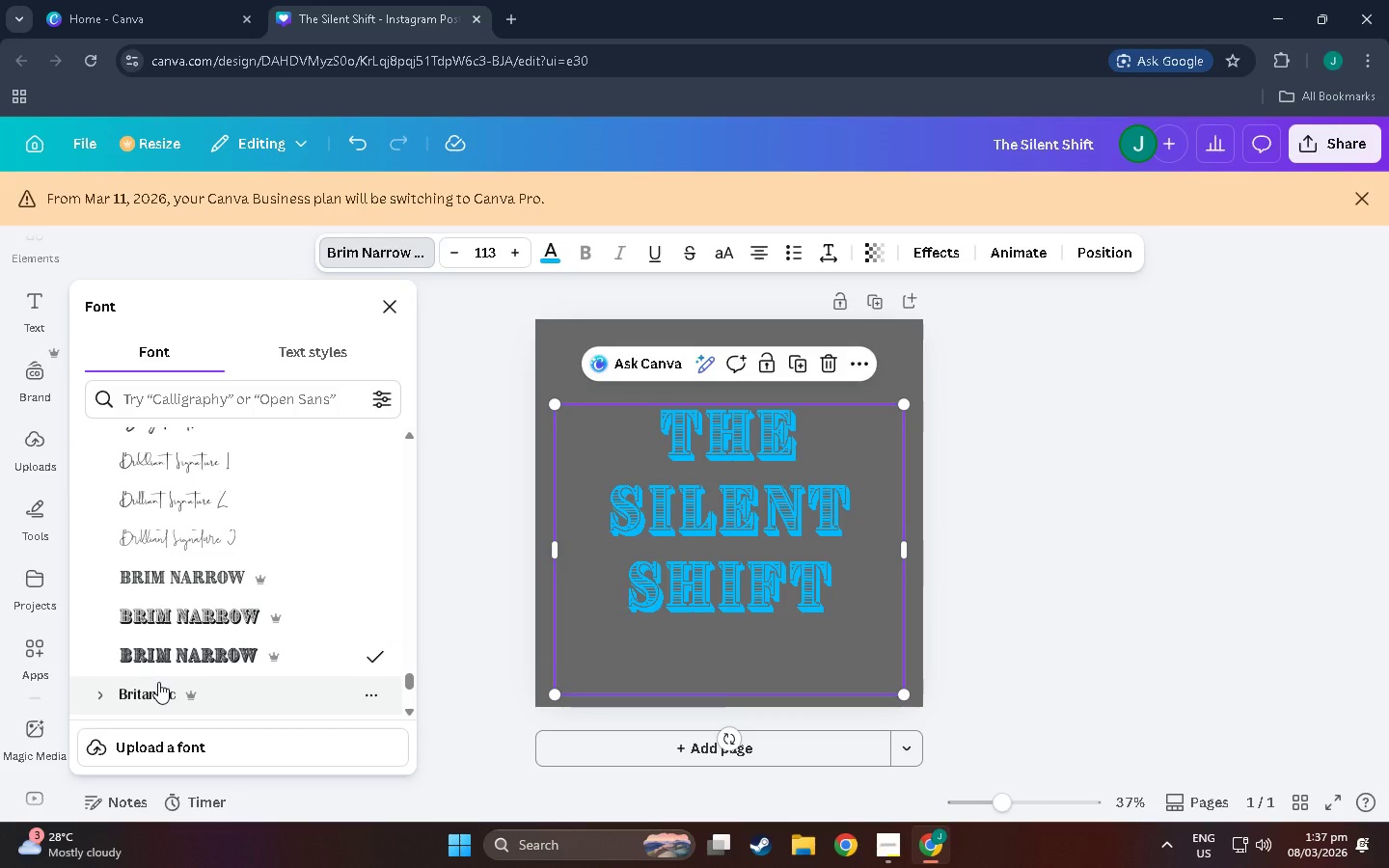 
left_click([158, 682])
 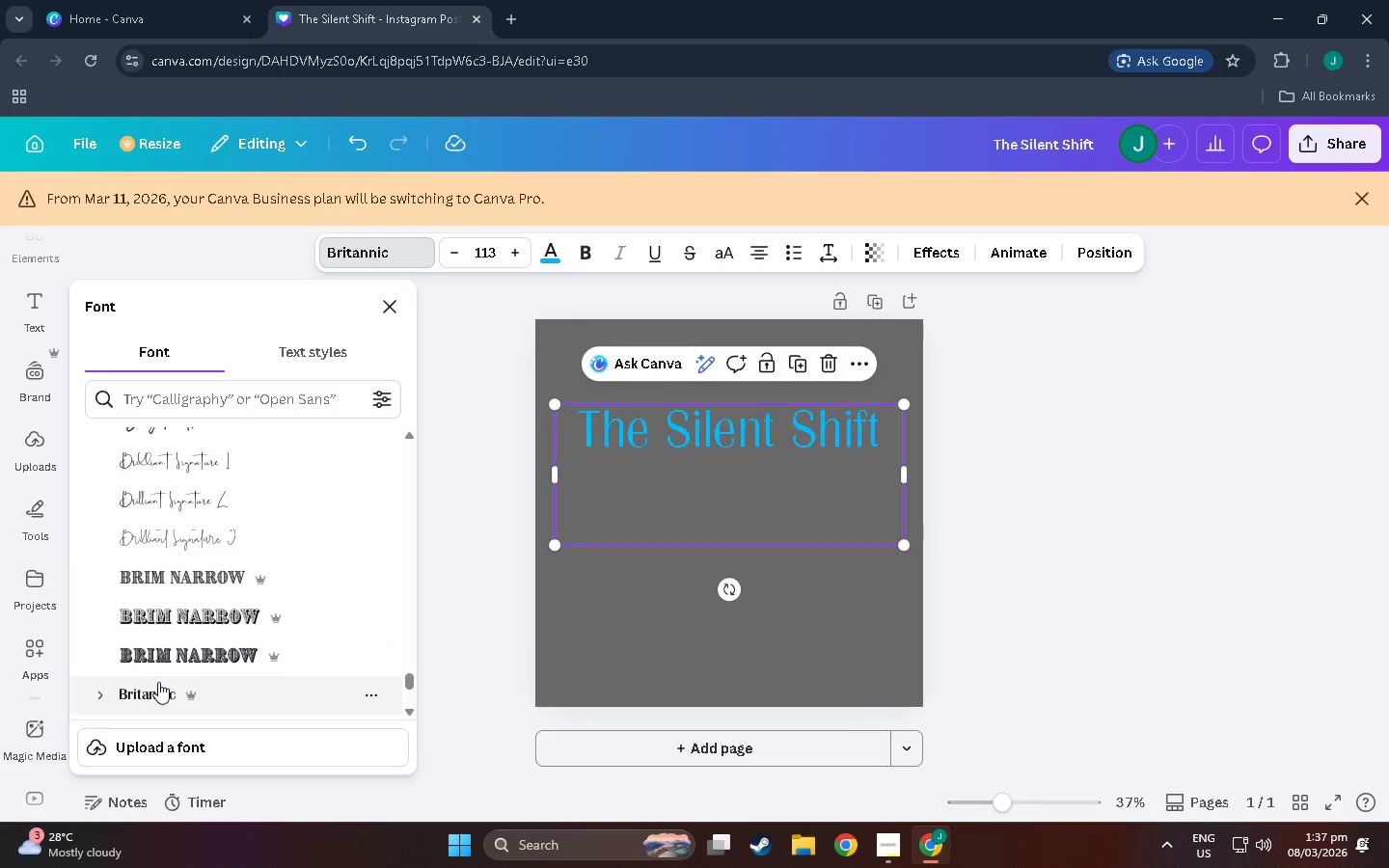 
left_click([158, 682])
 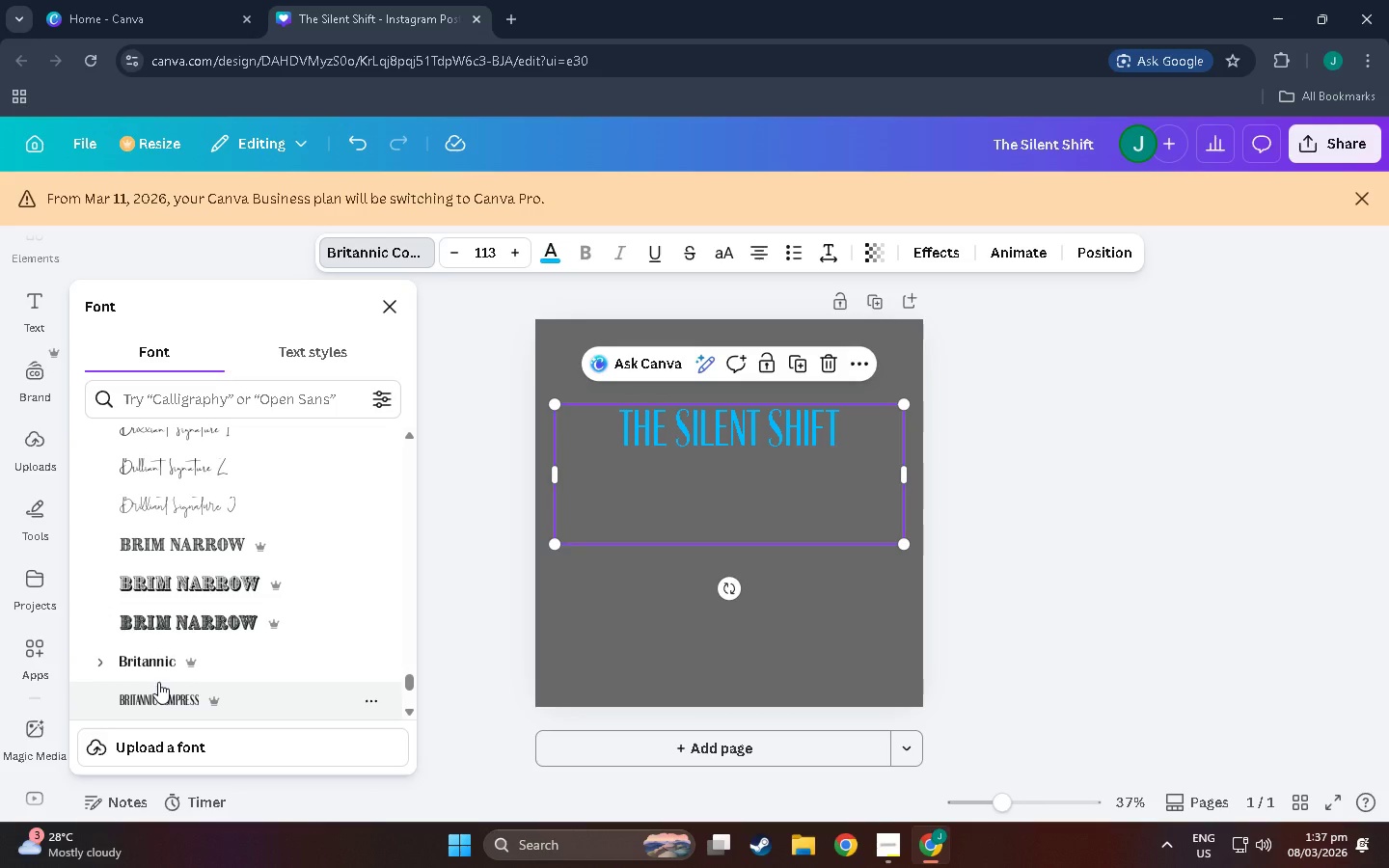 
scroll: coordinate [158, 682], scroll_direction: down, amount: 1.0
 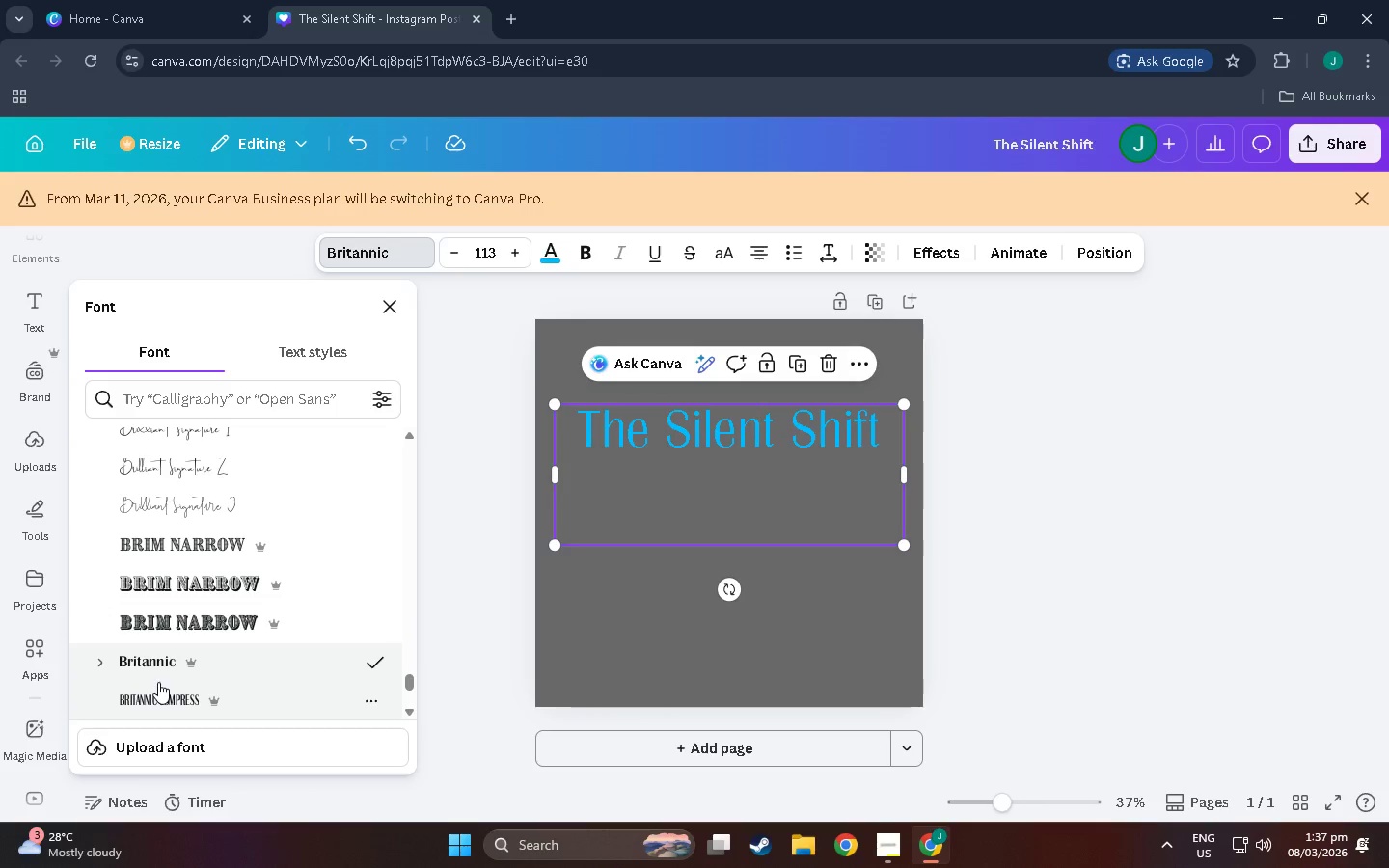 
left_click([158, 682])
 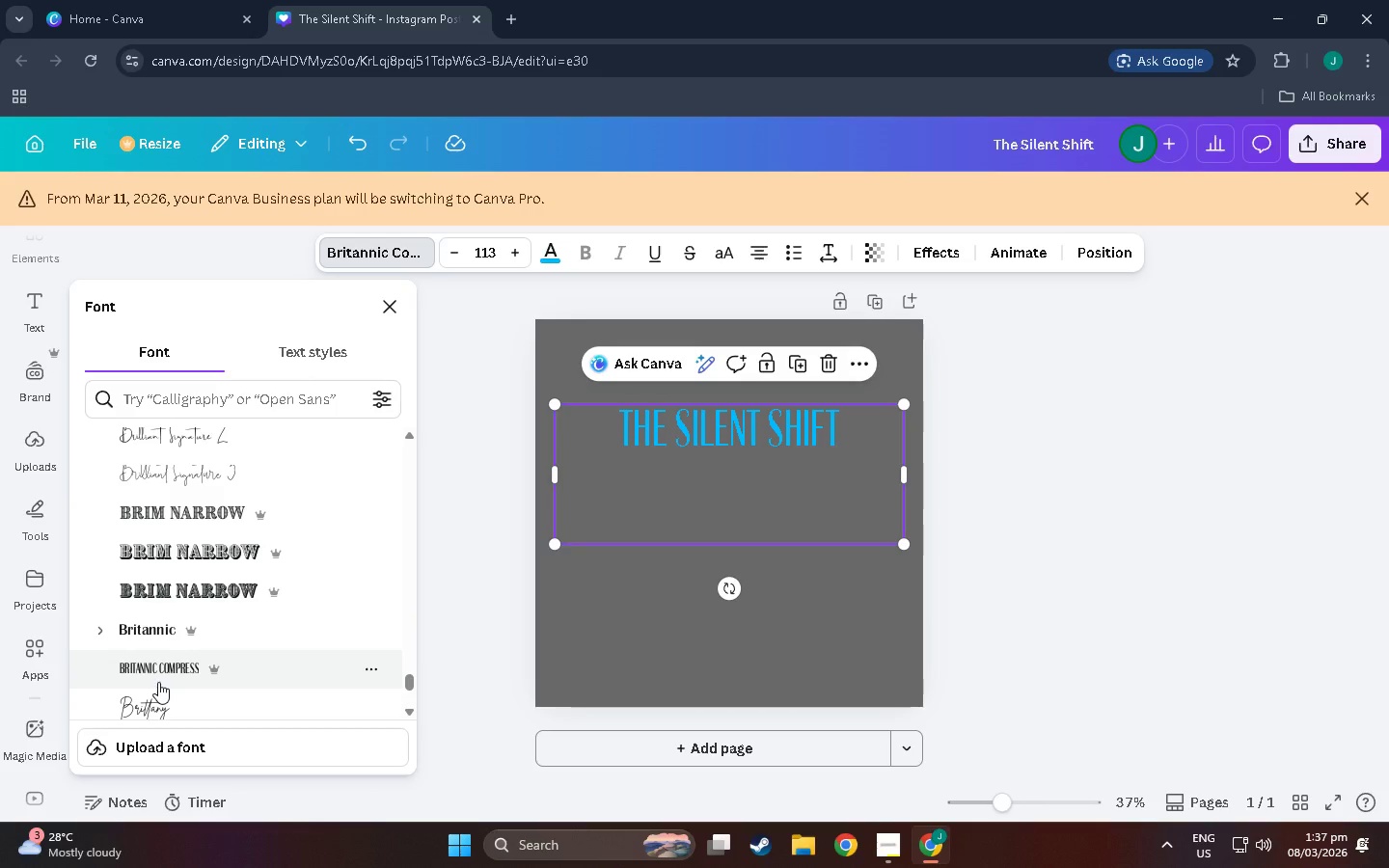 
scroll: coordinate [158, 682], scroll_direction: down, amount: 1.0
 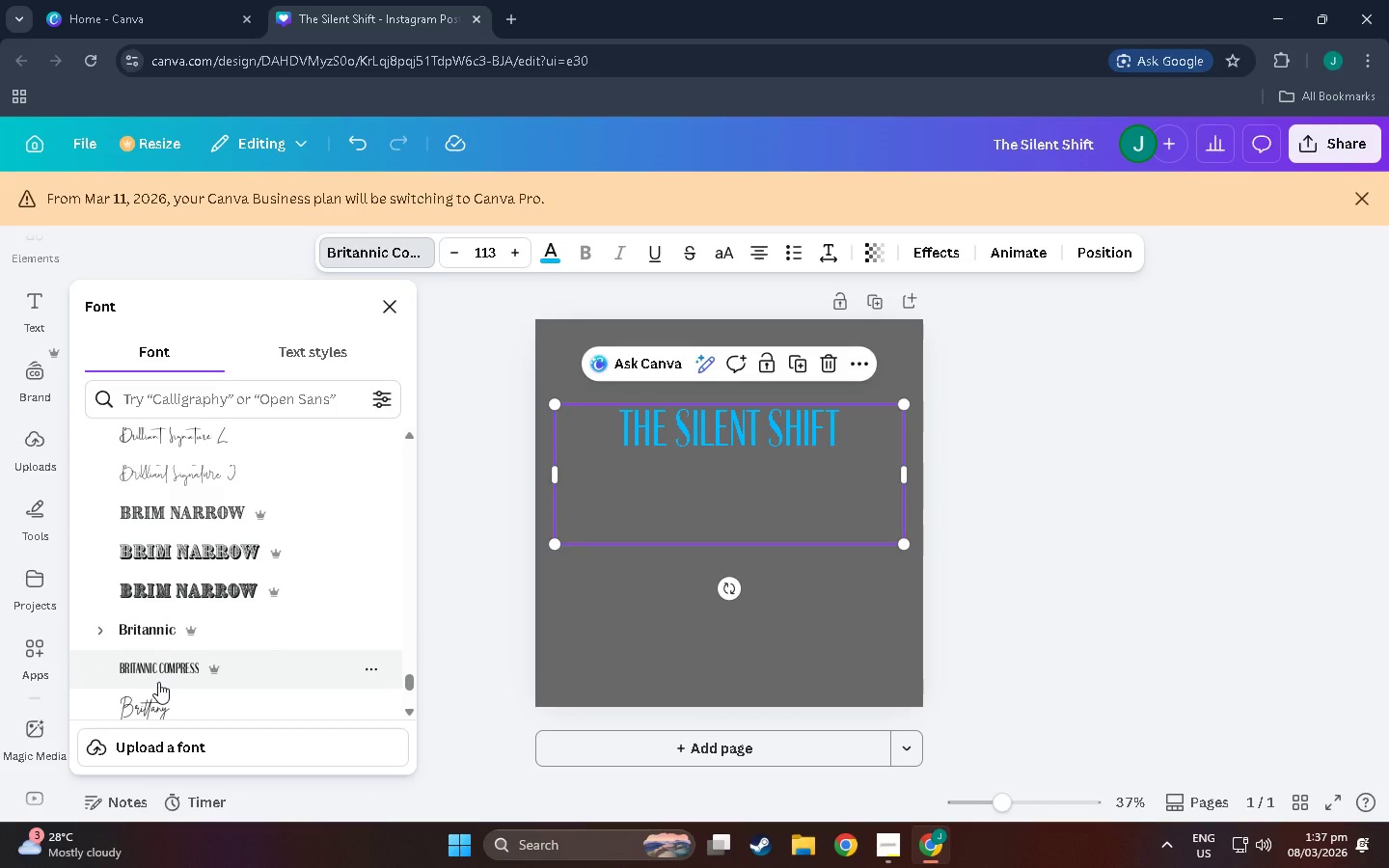 
left_click([158, 682])
 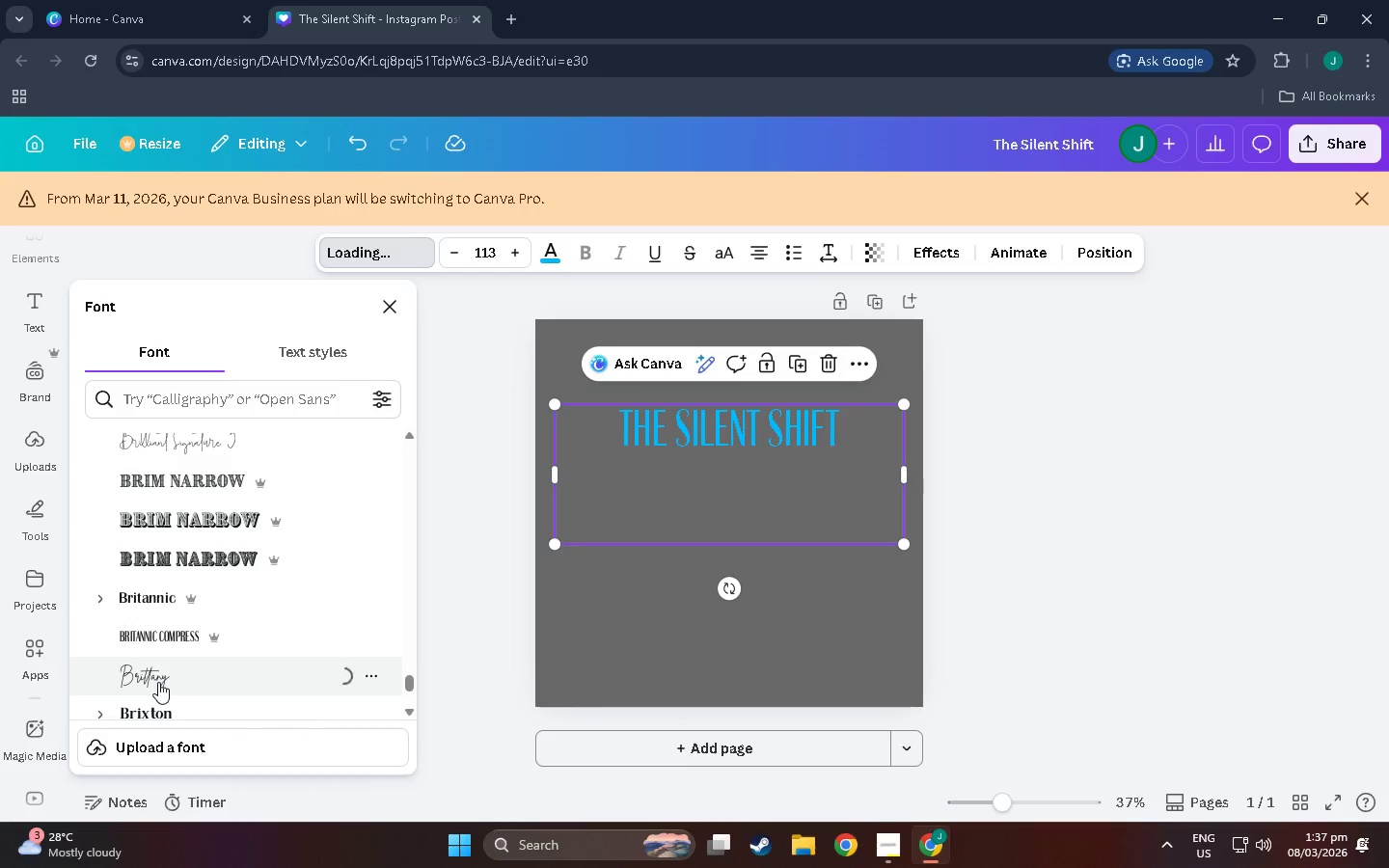 
scroll: coordinate [158, 682], scroll_direction: down, amount: 3.0
 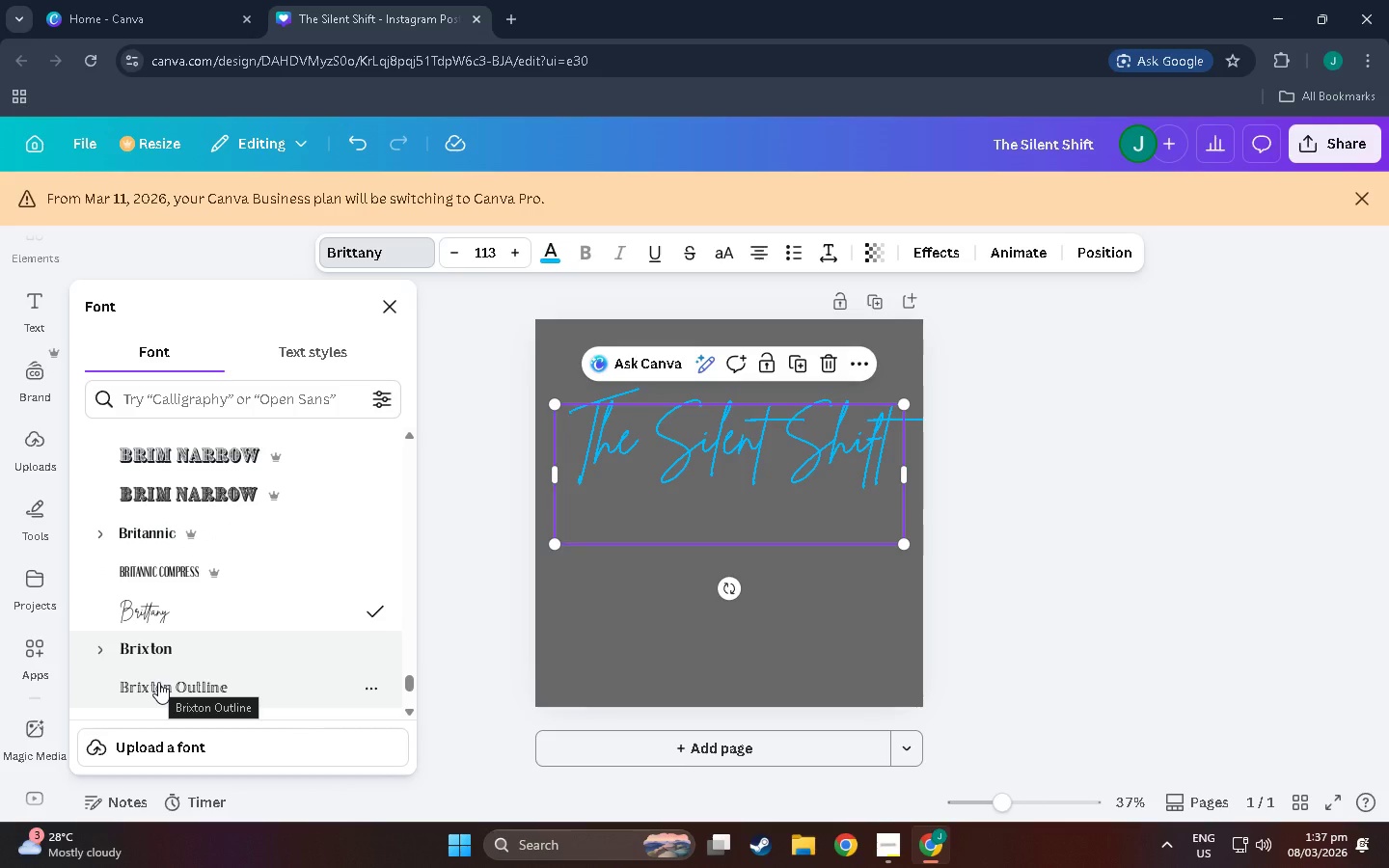 
left_click([158, 682])
 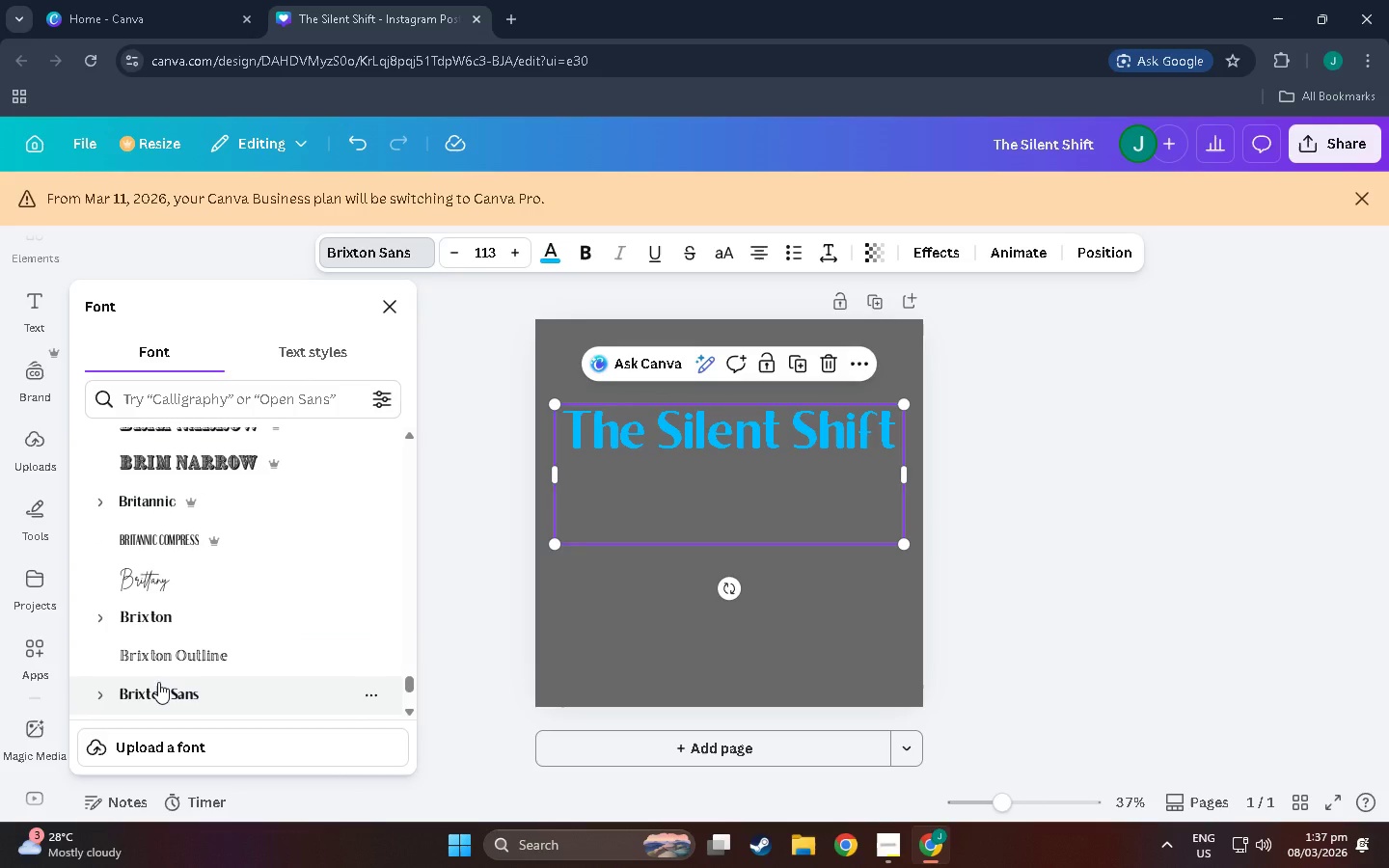 
scroll: coordinate [158, 682], scroll_direction: down, amount: 1.0
 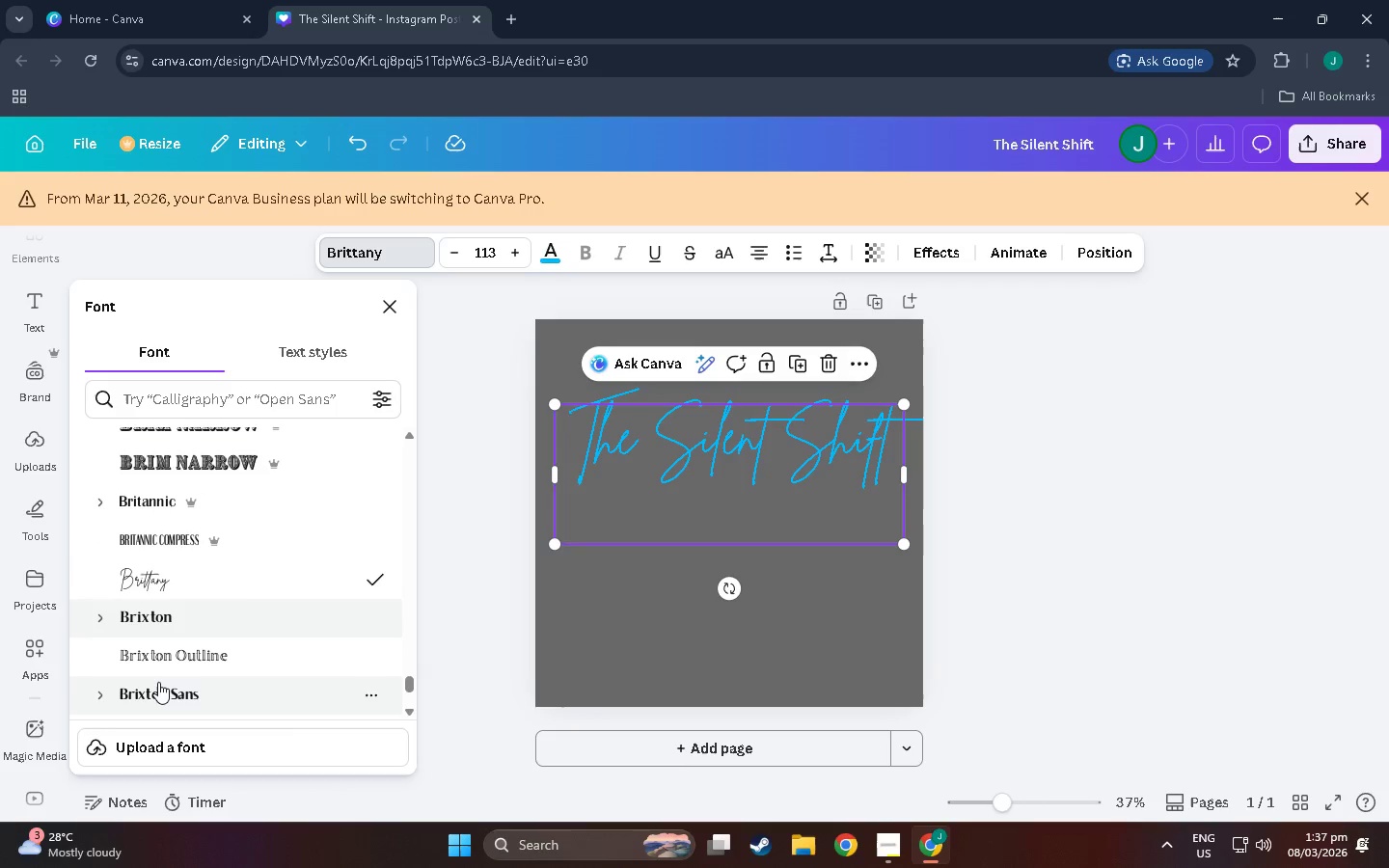 
left_click([158, 682])
 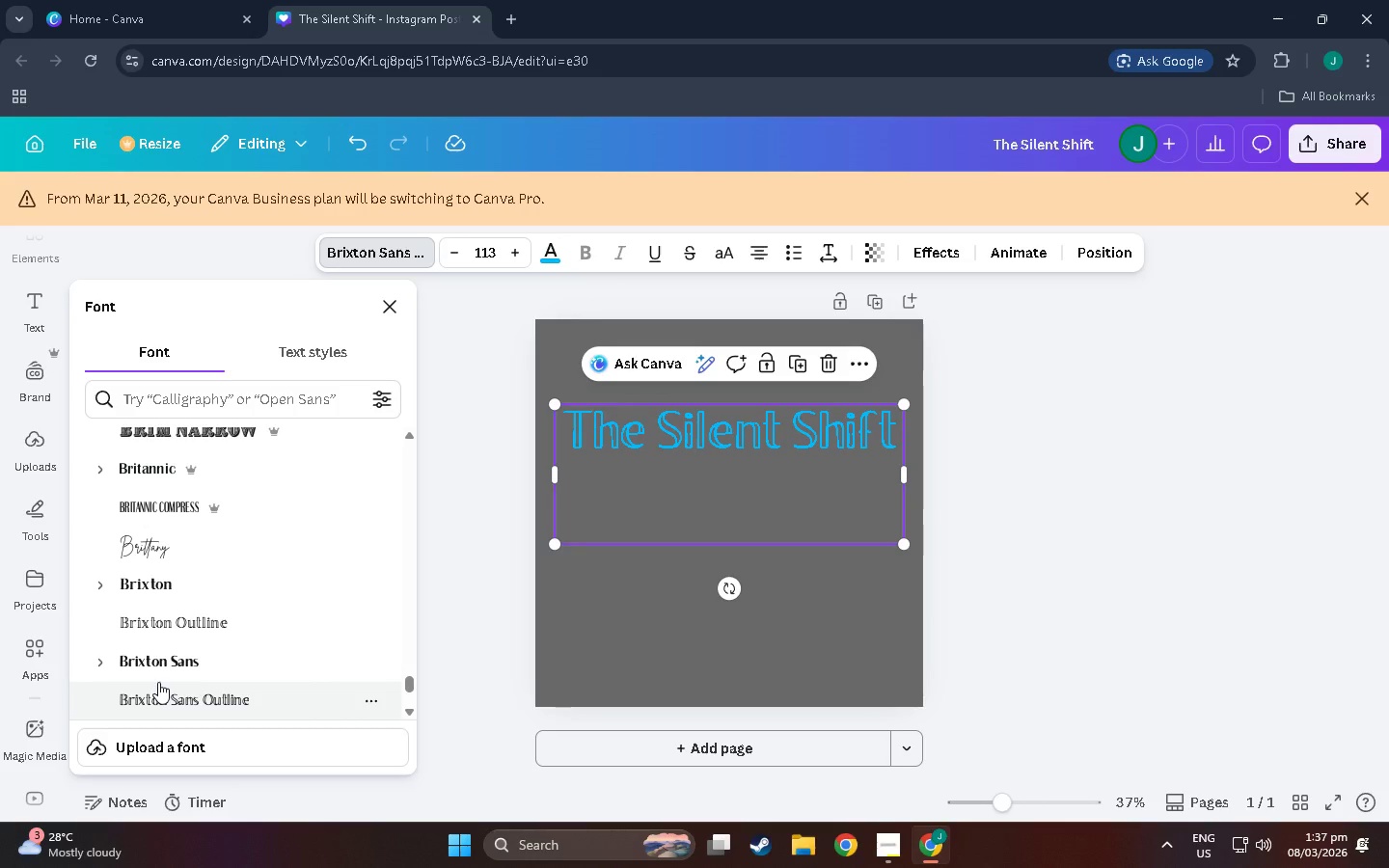 
scroll: coordinate [158, 682], scroll_direction: down, amount: 2.0
 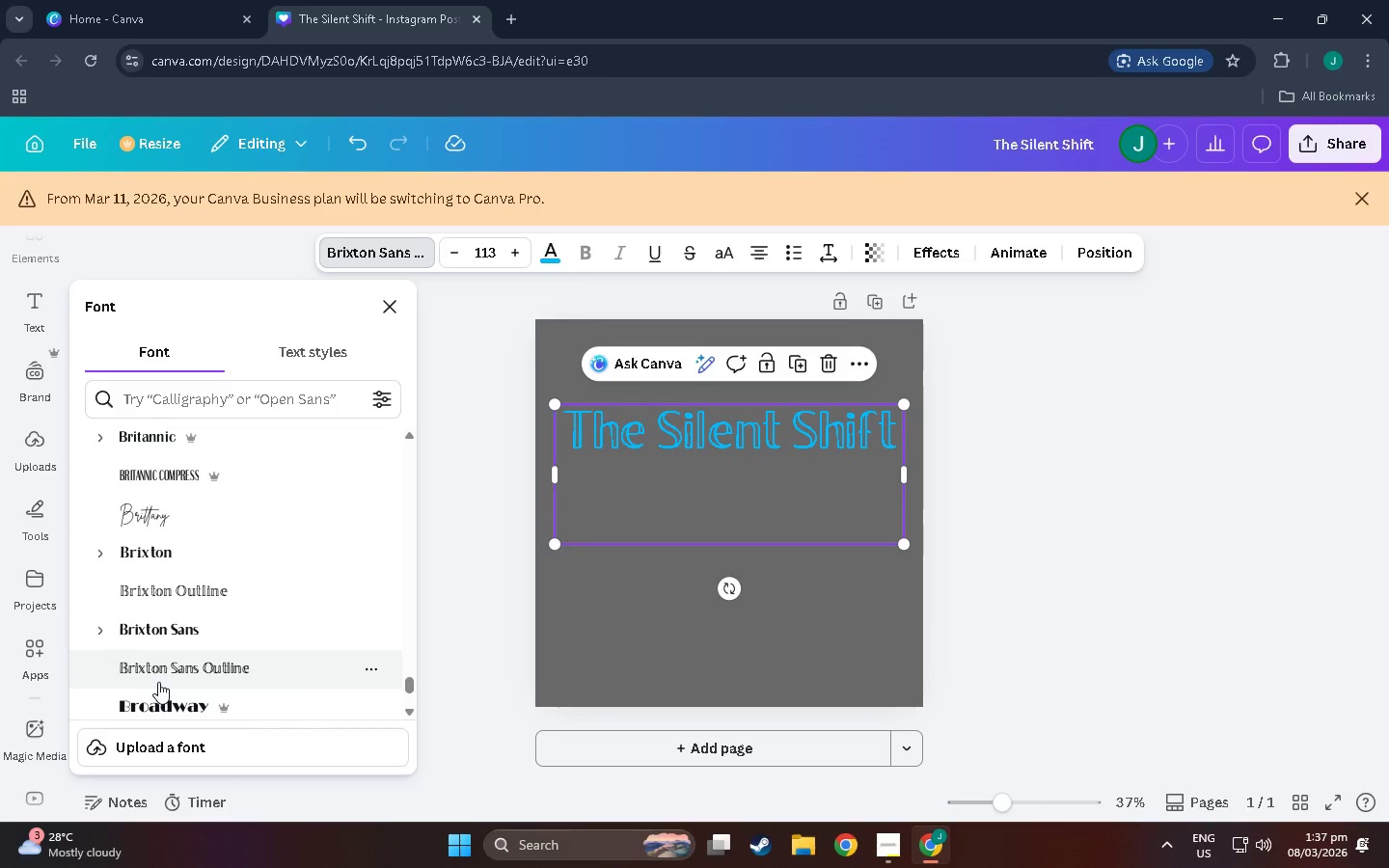 
left_click([158, 682])
 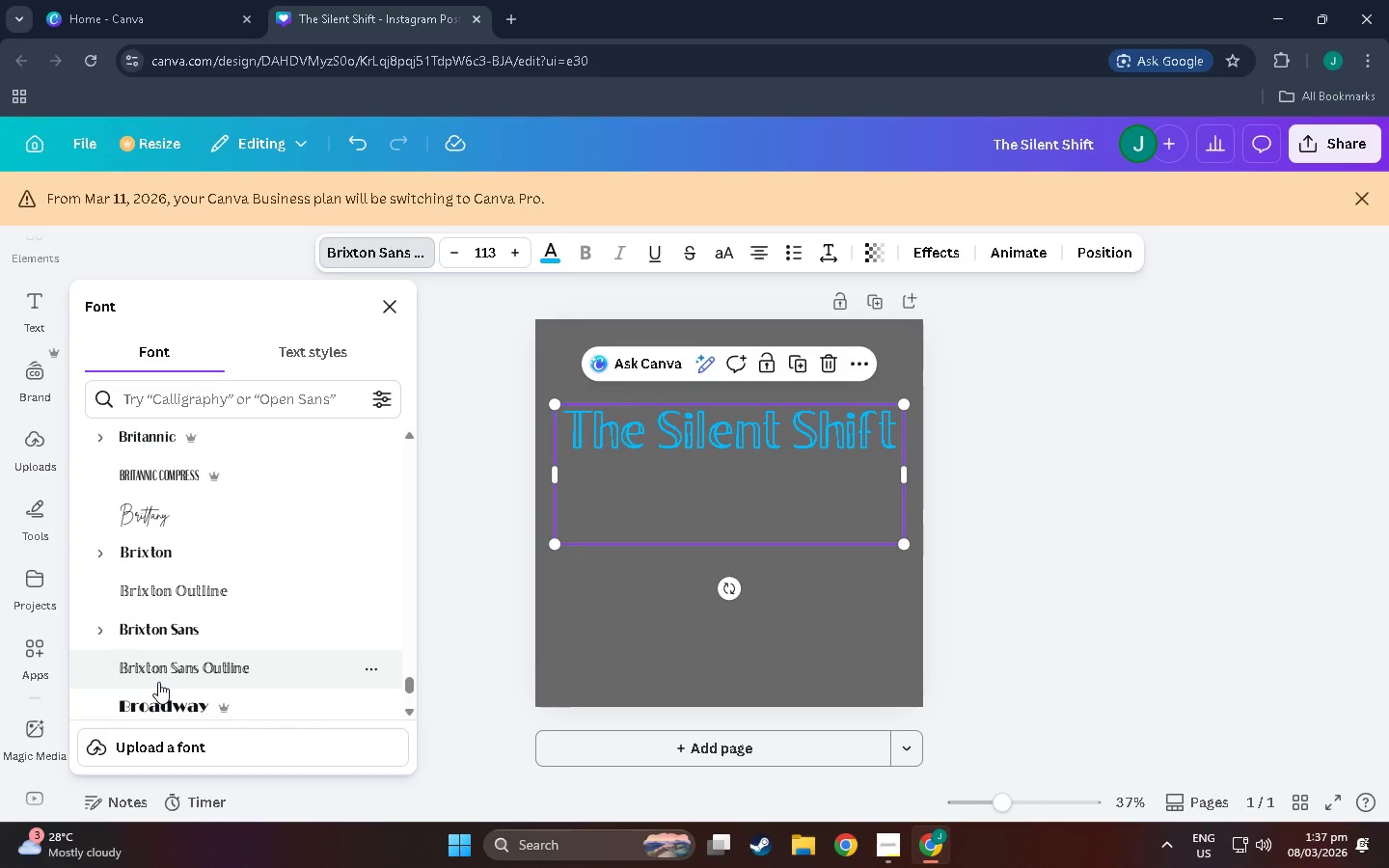 
left_click([158, 682])
 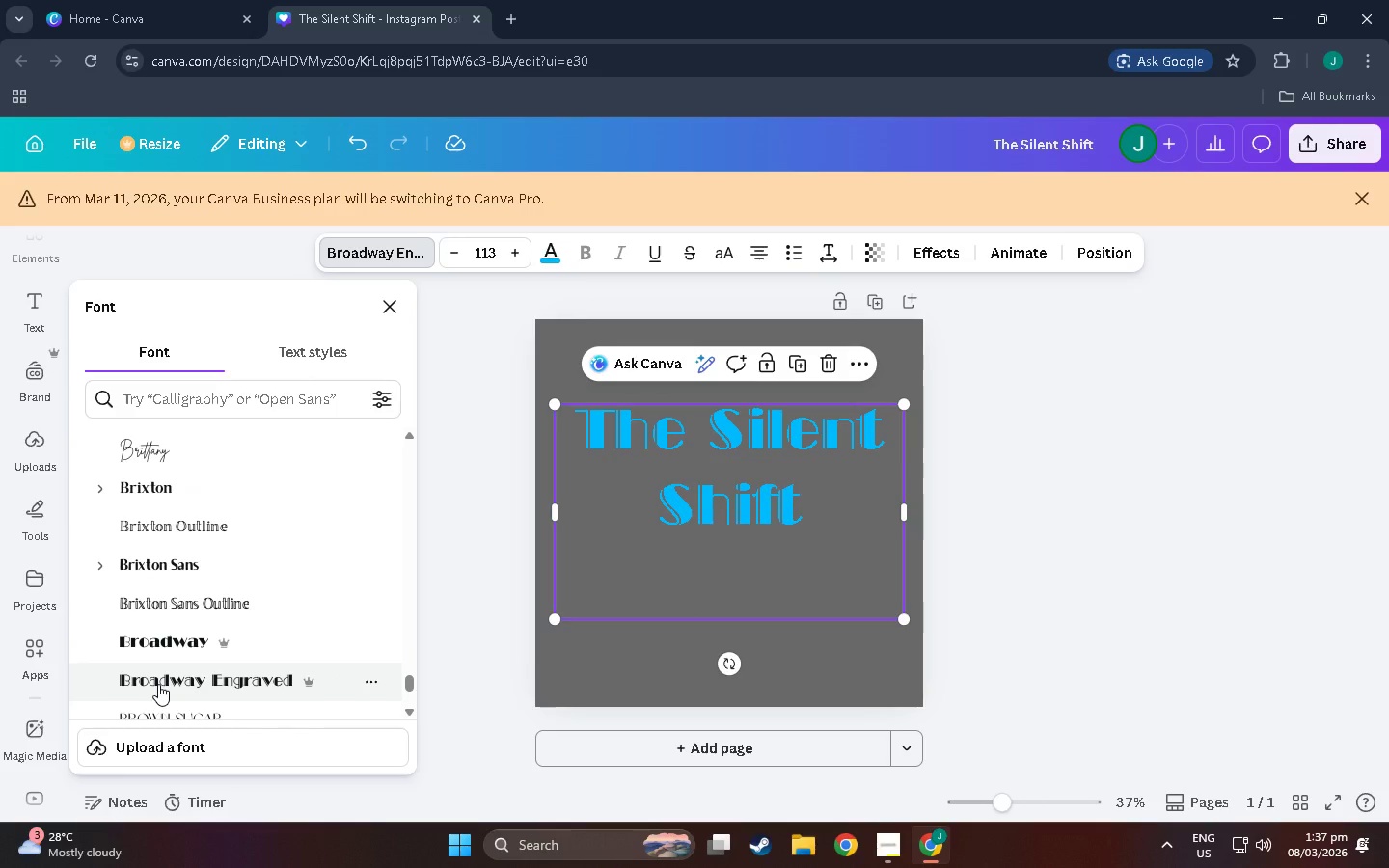 
scroll: coordinate [158, 682], scroll_direction: down, amount: 2.0
 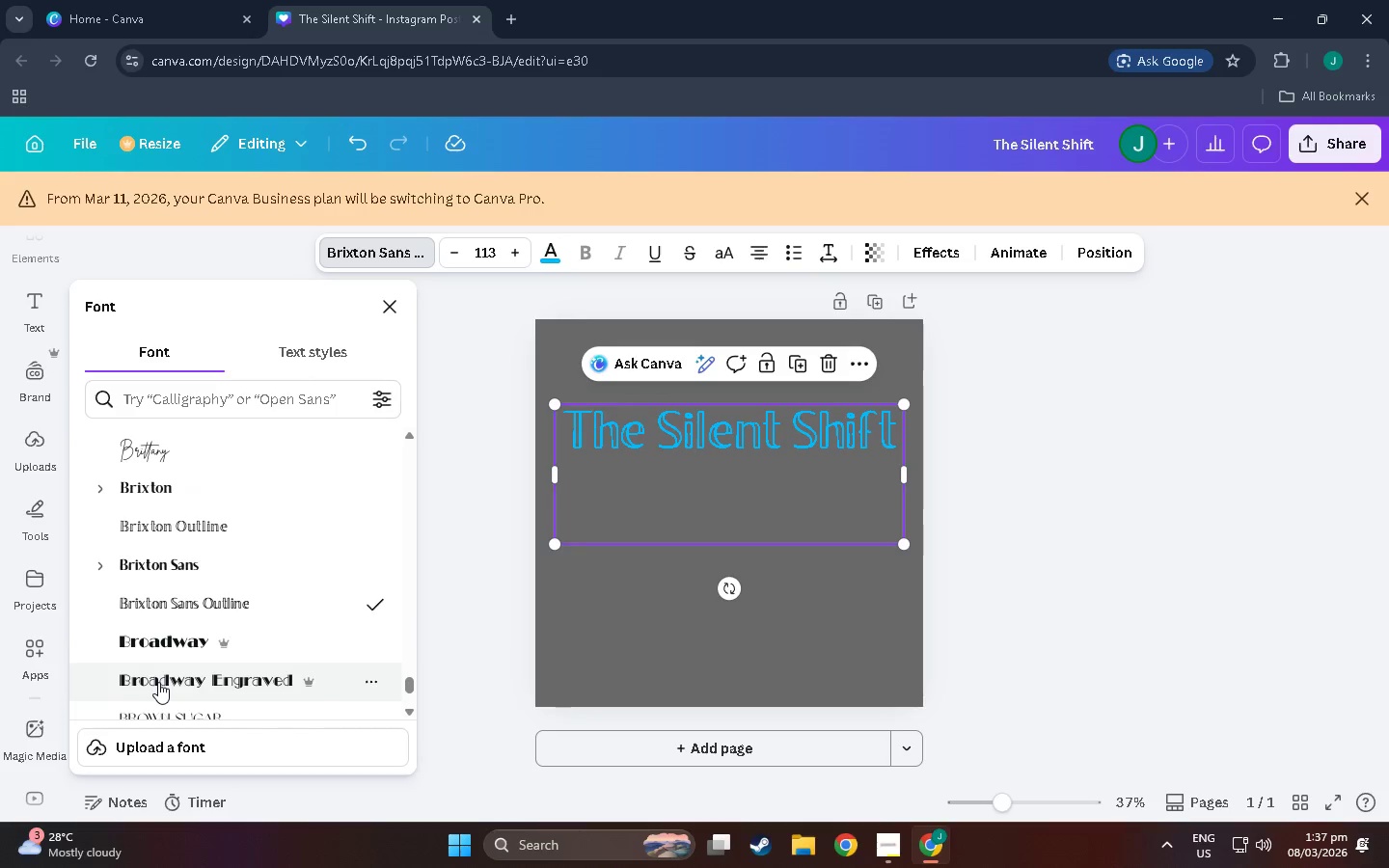 
left_click([156, 686])
 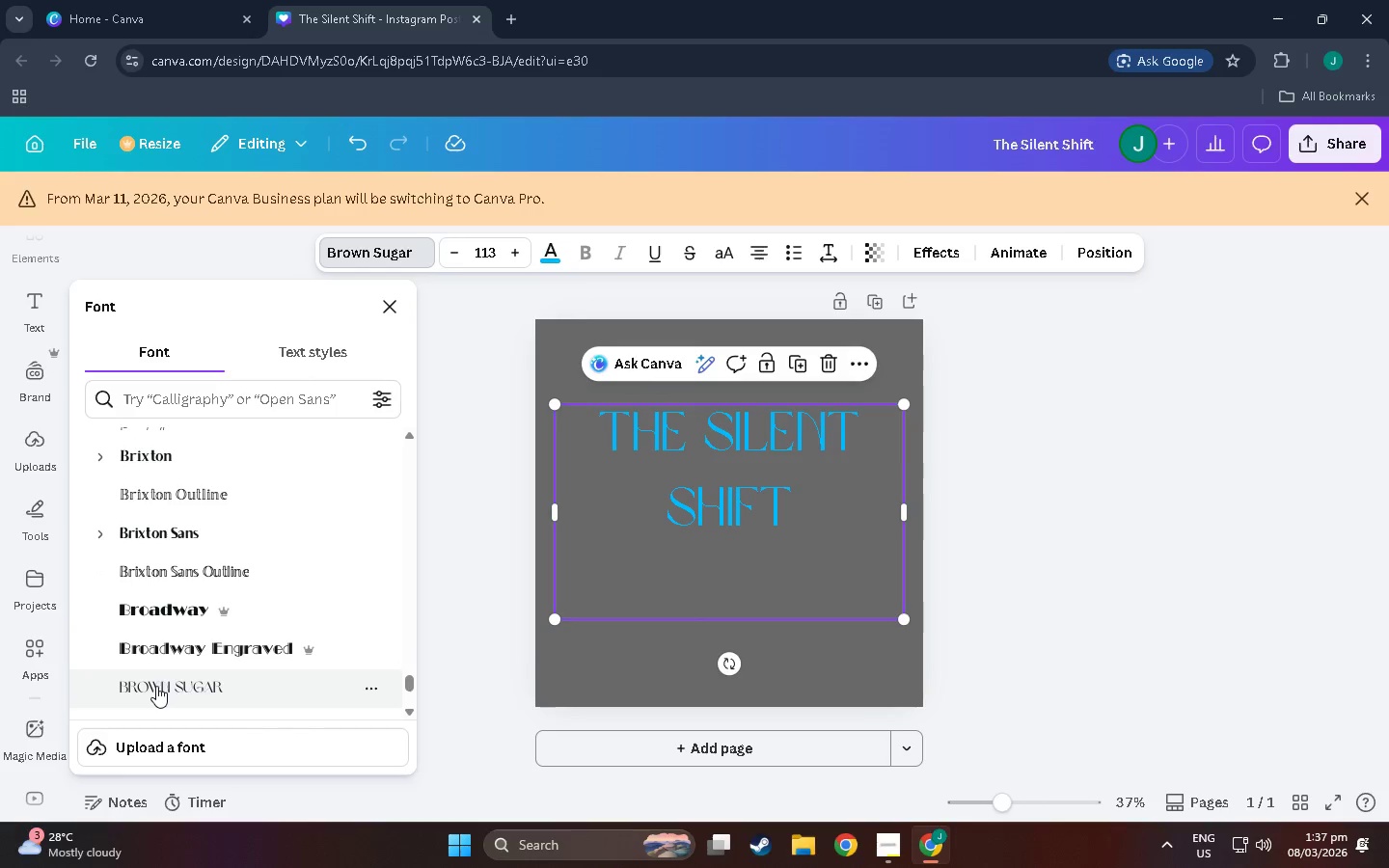 
scroll: coordinate [156, 686], scroll_direction: down, amount: 2.0
 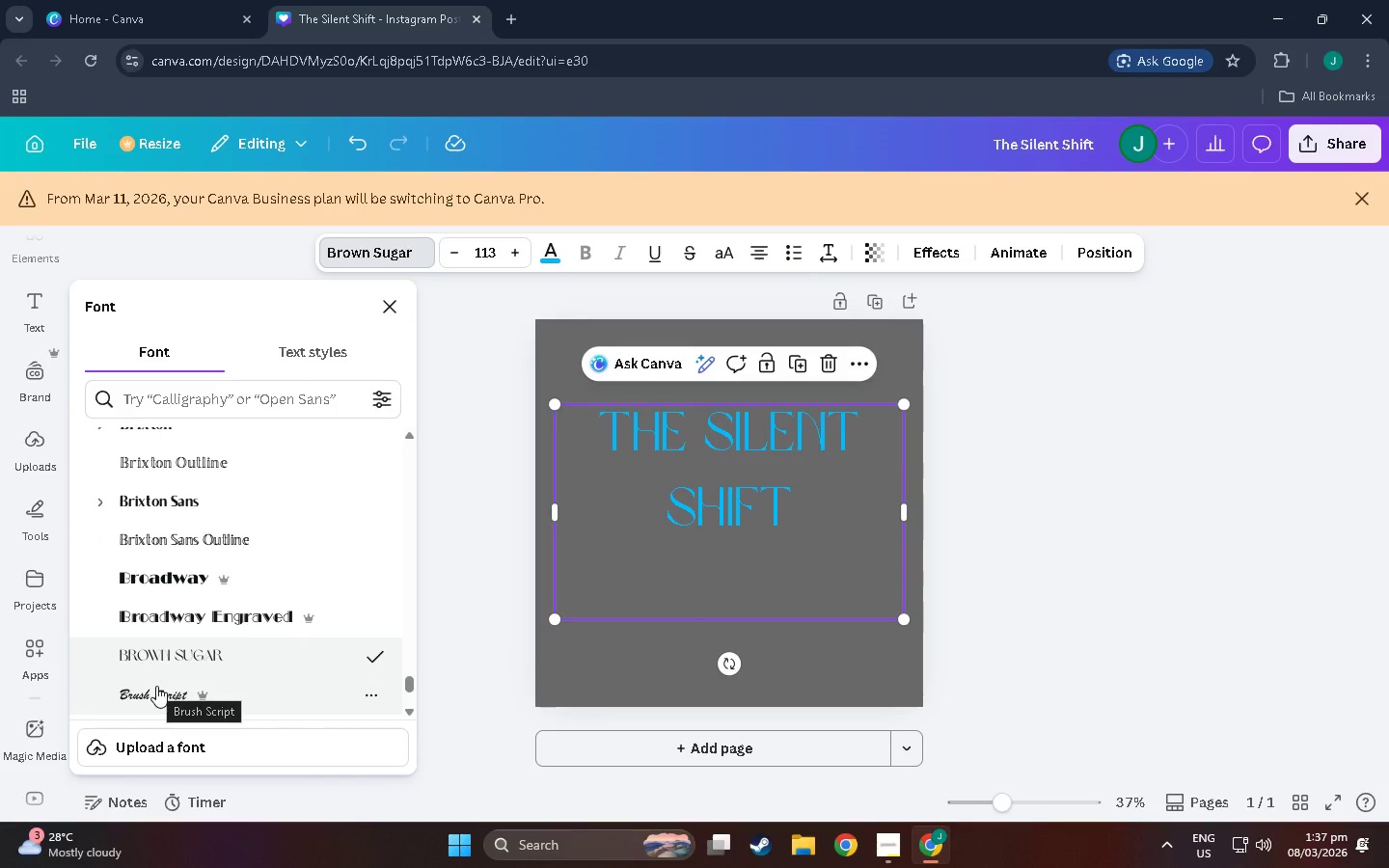 
left_click([156, 686])
 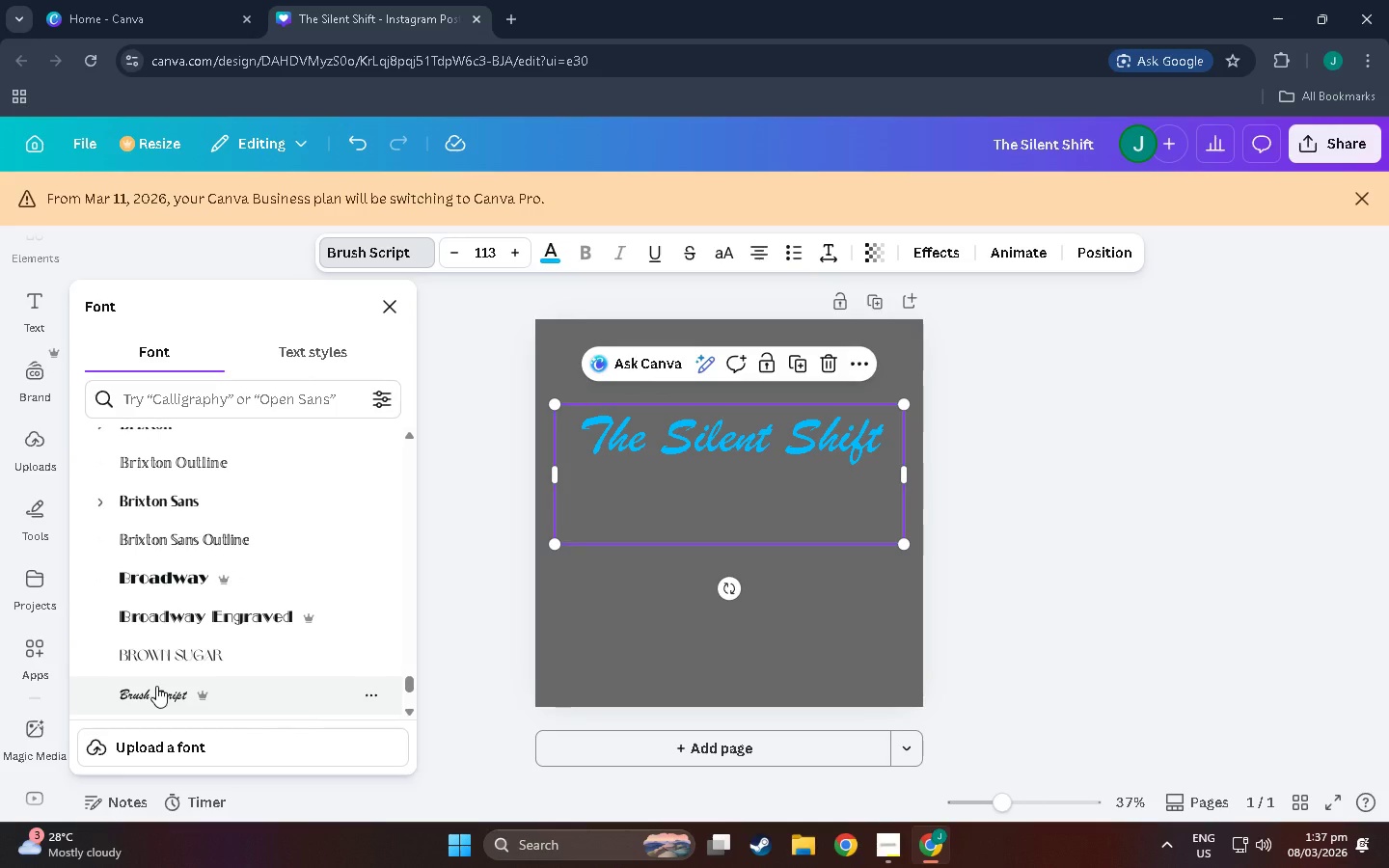 
left_click([156, 686])
 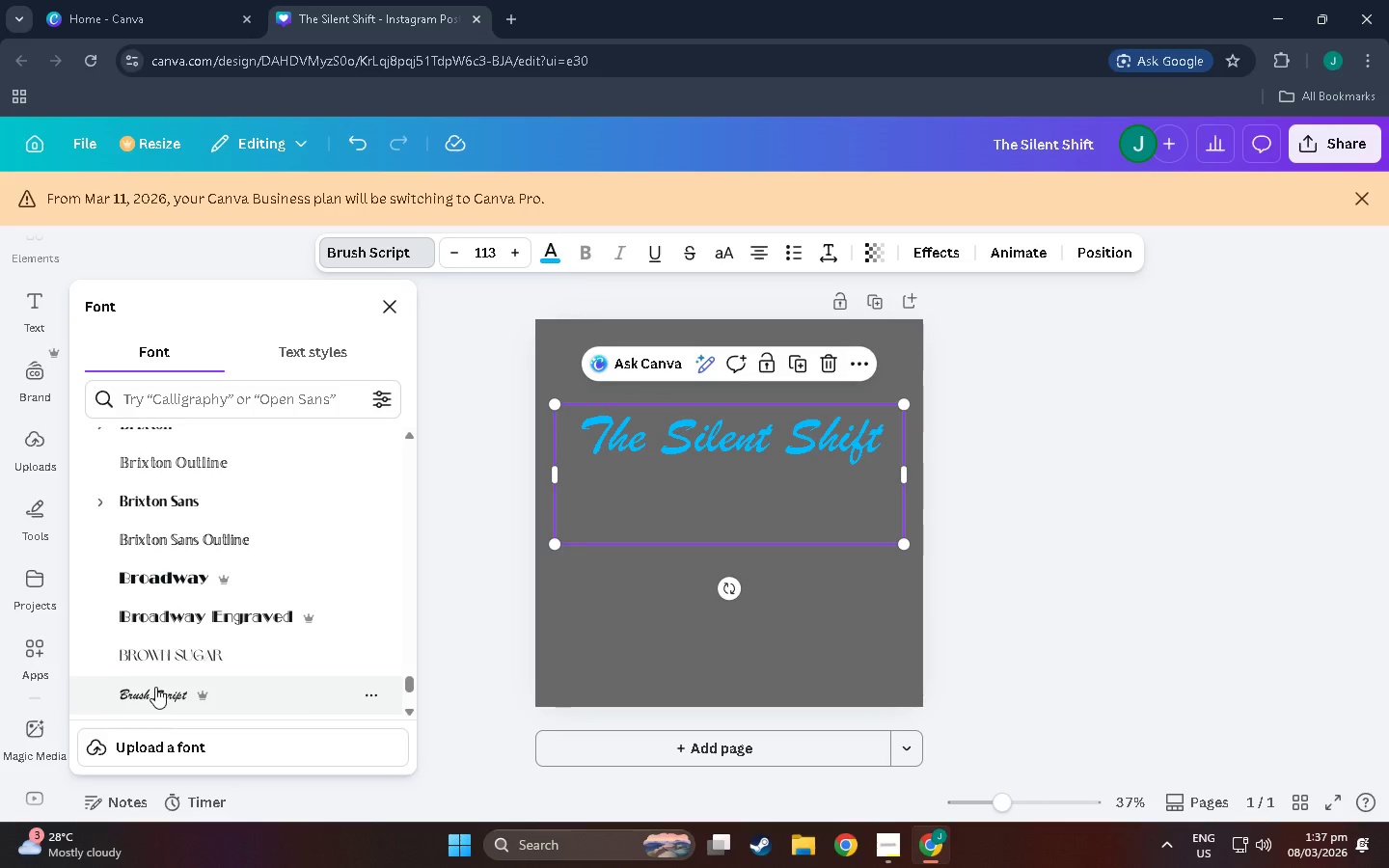 
left_click([155, 687])
 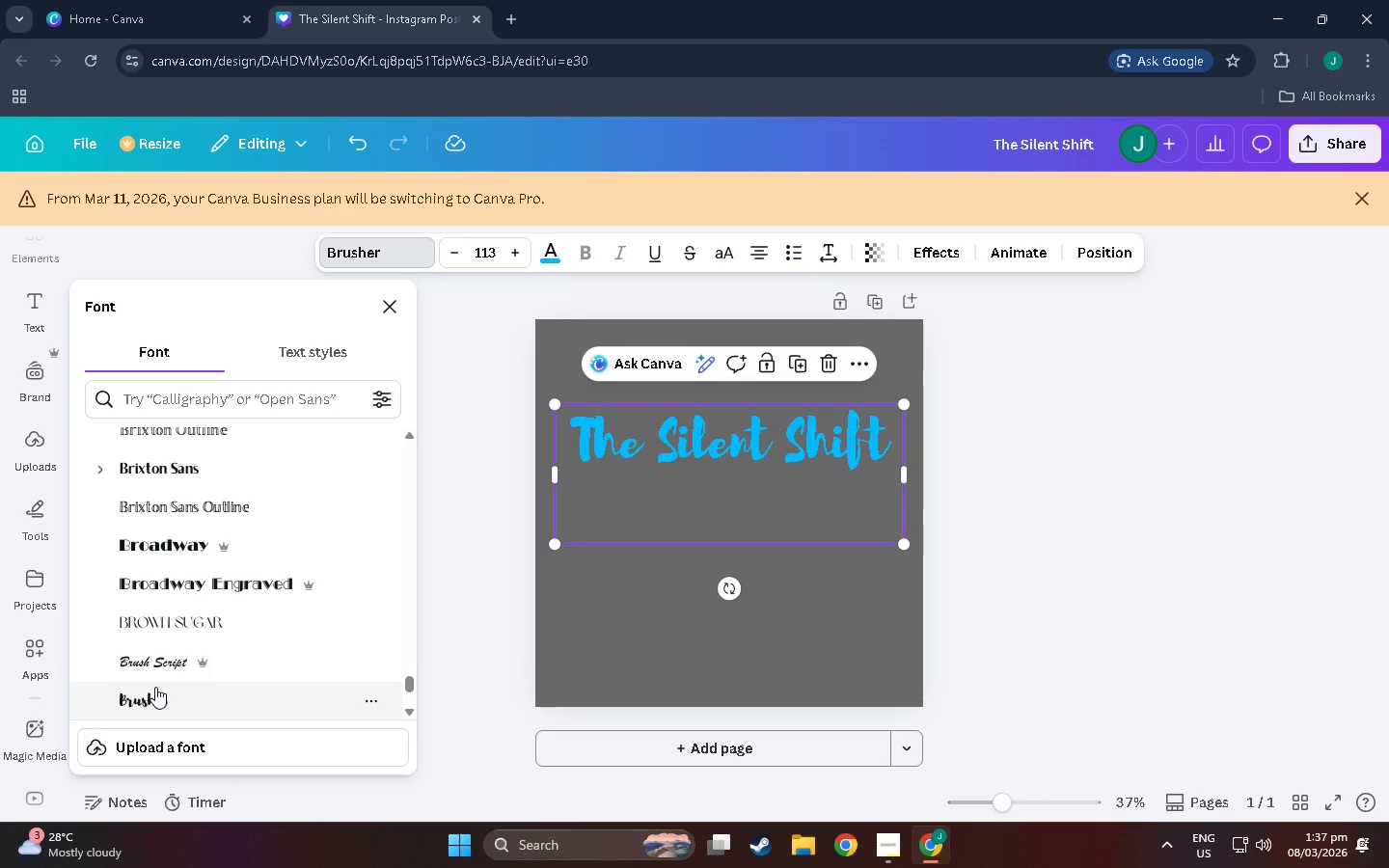 
scroll: coordinate [155, 687], scroll_direction: down, amount: 1.0
 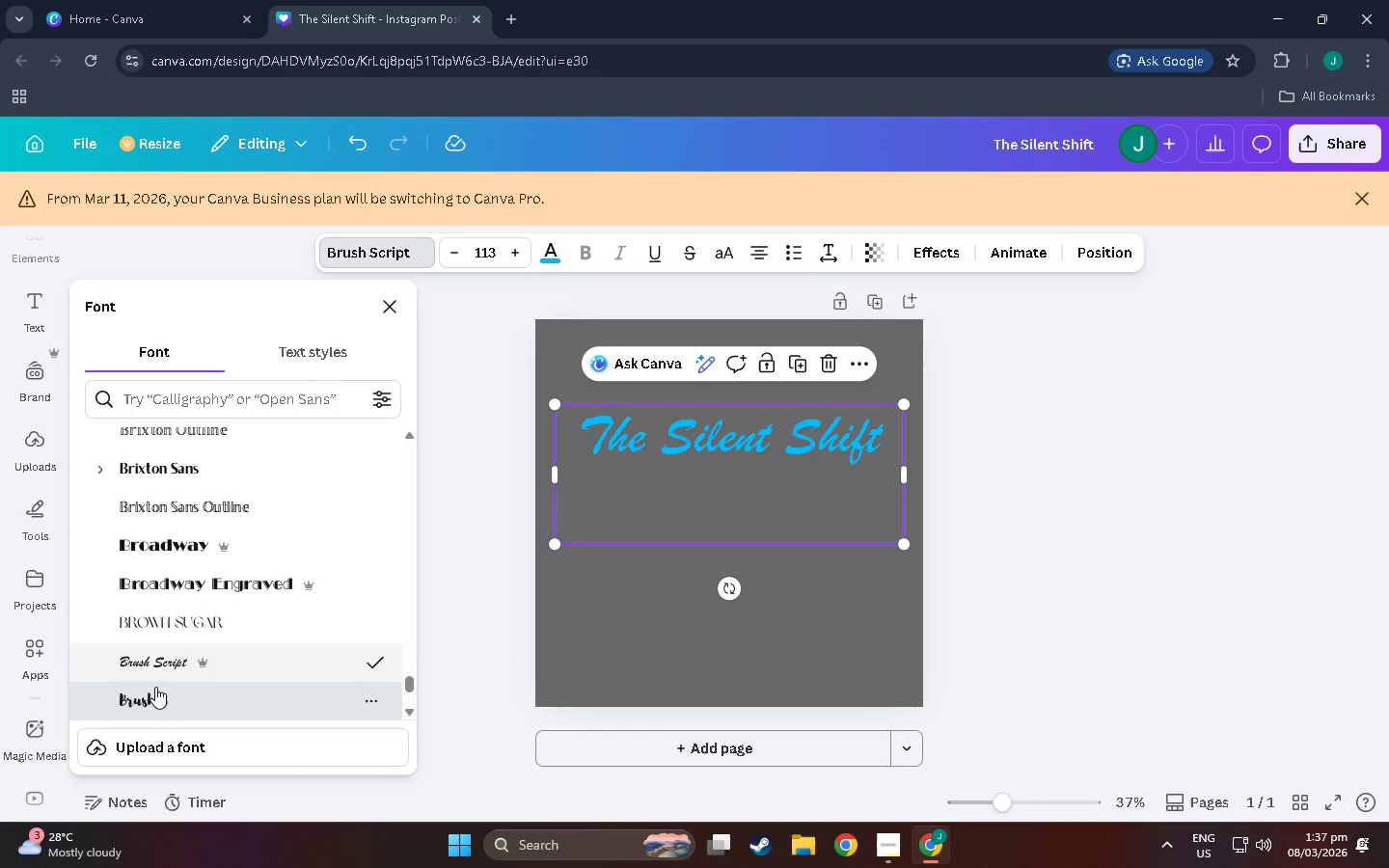 
left_click([155, 687])
 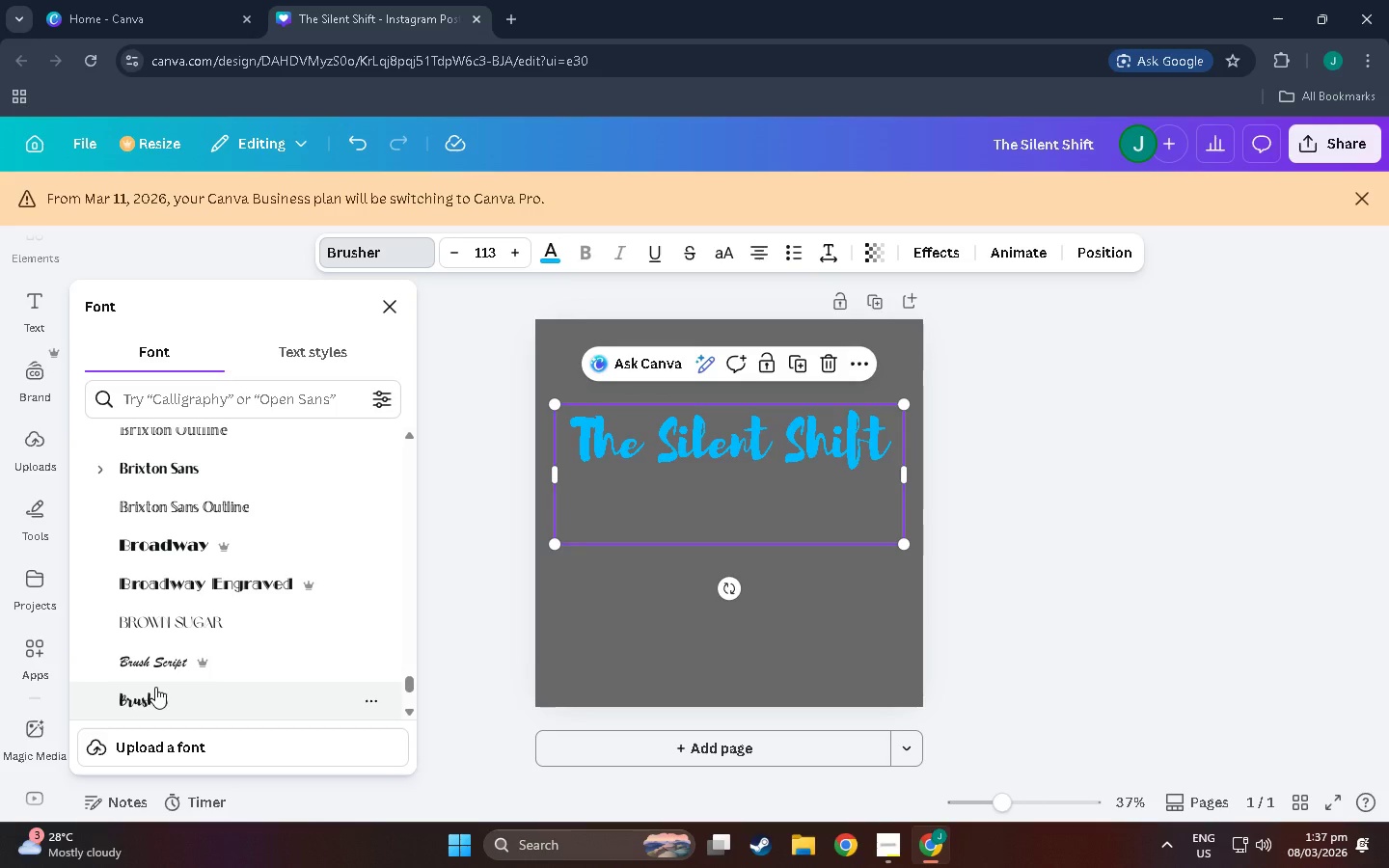 
wait(7.55)
 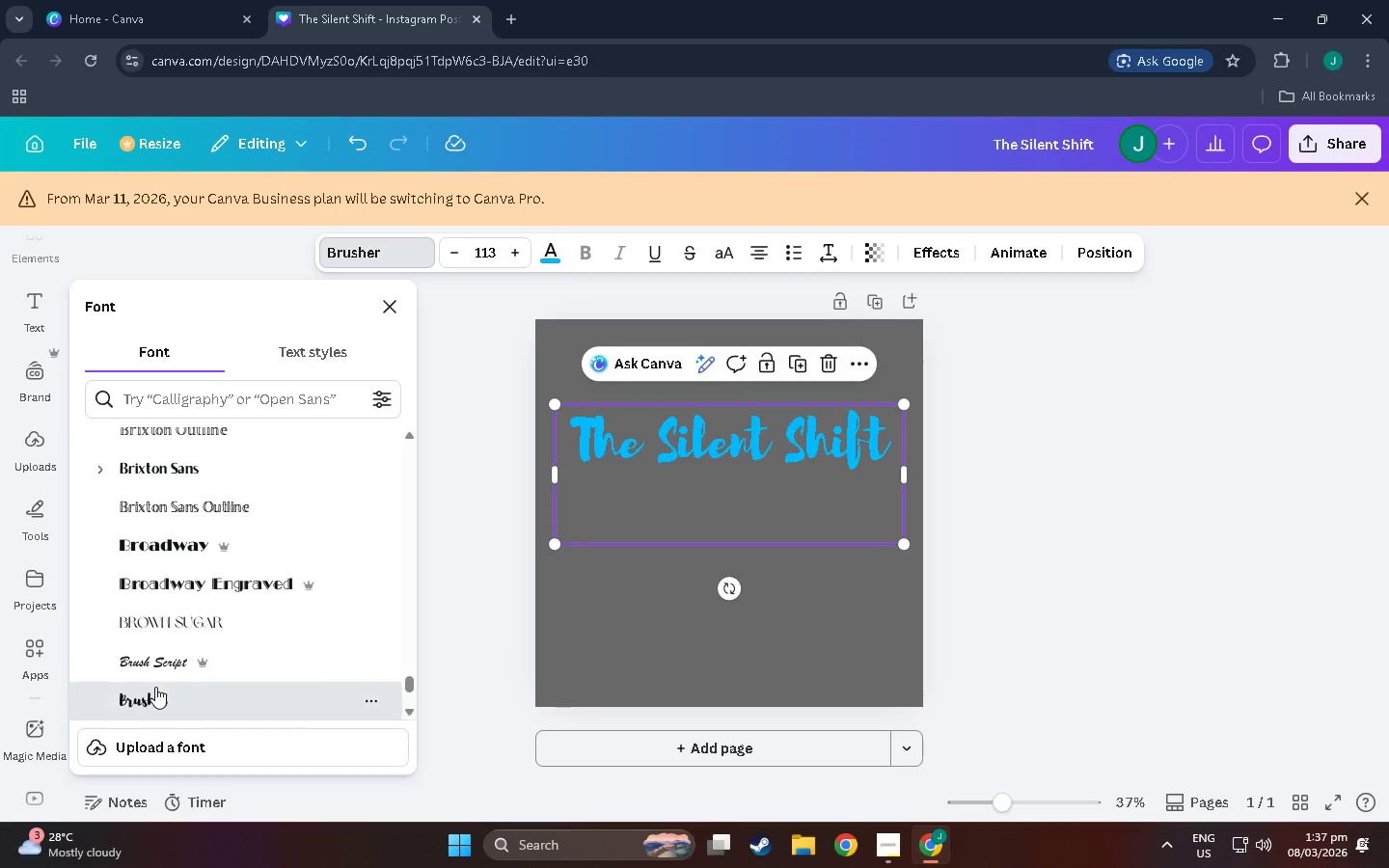 
left_click([155, 687])
 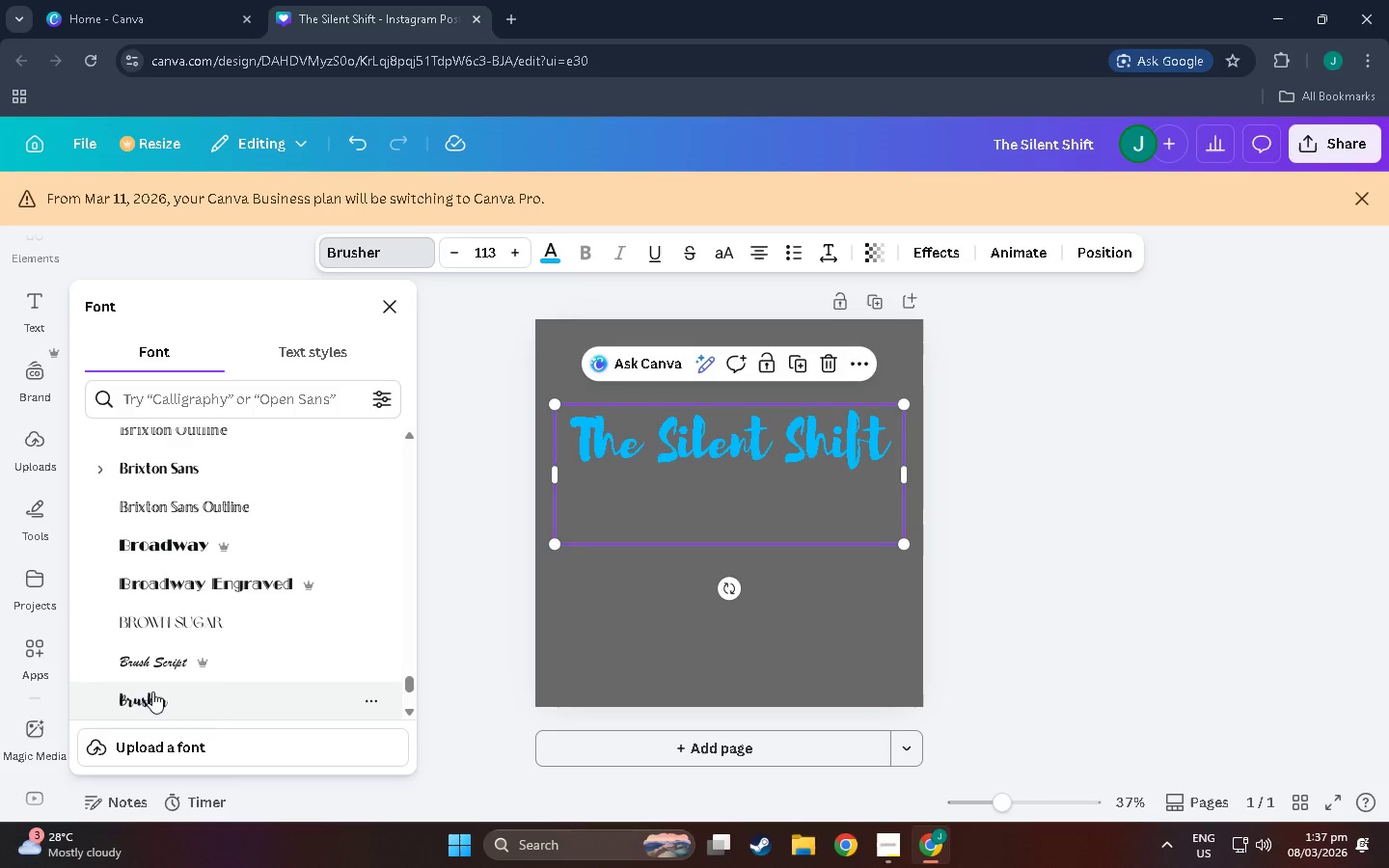 
scroll: coordinate [155, 687], scroll_direction: none, amount: 0.0
 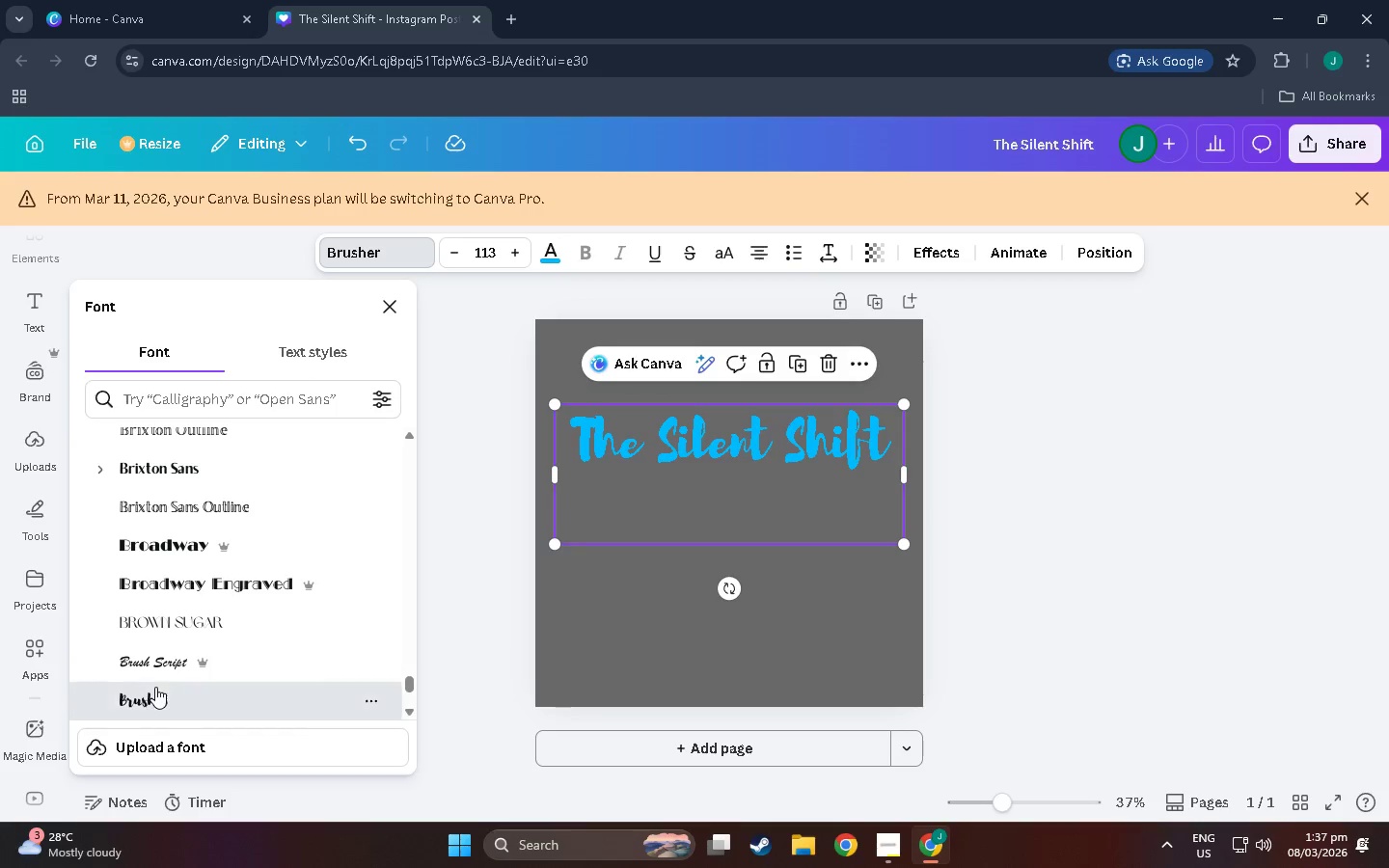 
left_click([152, 692])
 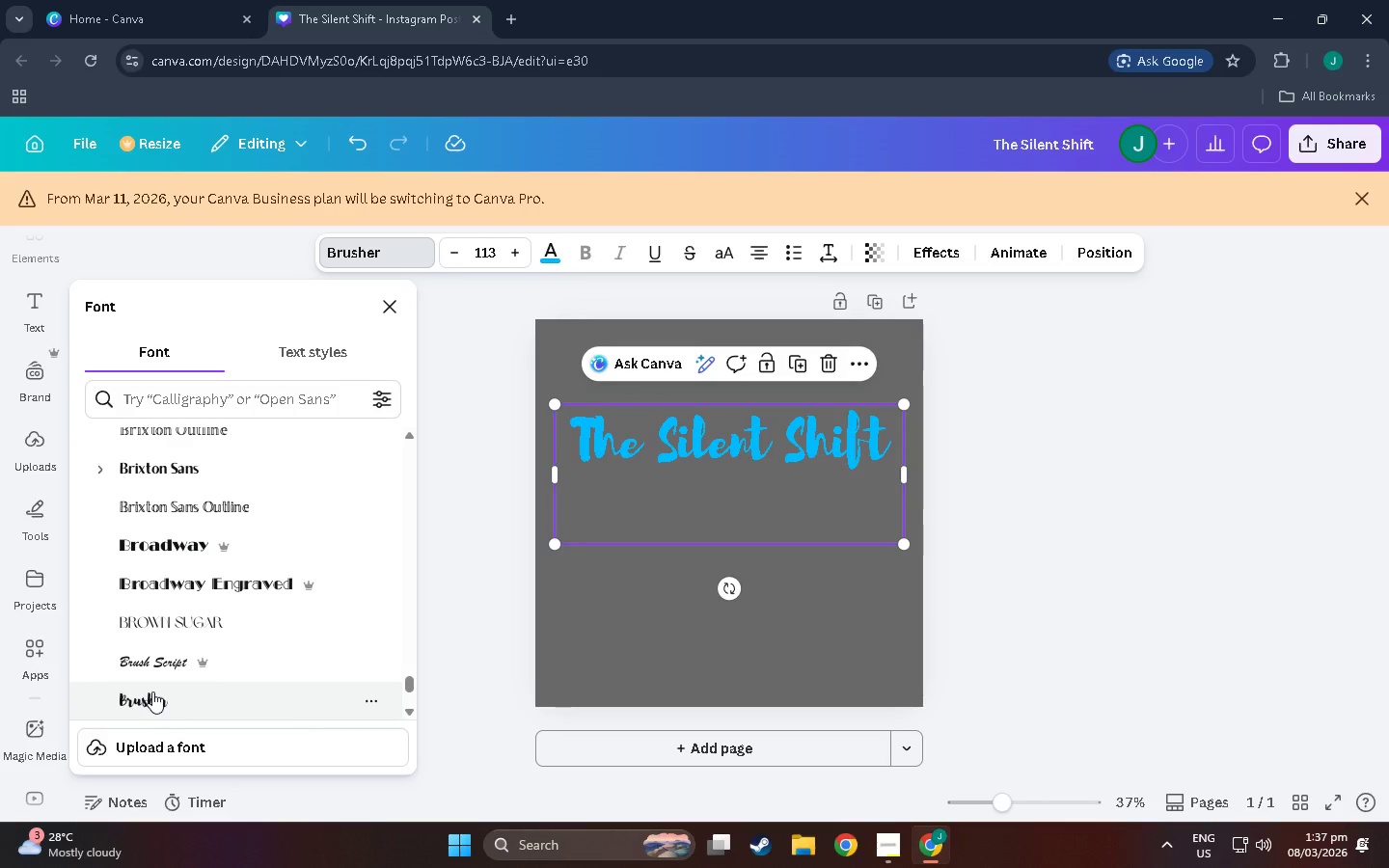 
left_click([152, 692])
 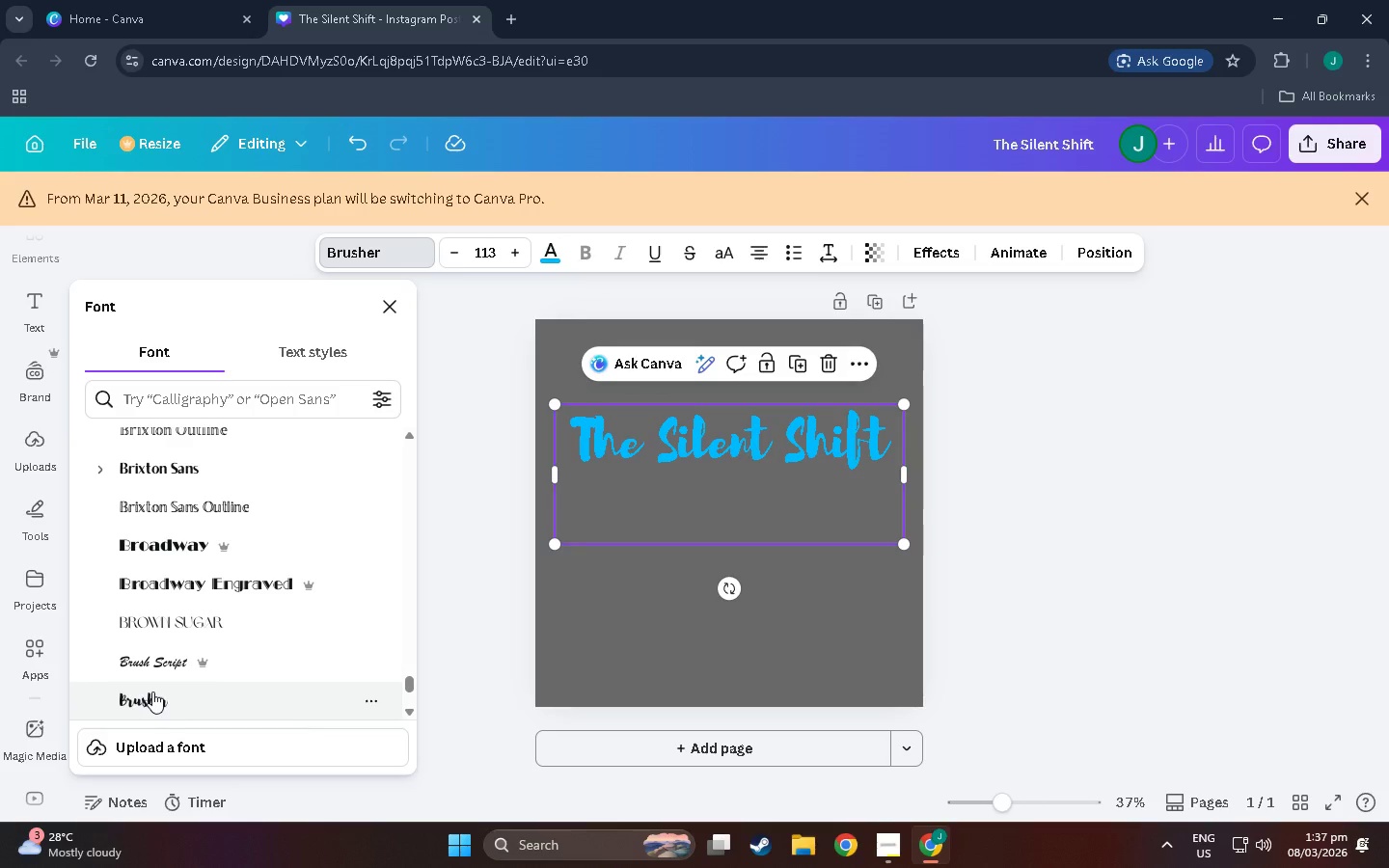 
left_click([152, 692])
 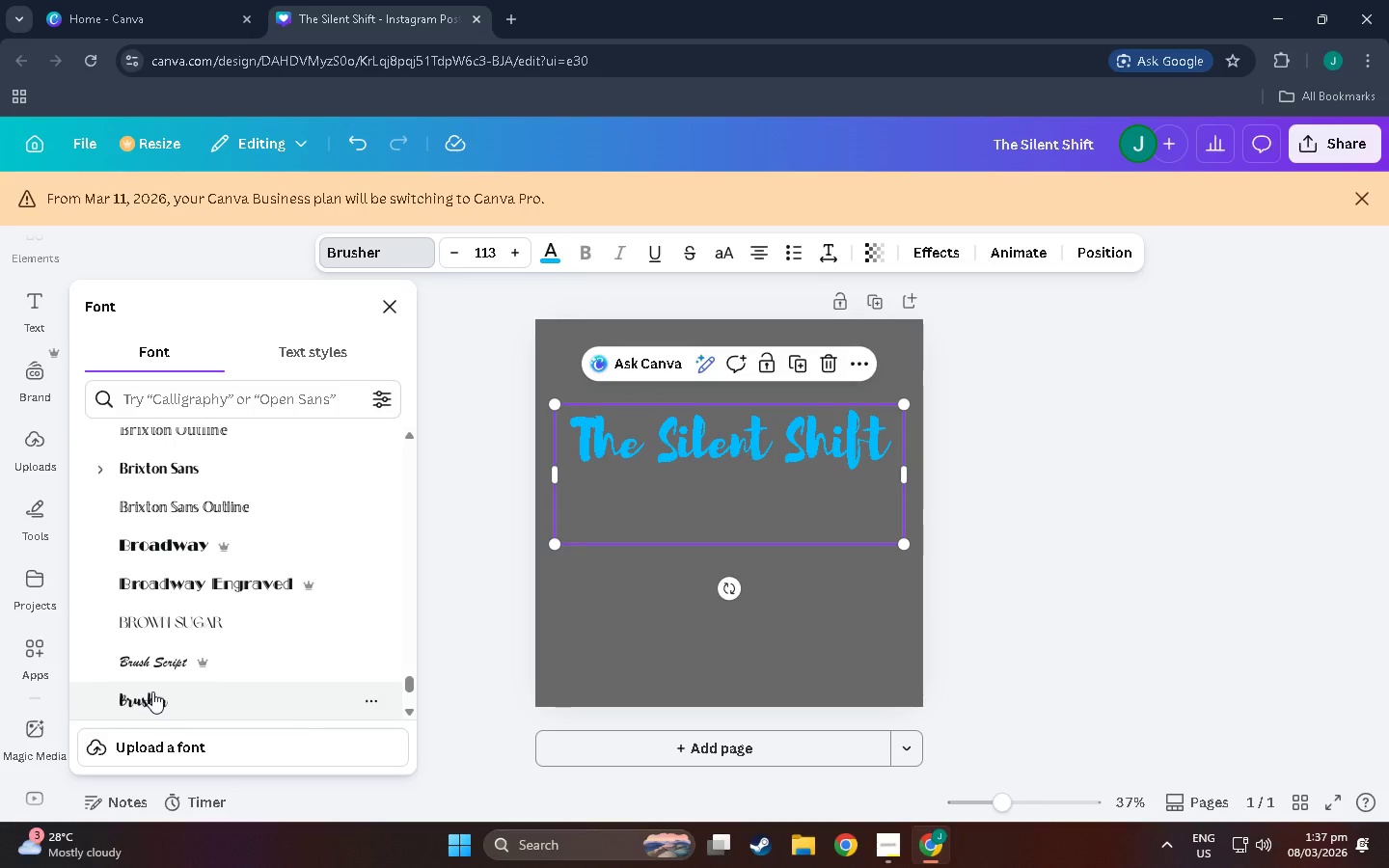 
scroll: coordinate [152, 692], scroll_direction: down, amount: 1.0
 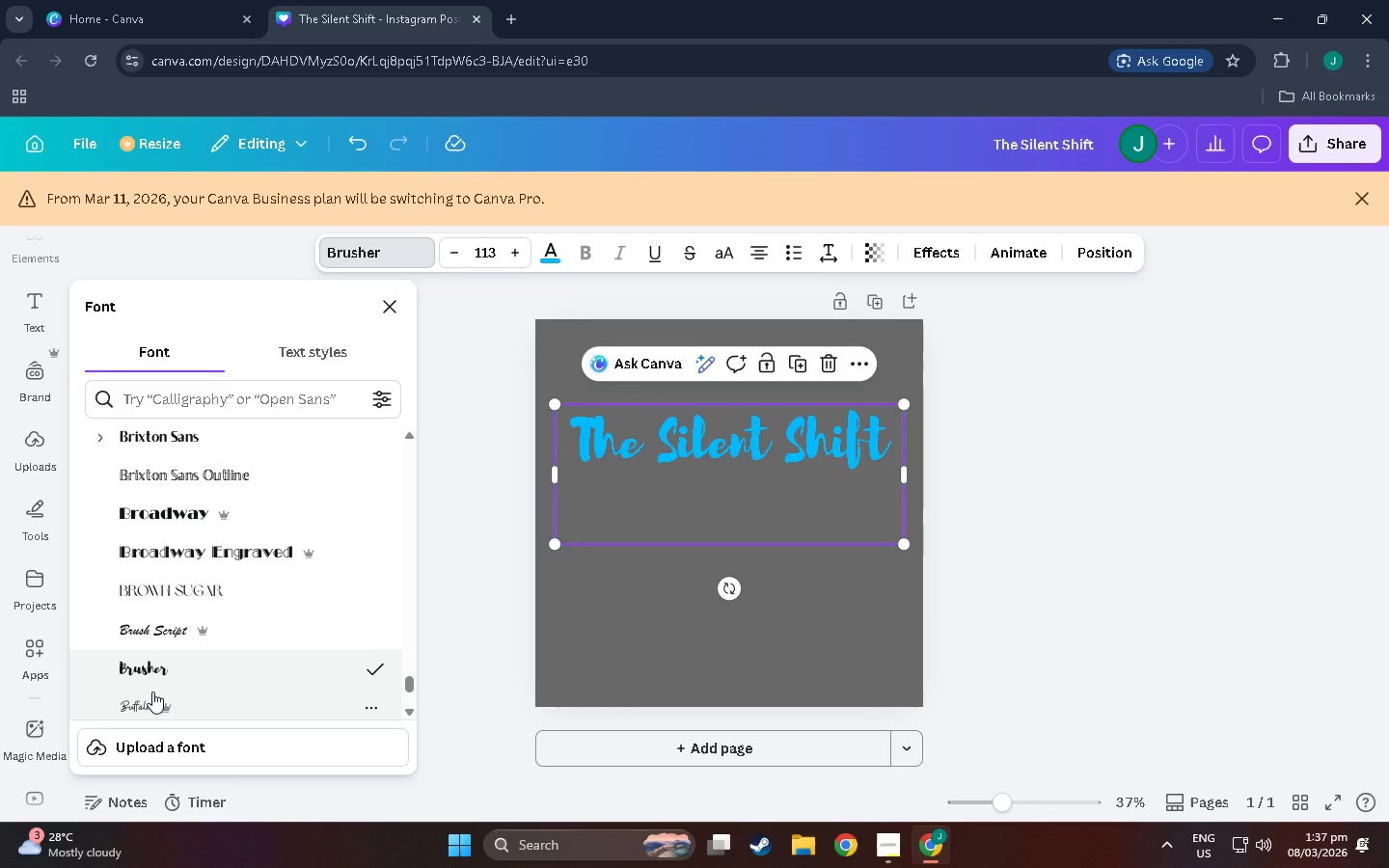 
left_click([152, 692])
 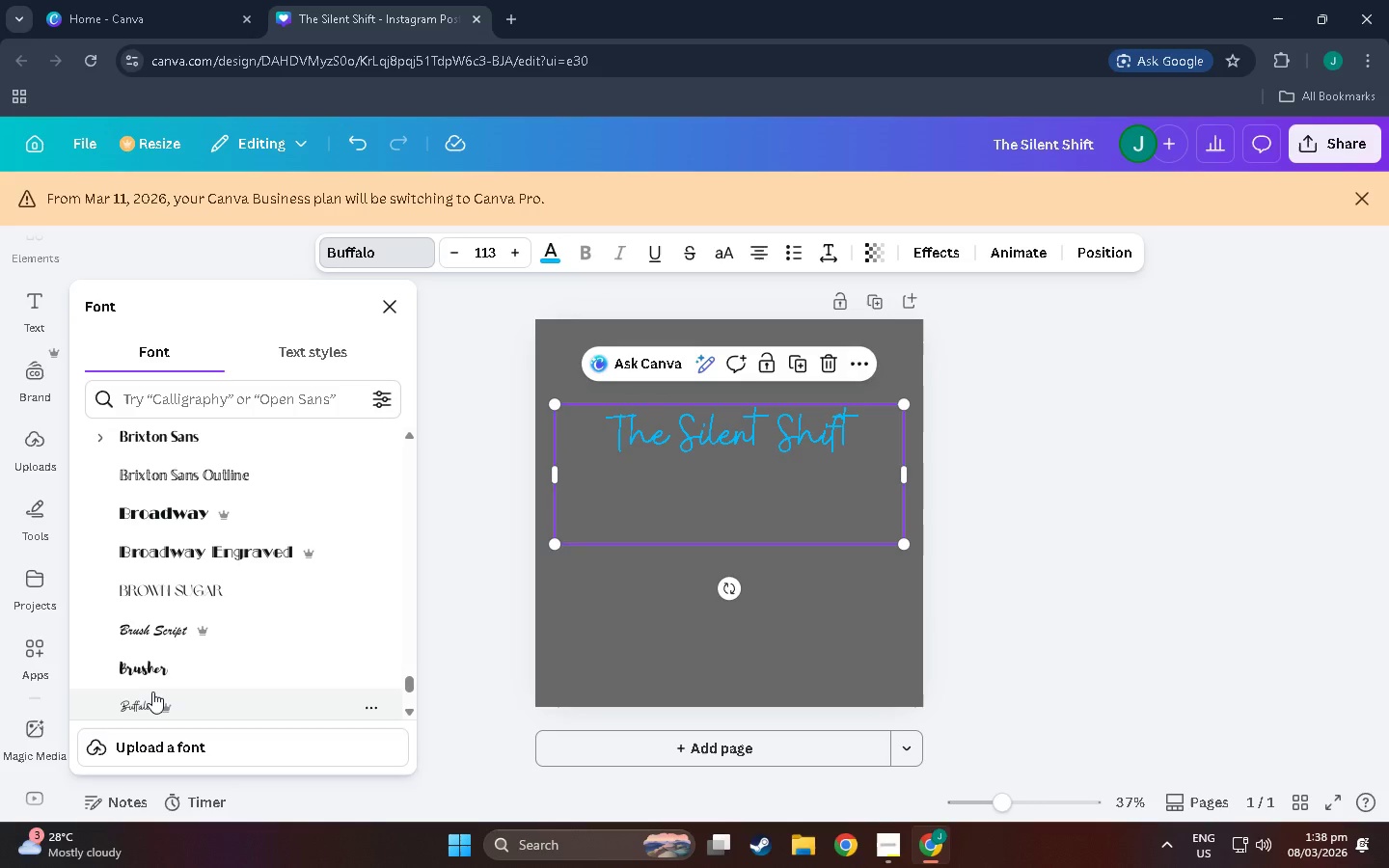 
wait(9.06)
 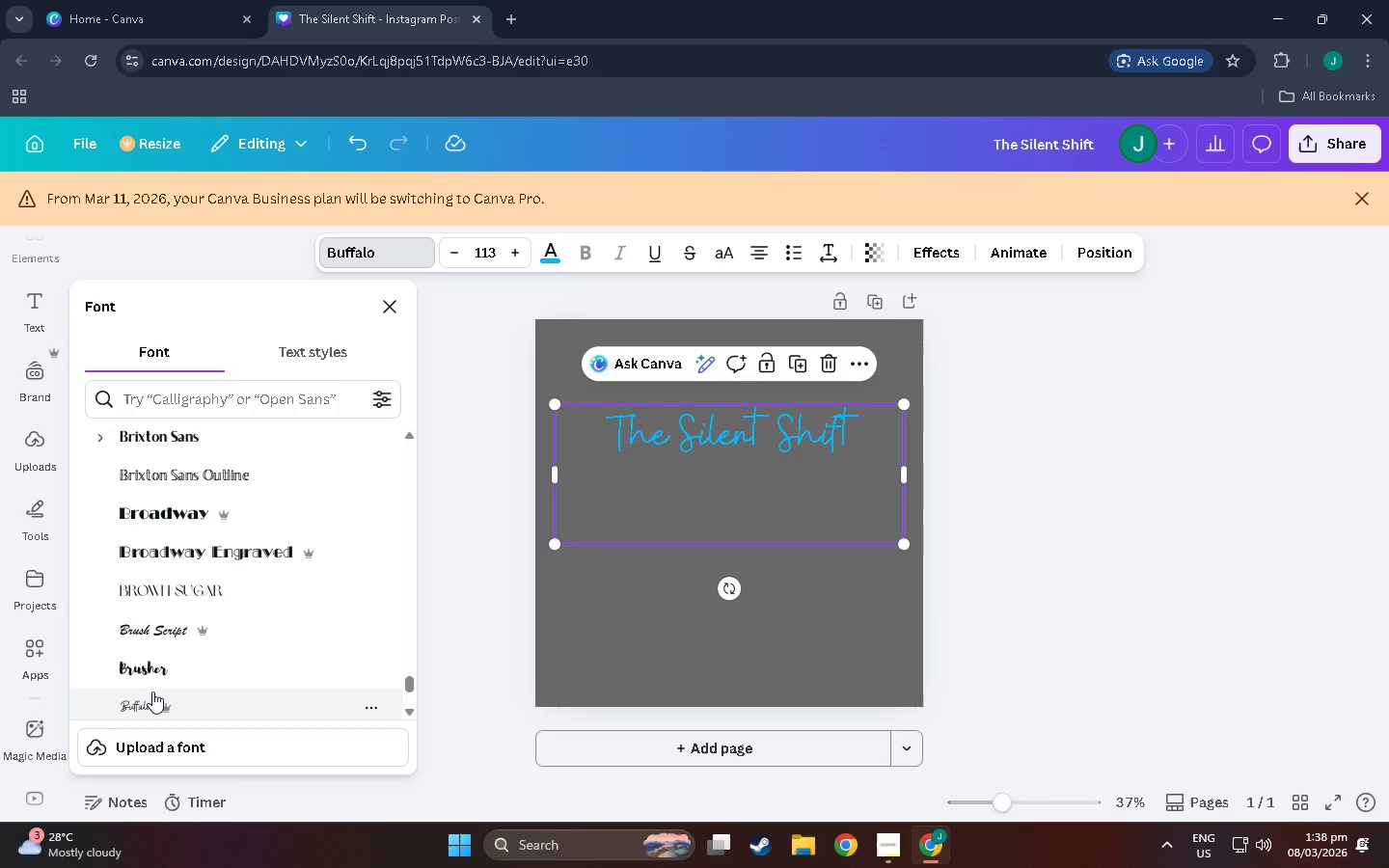 
scroll: coordinate [152, 692], scroll_direction: down, amount: 1.0
 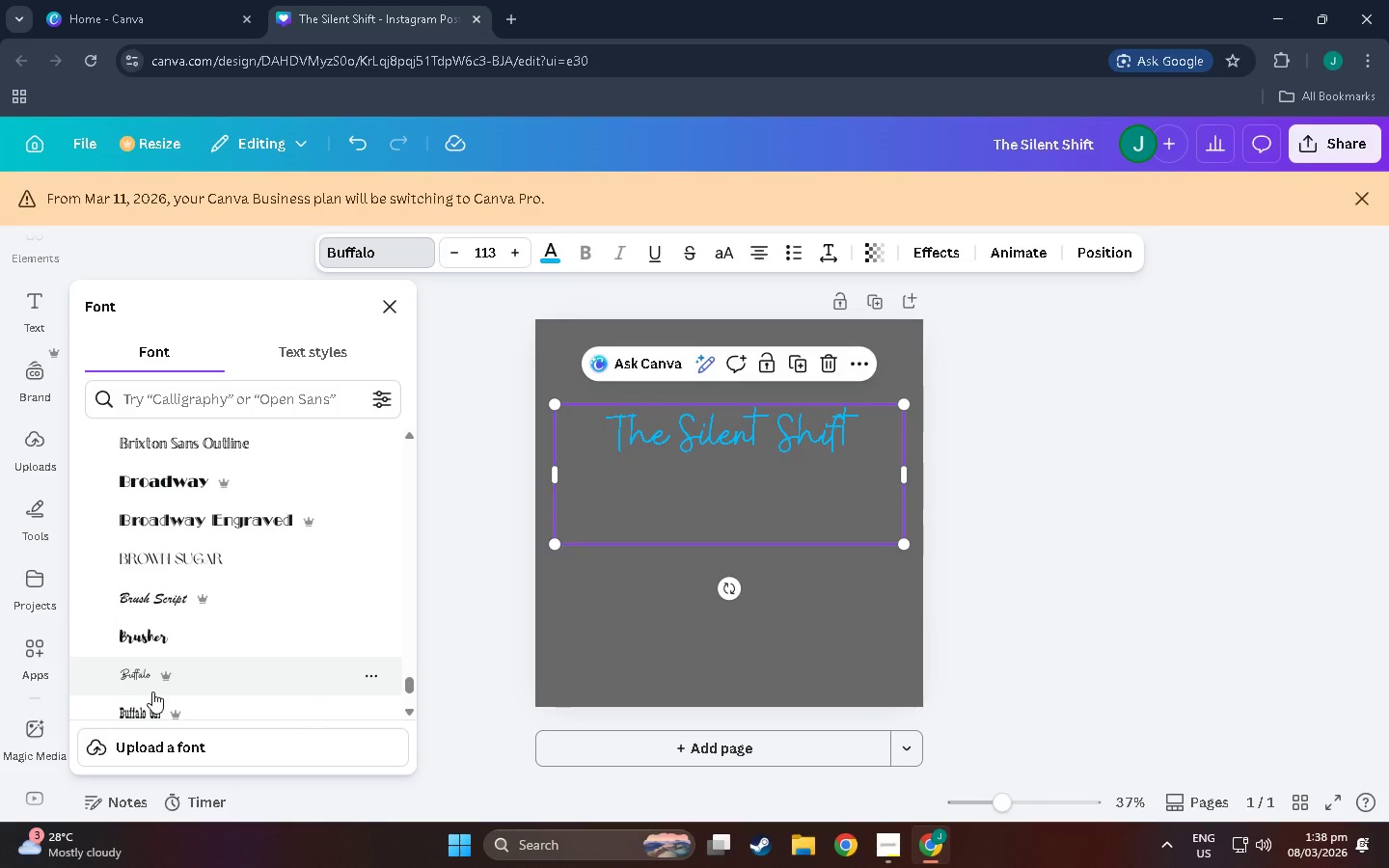 
left_click([152, 692])
 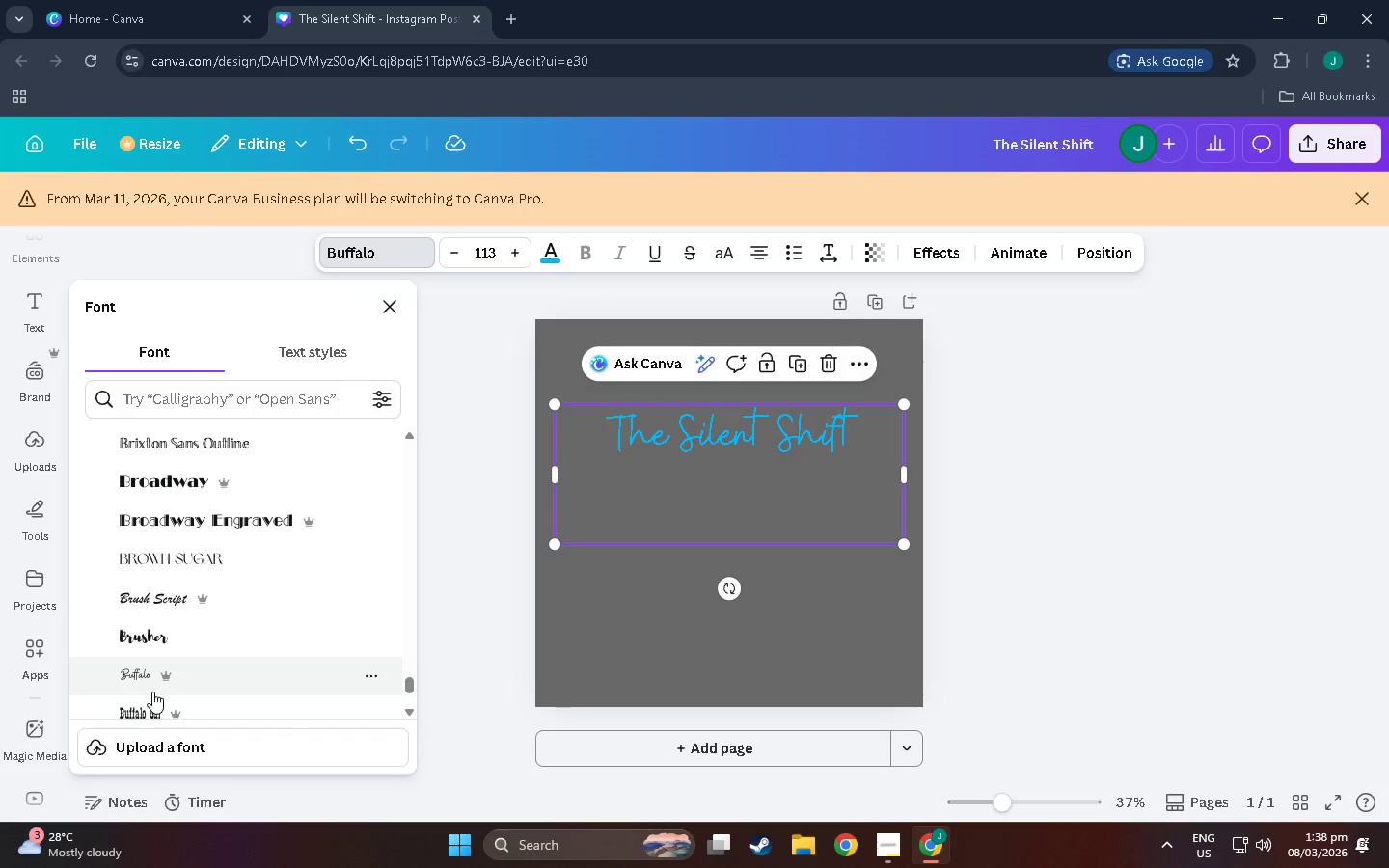 
left_click([152, 692])
 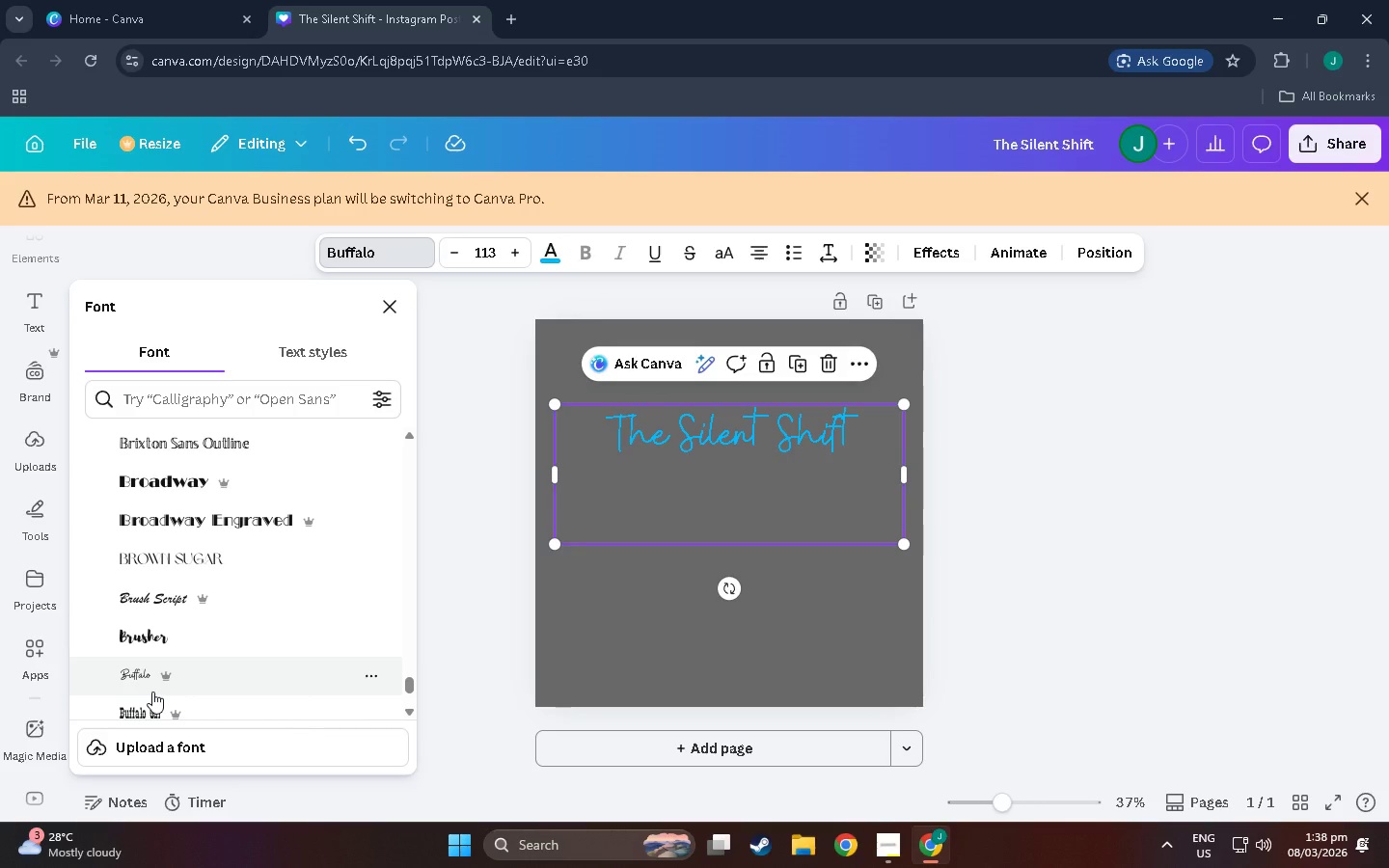 
left_click([152, 692])
 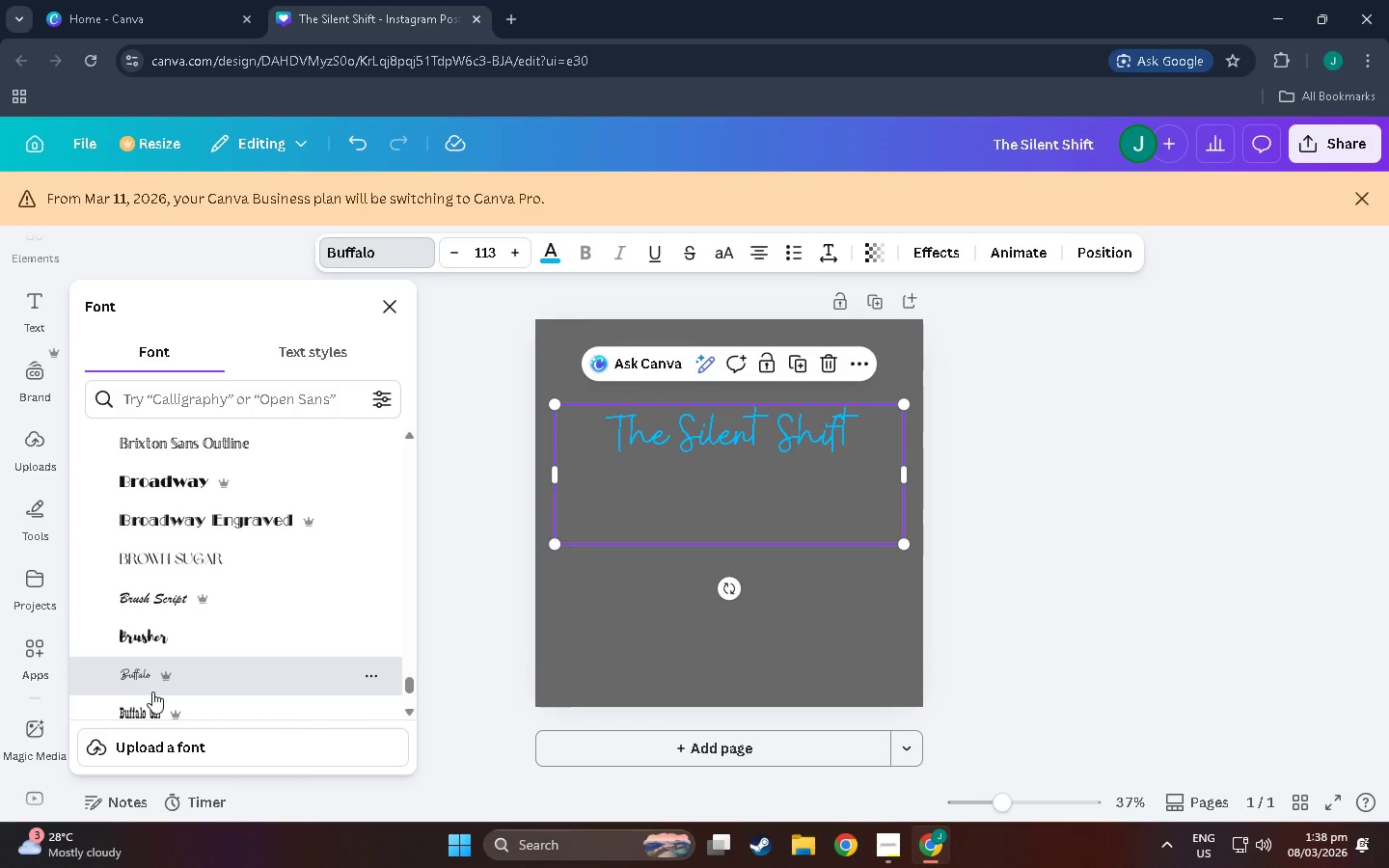 
wait(6.95)
 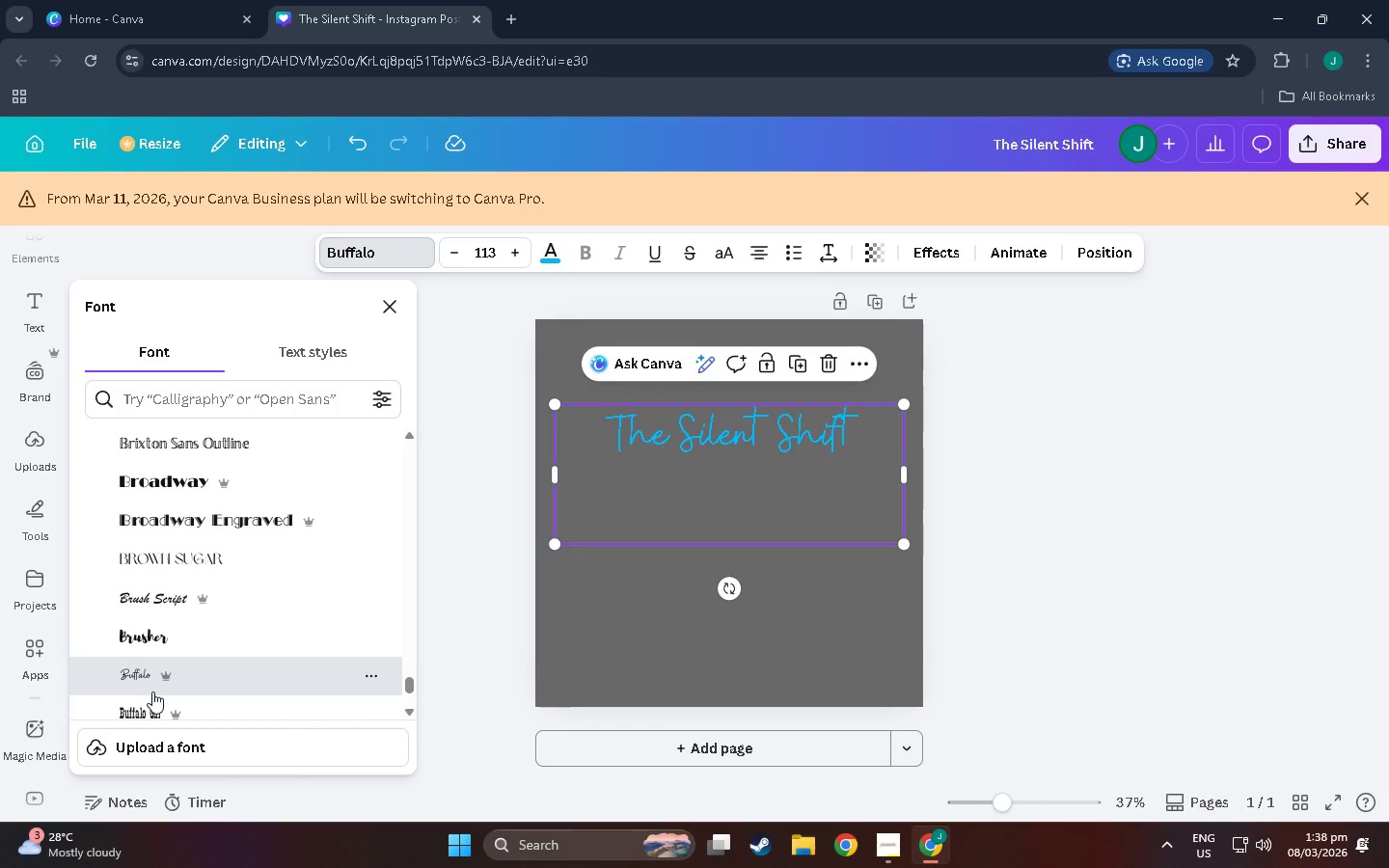 
left_click([152, 692])
 